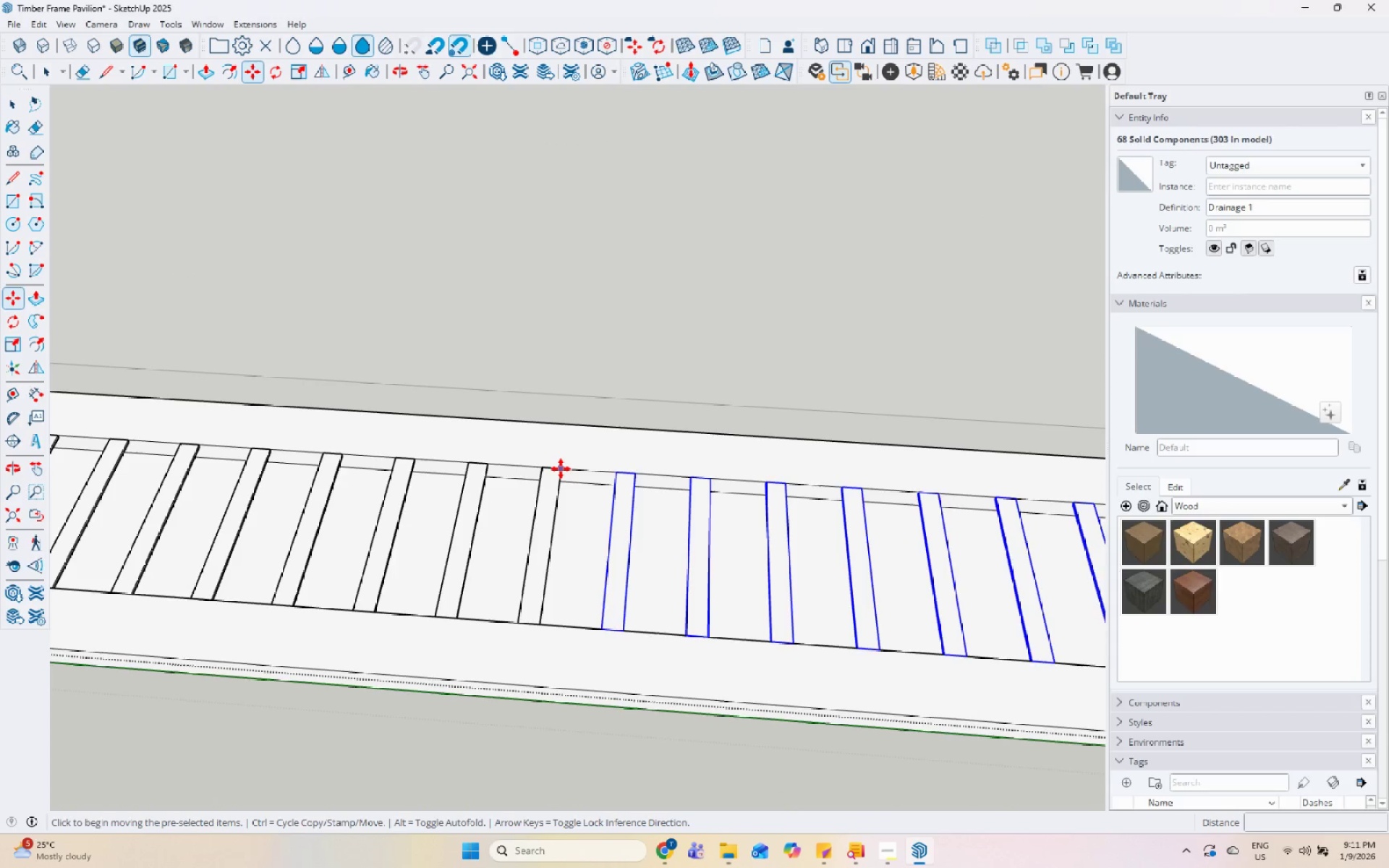 
key(Control+ControlLeft)
 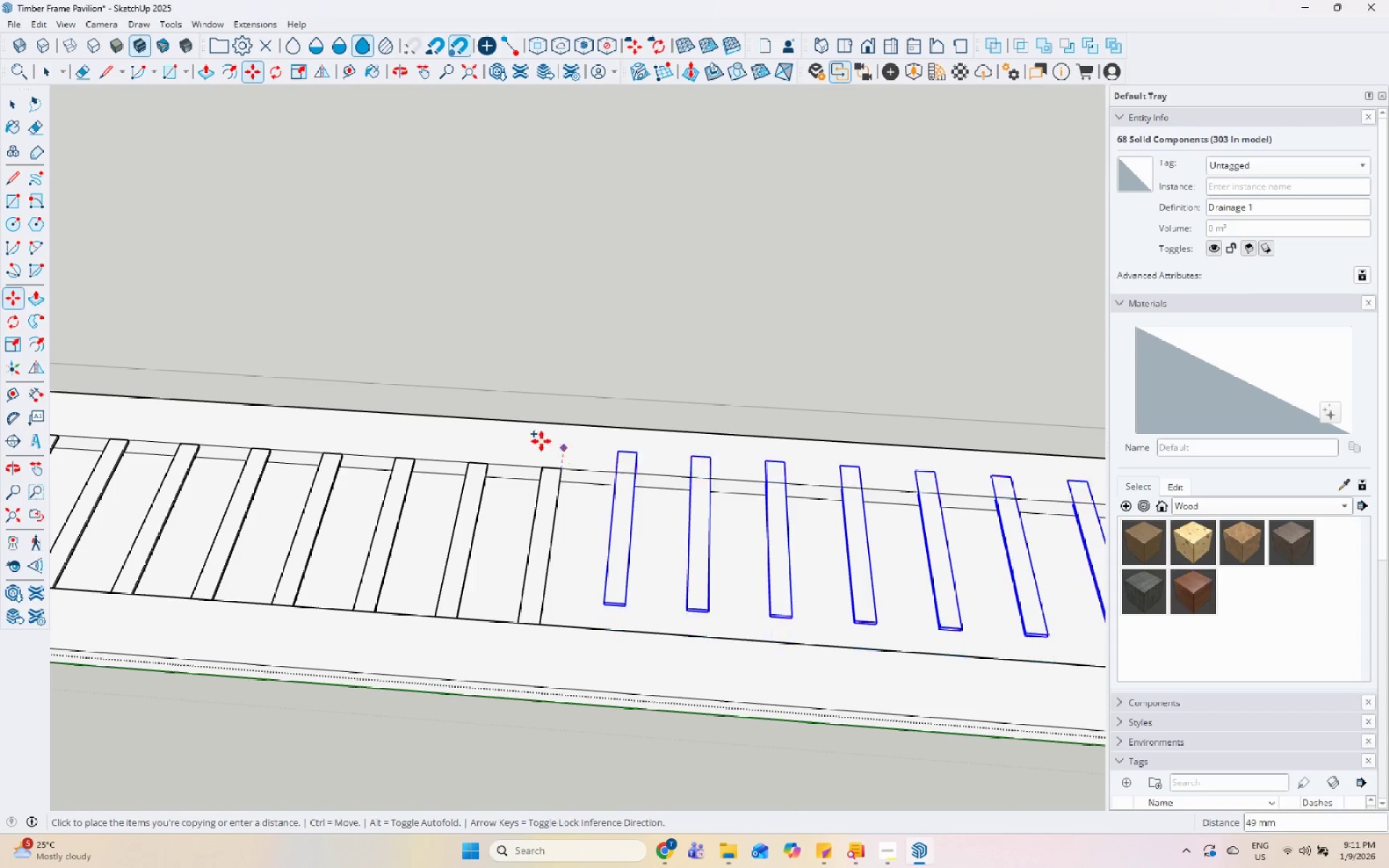 
scroll: coordinate [893, 532], scroll_direction: down, amount: 24.0
 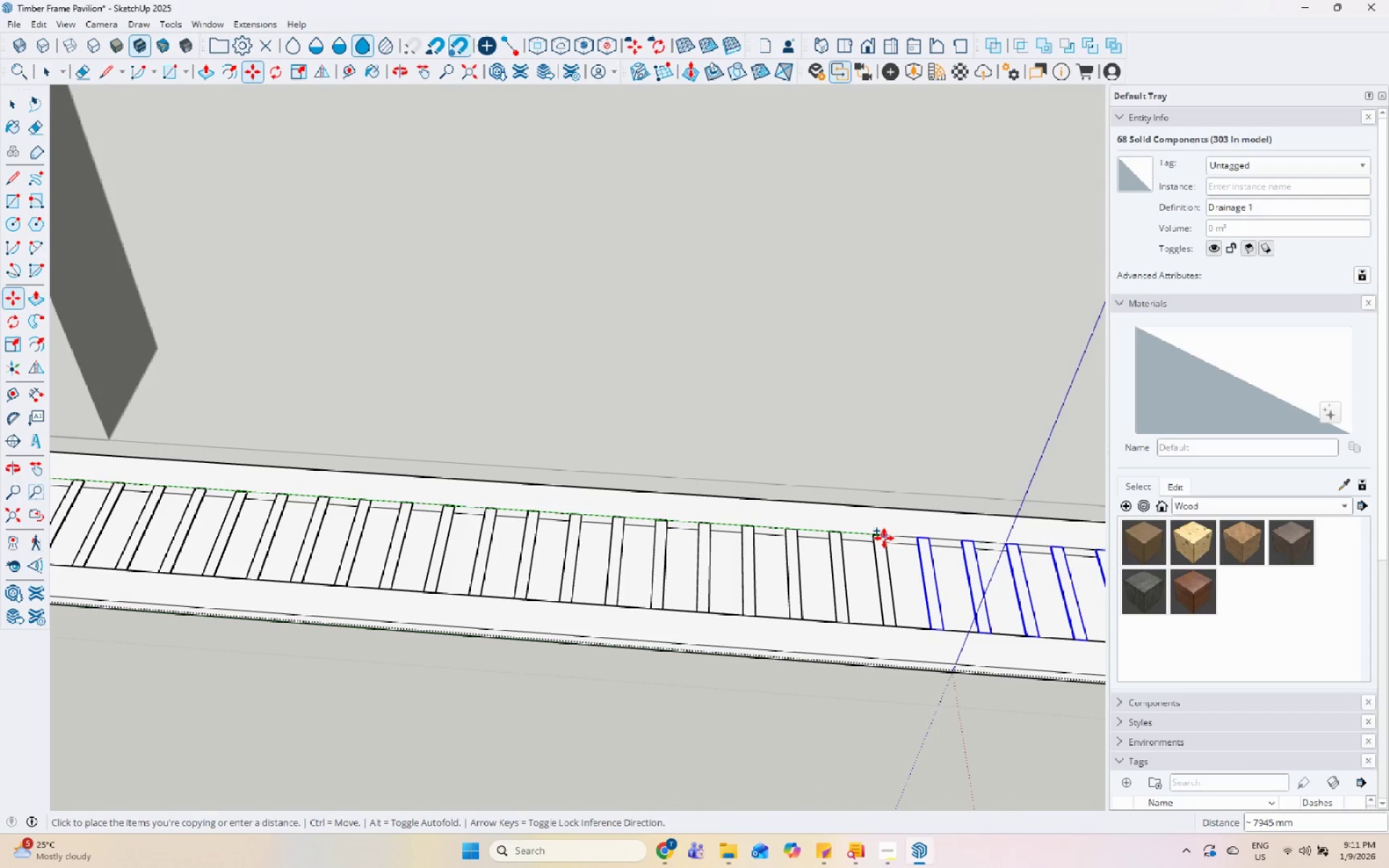 
left_click([883, 538])
 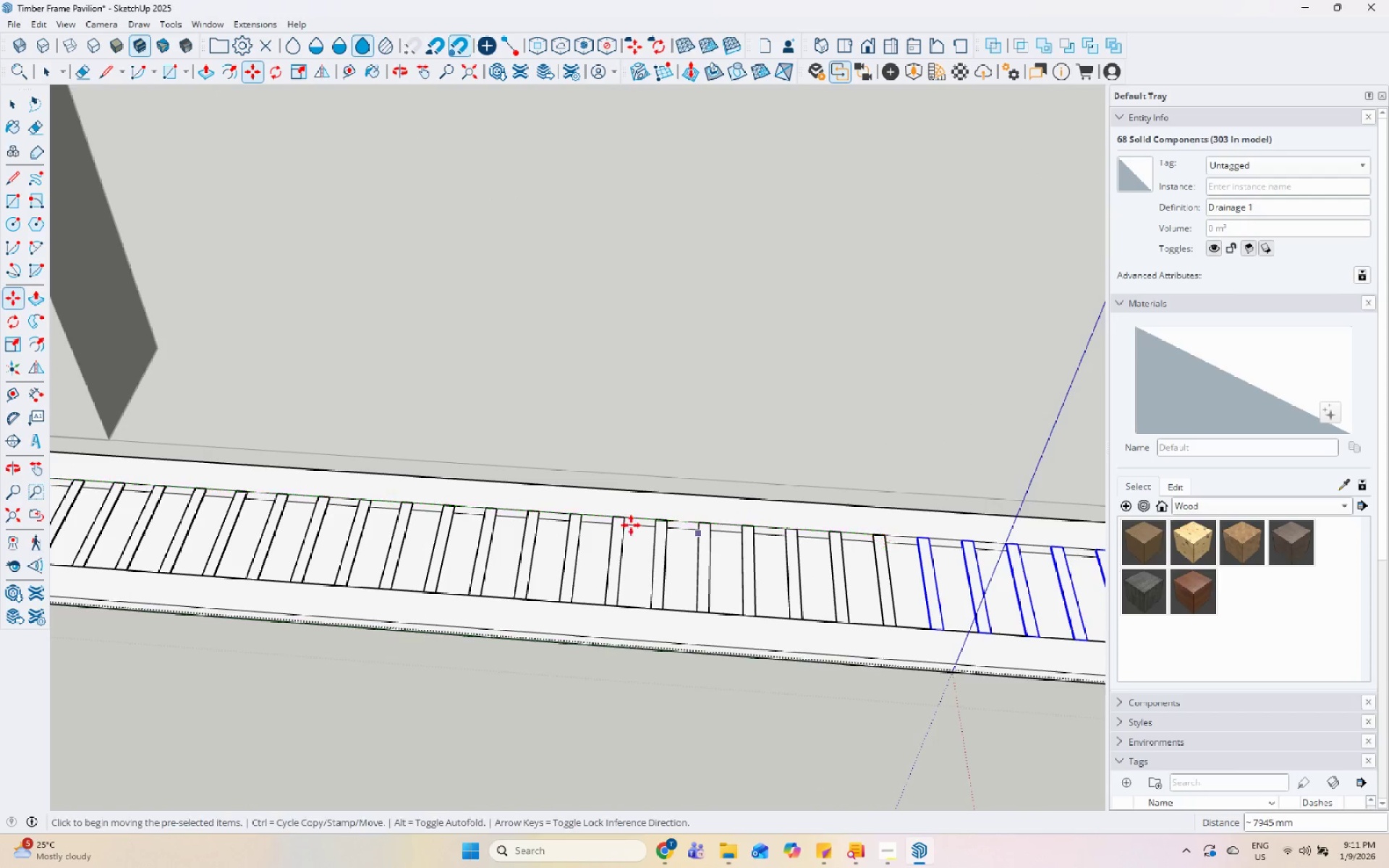 
key(Space)
 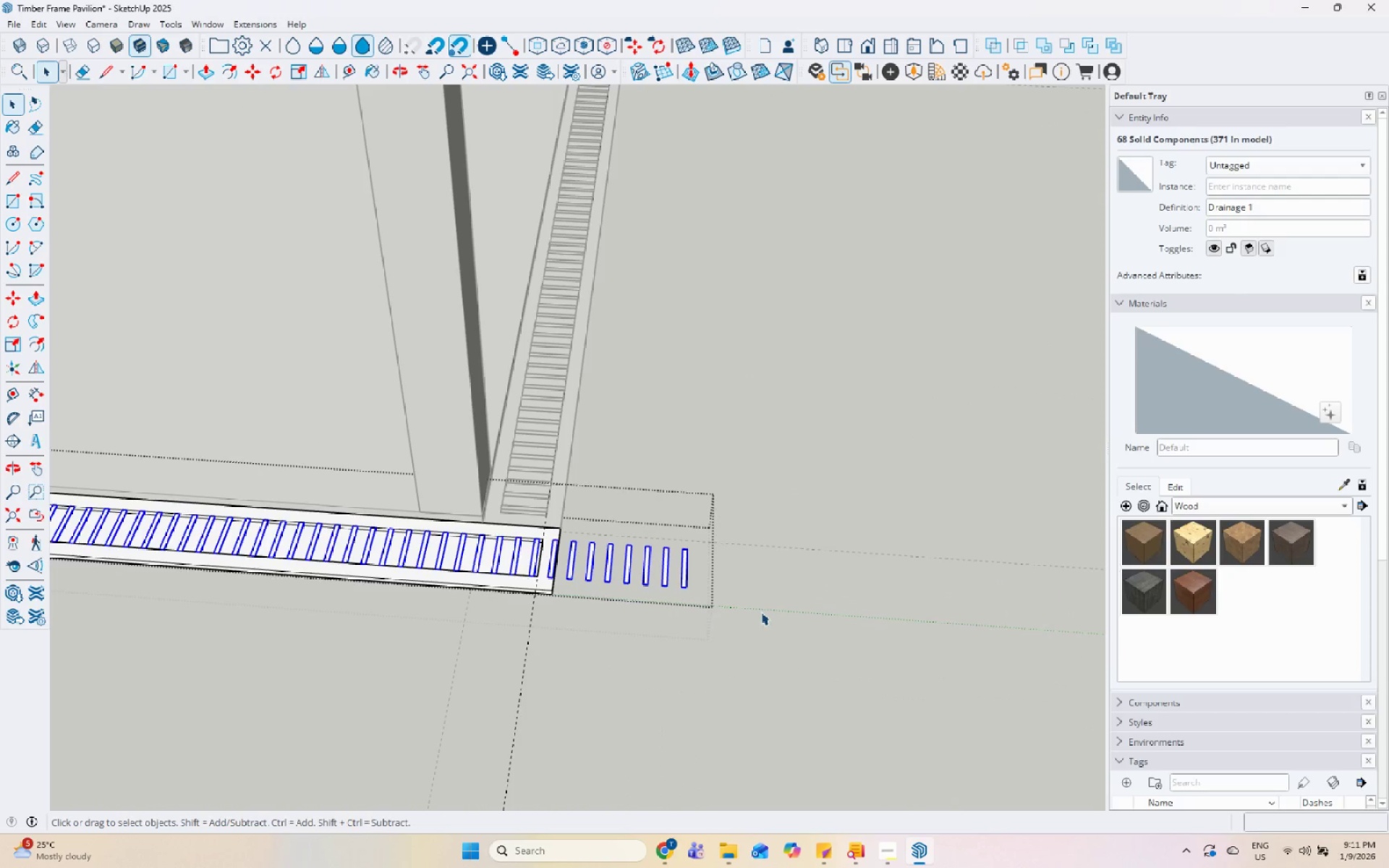 
left_click_drag(start_coordinate=[764, 632], to_coordinate=[704, 615])
 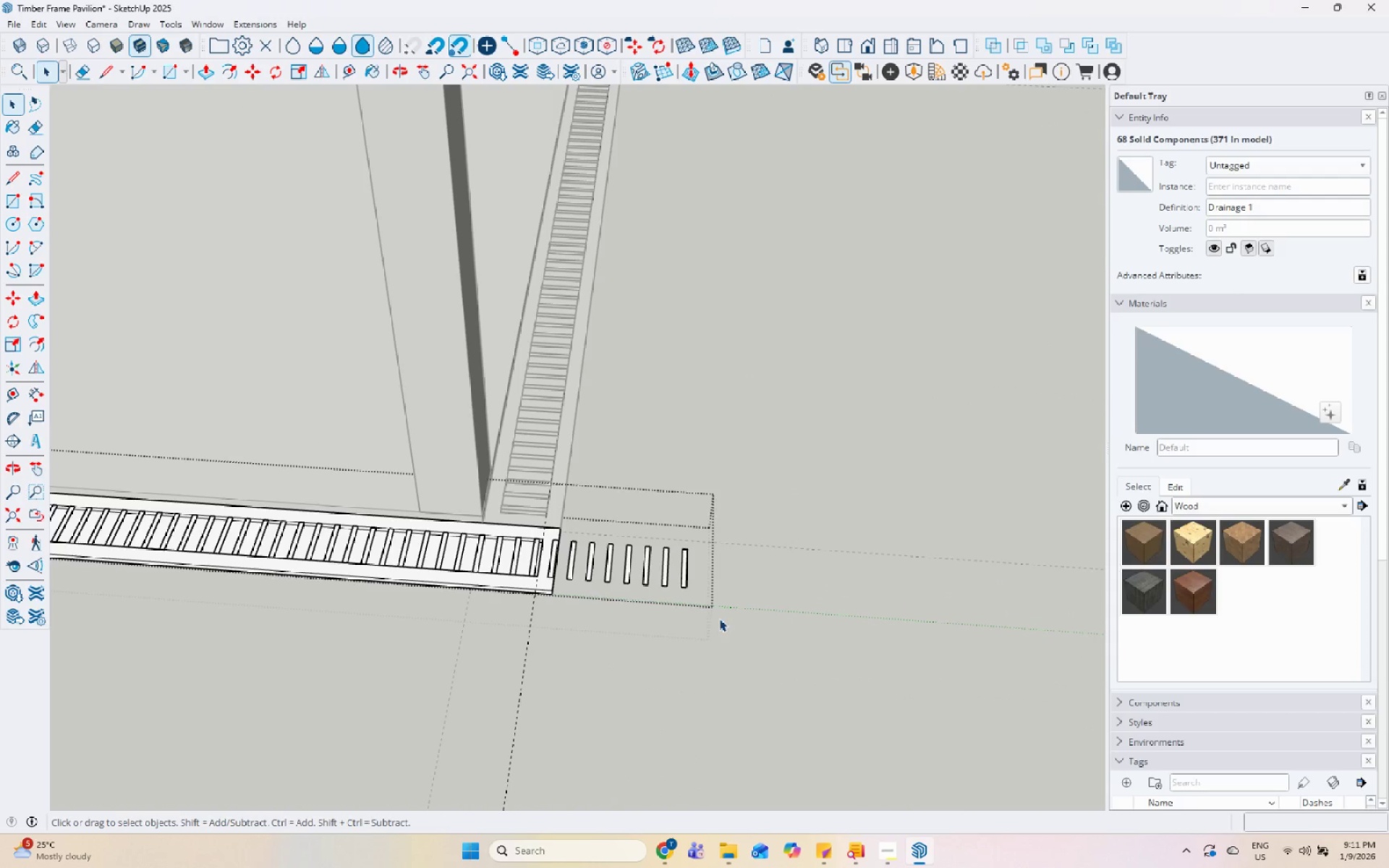 
scroll: coordinate [295, 532], scroll_direction: down, amount: 12.0
 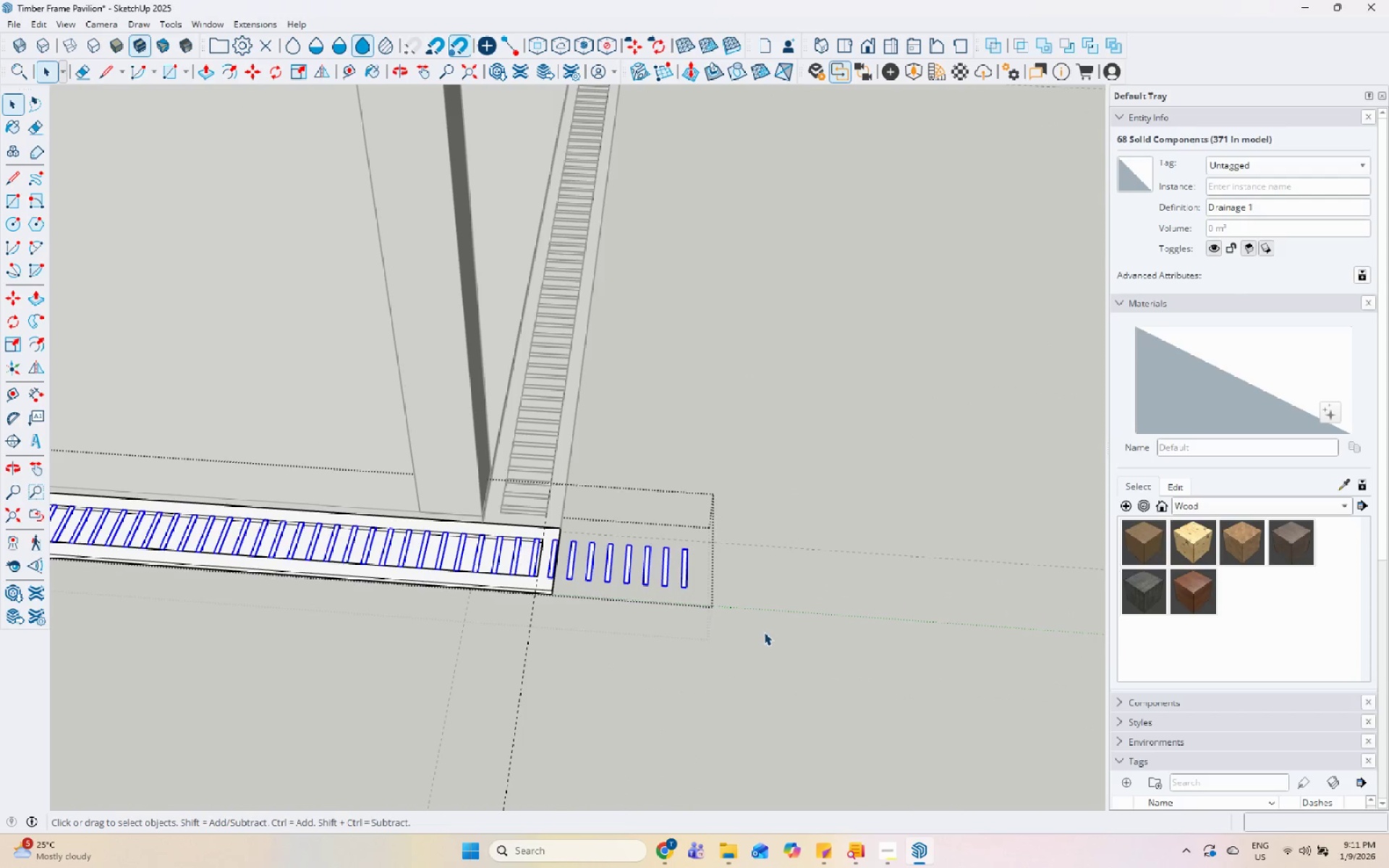 
left_click_drag(start_coordinate=[790, 653], to_coordinate=[545, 485])
 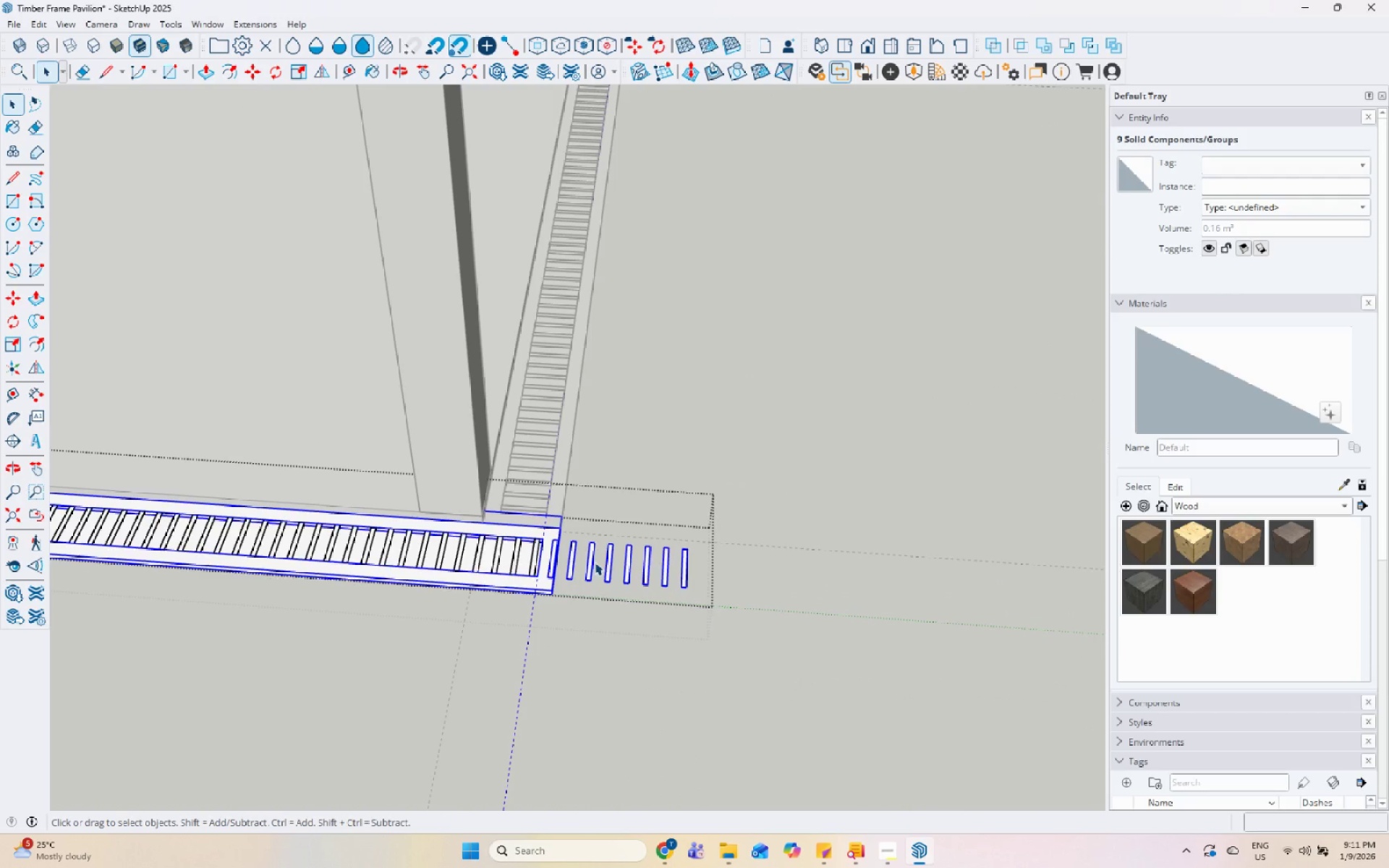 
double_click([590, 558])
 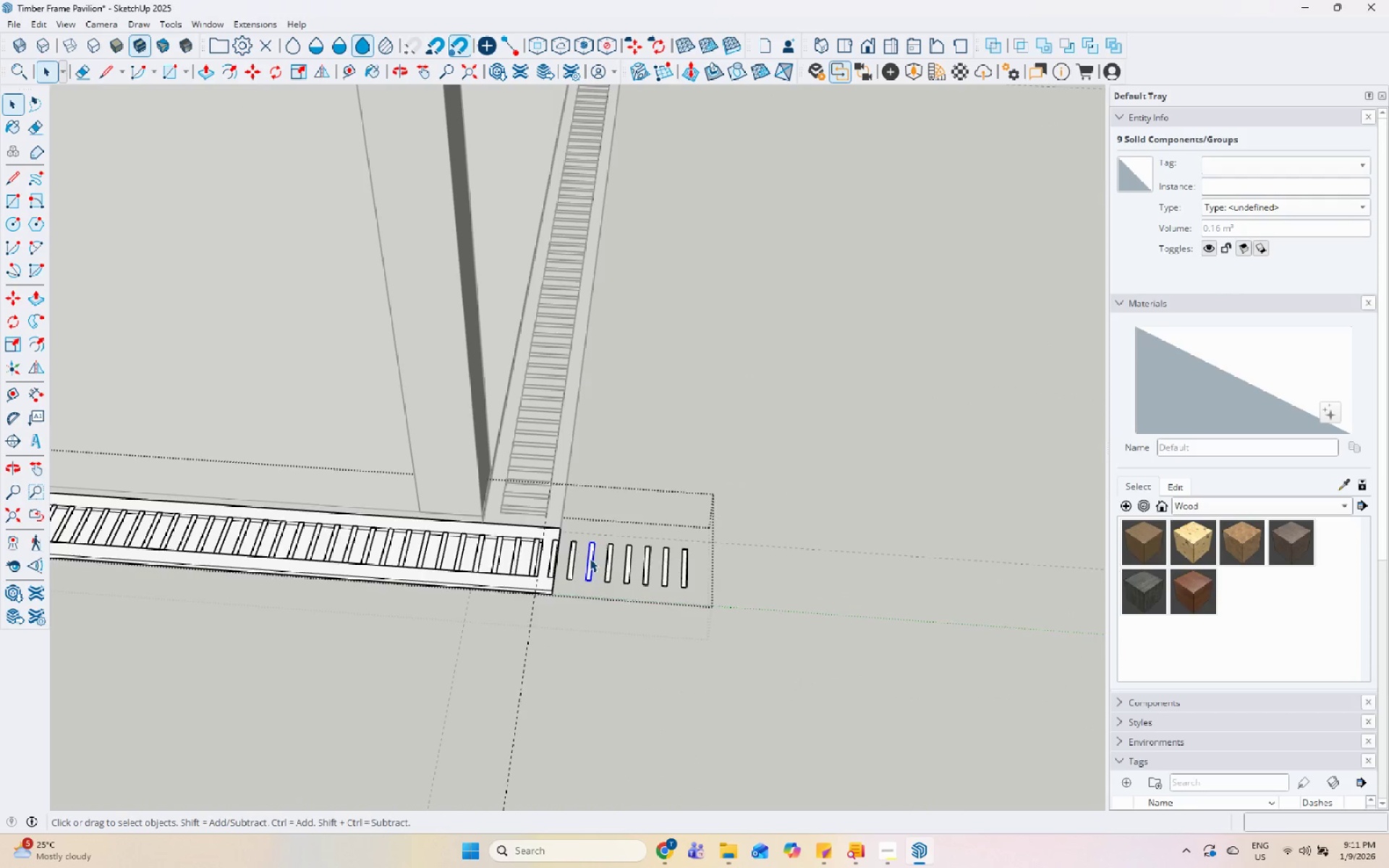 
triple_click([590, 558])
 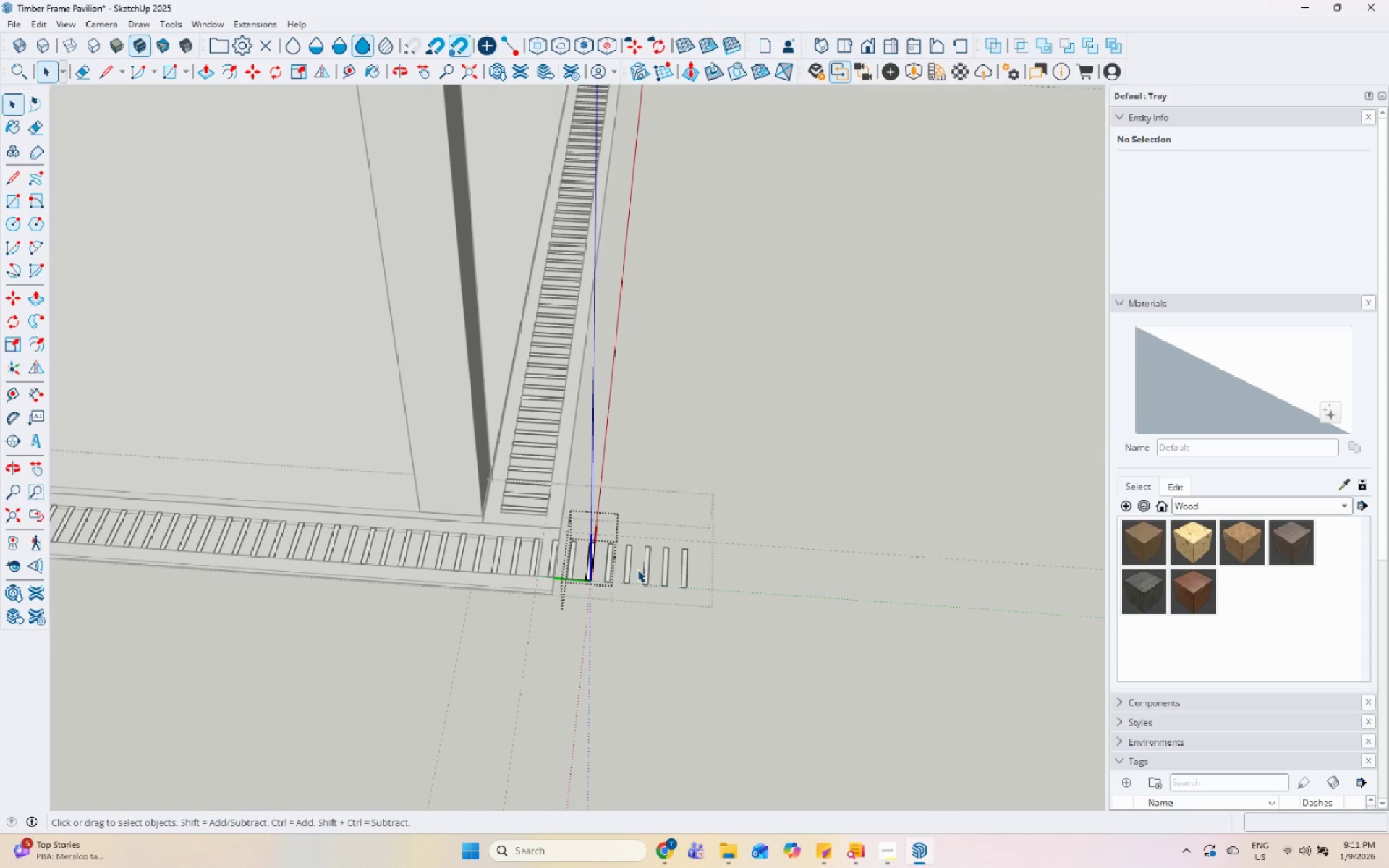 
key(Escape)
 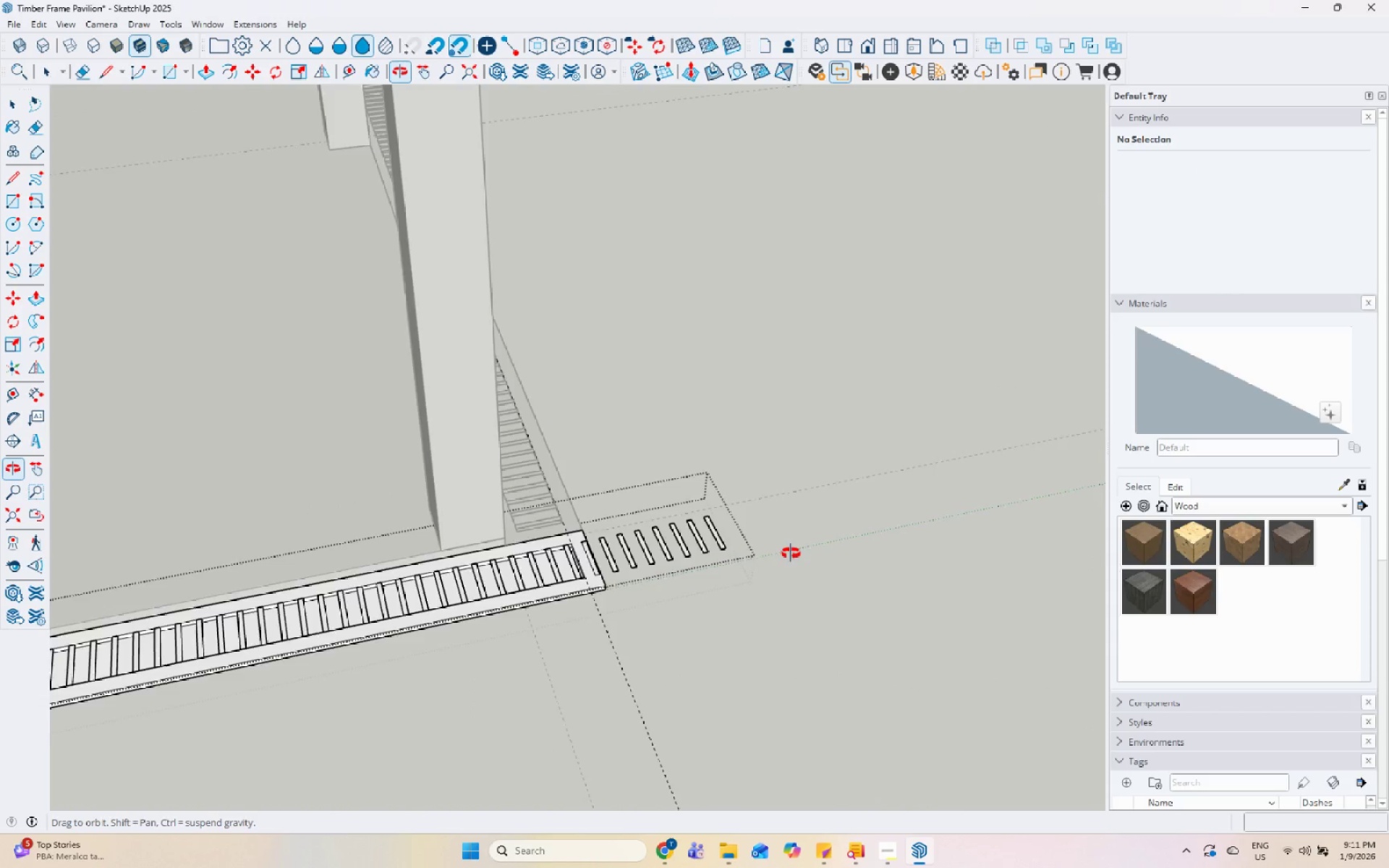 
left_click([573, 545])
 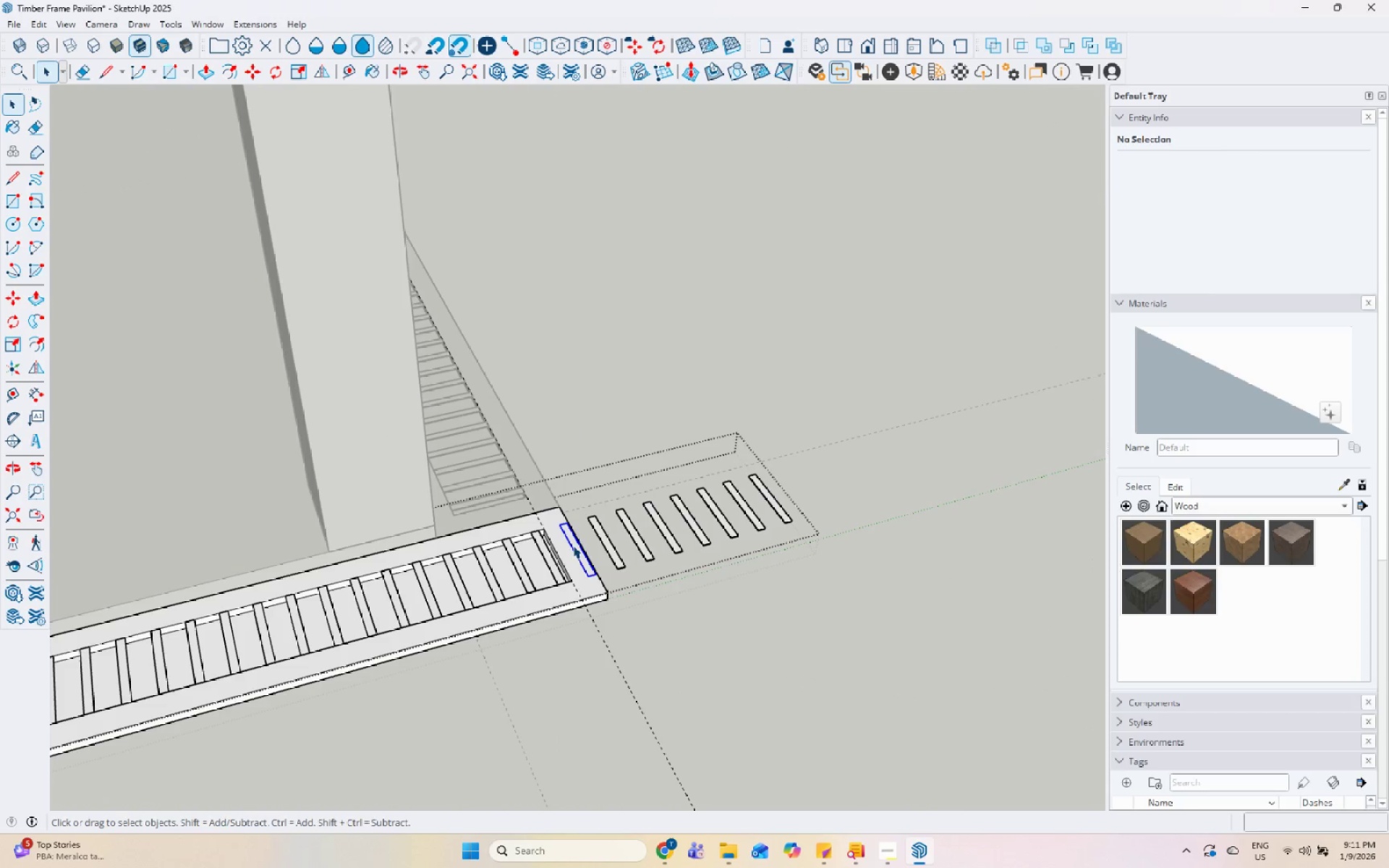 
scroll: coordinate [632, 566], scroll_direction: up, amount: 6.0
 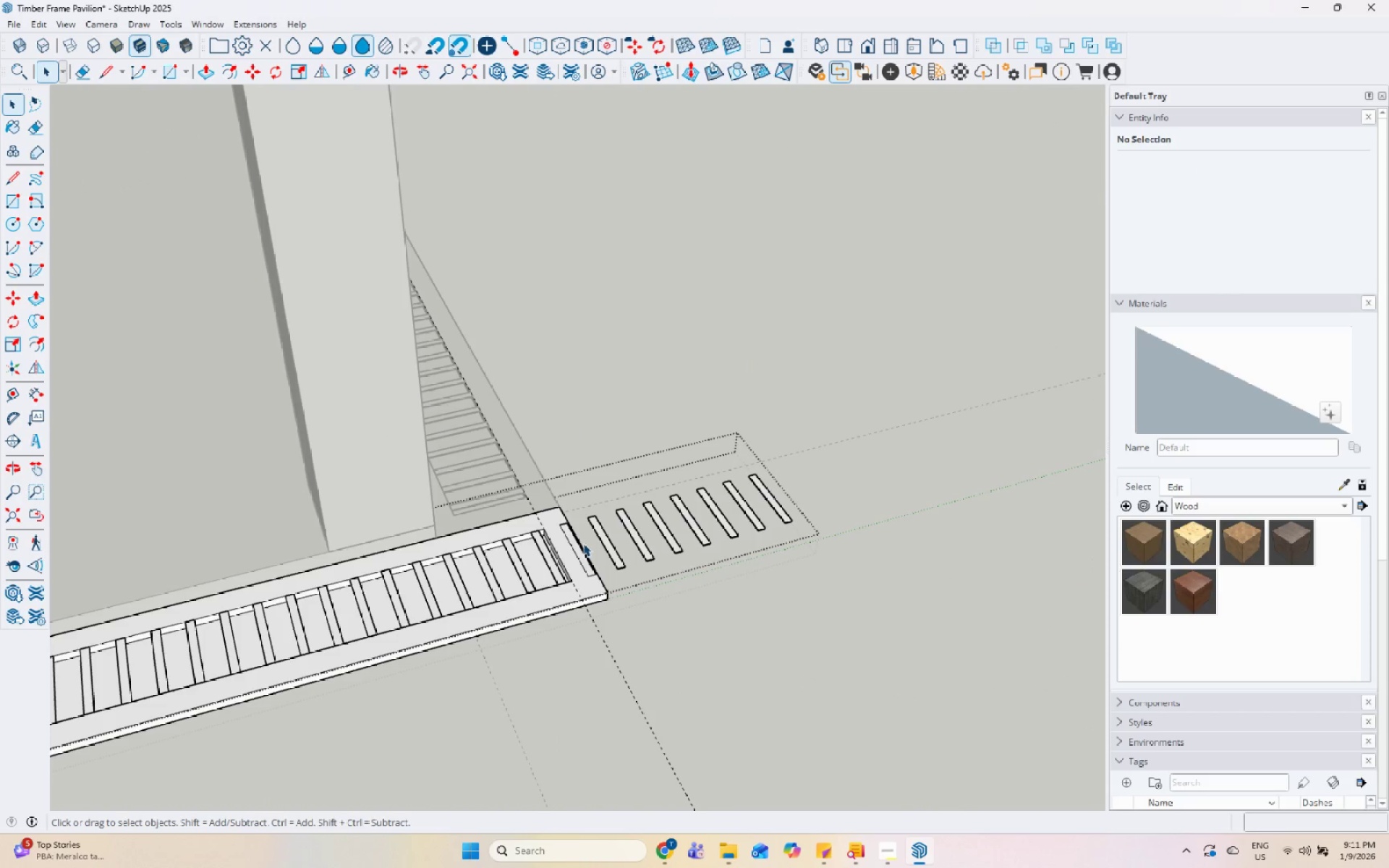 
right_click([573, 545])
 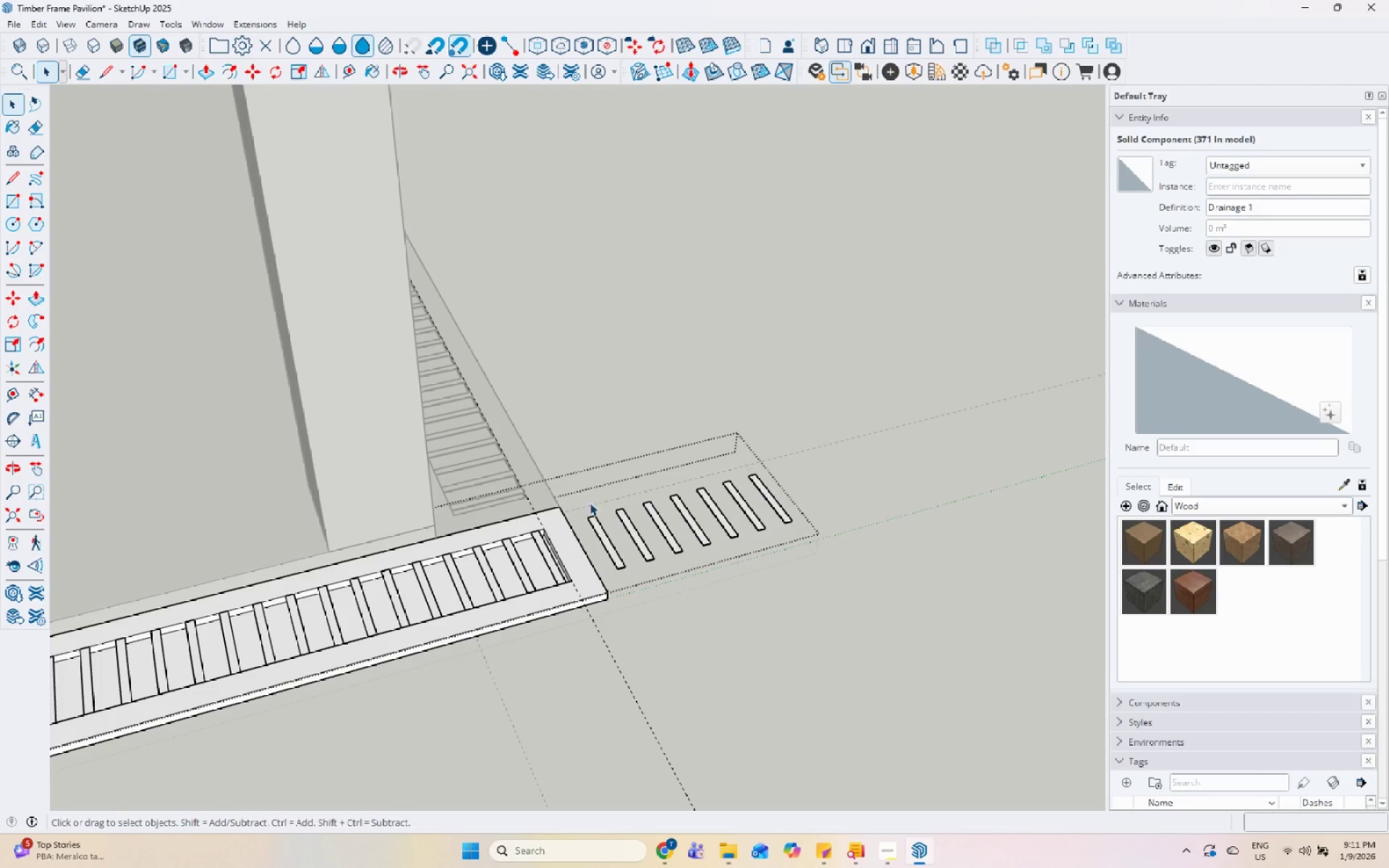 
left_click([607, 542])
 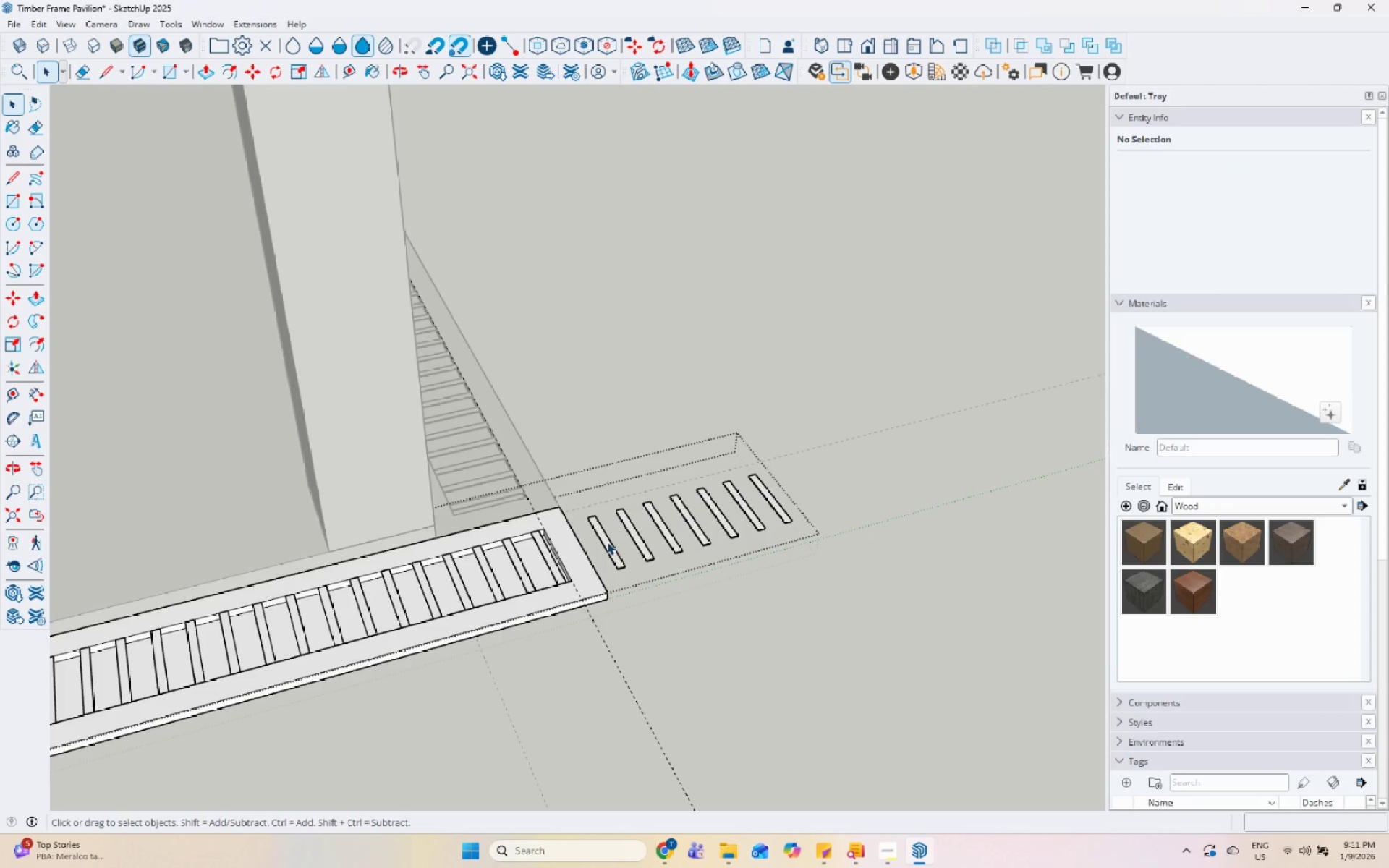 
right_click([607, 542])
 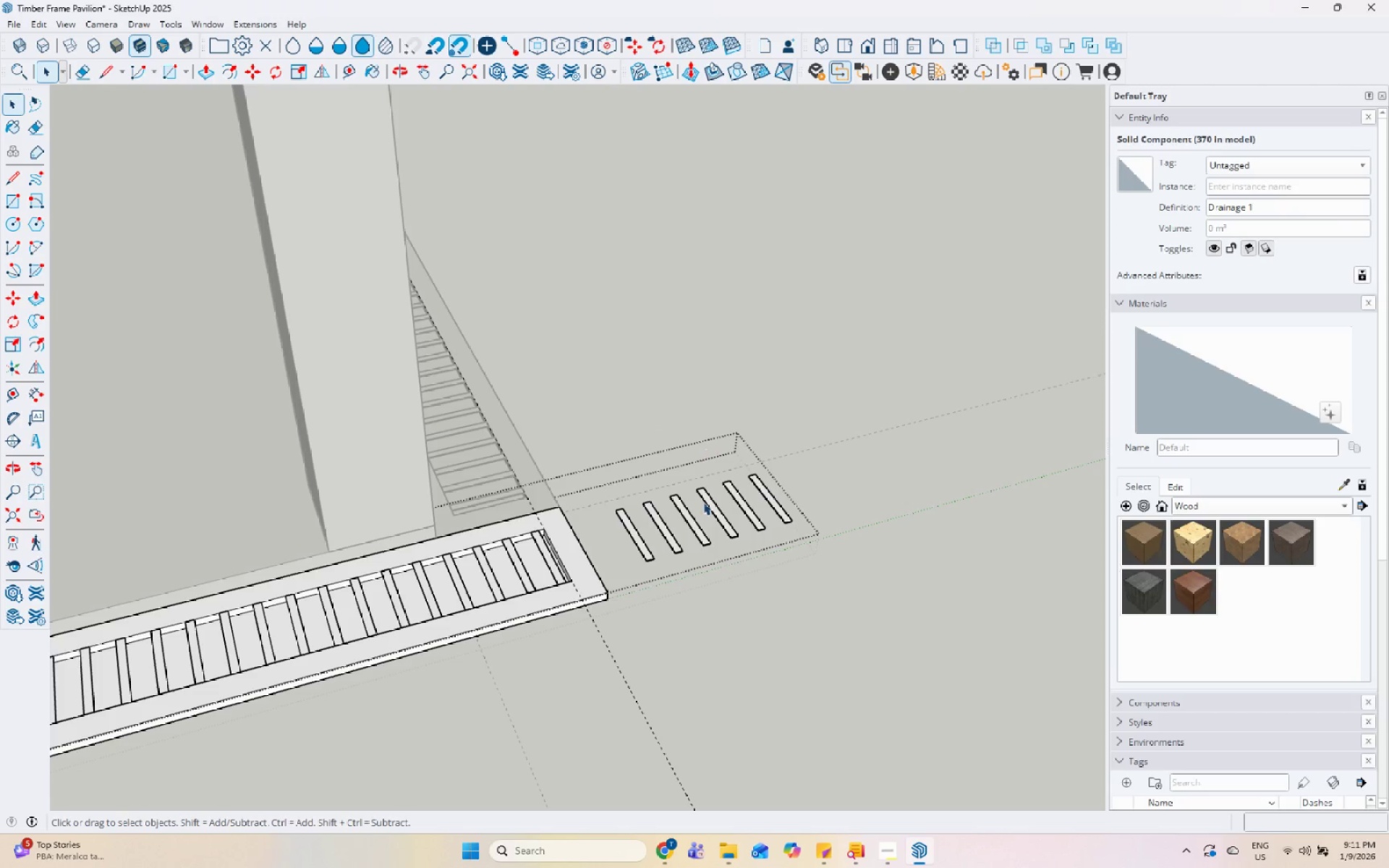 
left_click([662, 527])
 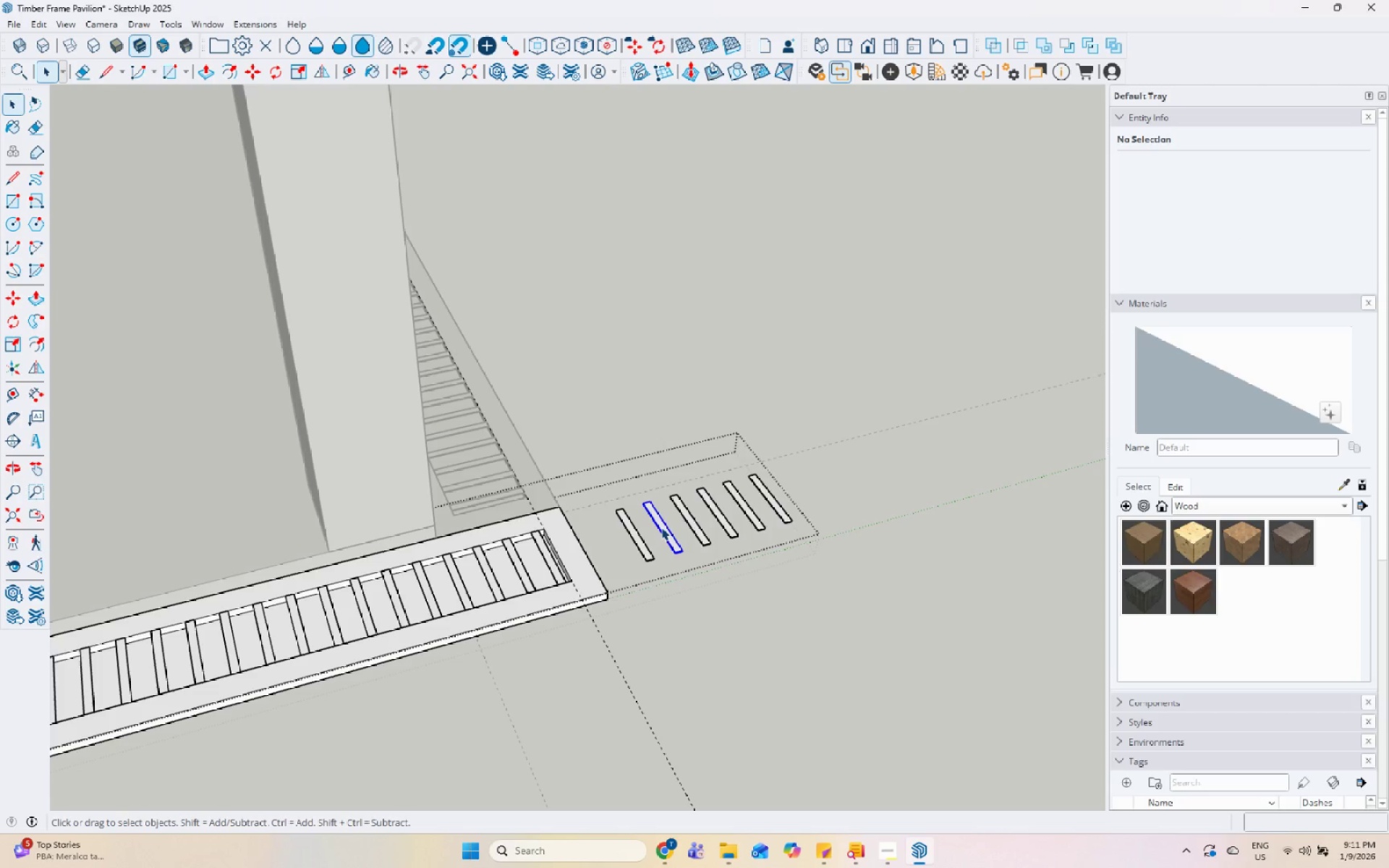 
right_click([661, 527])
 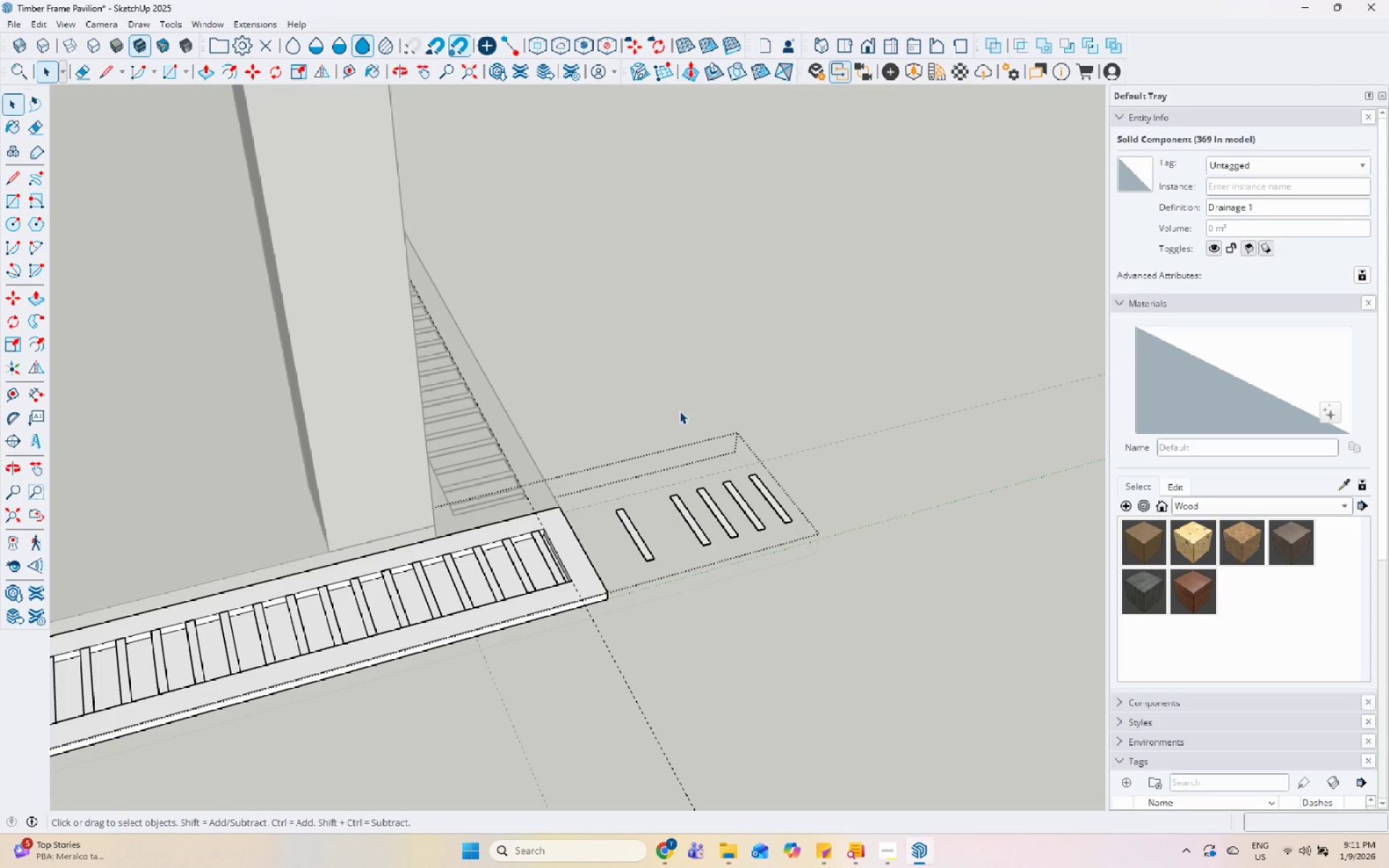 
double_click([644, 549])
 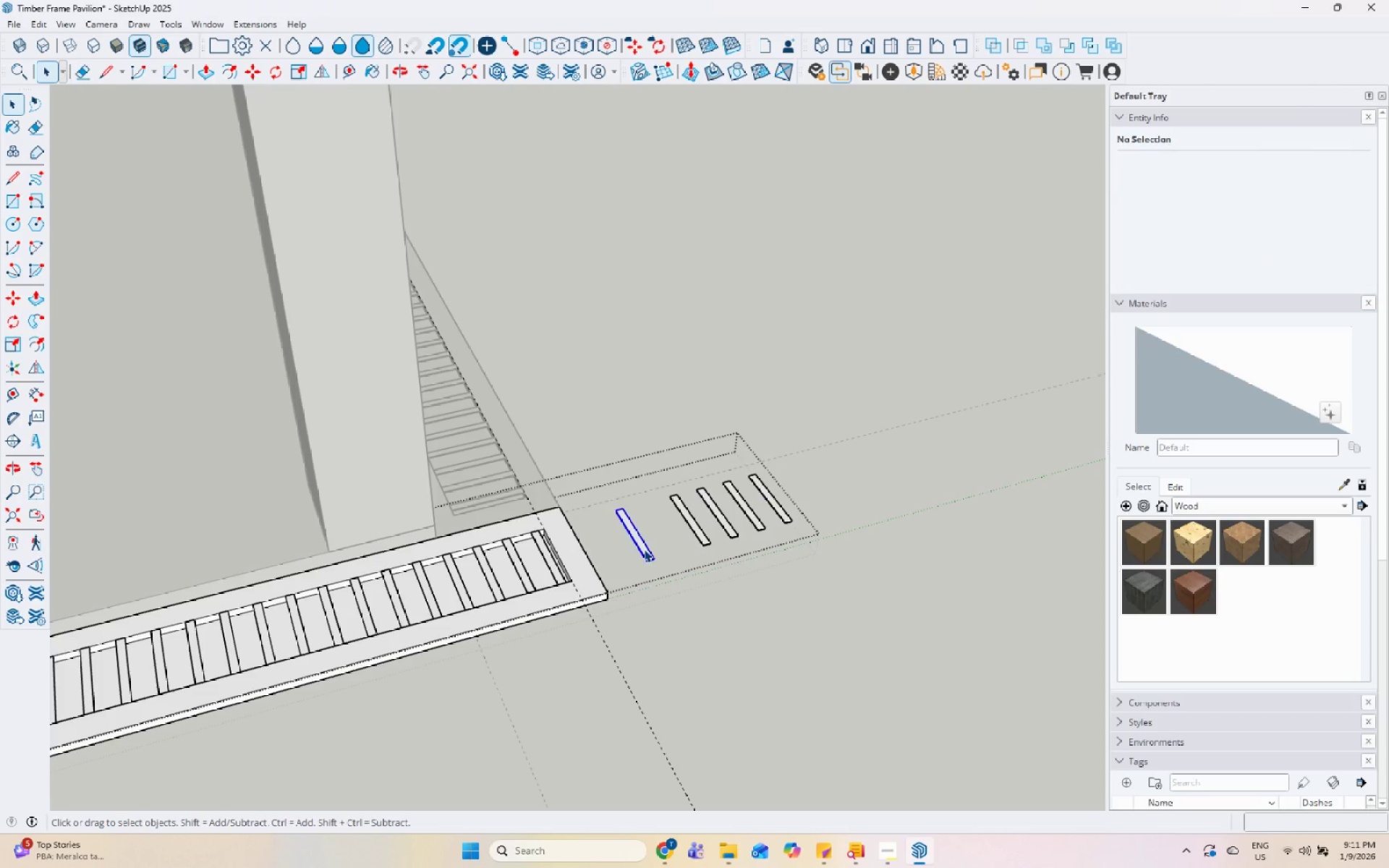 
right_click([644, 549])
 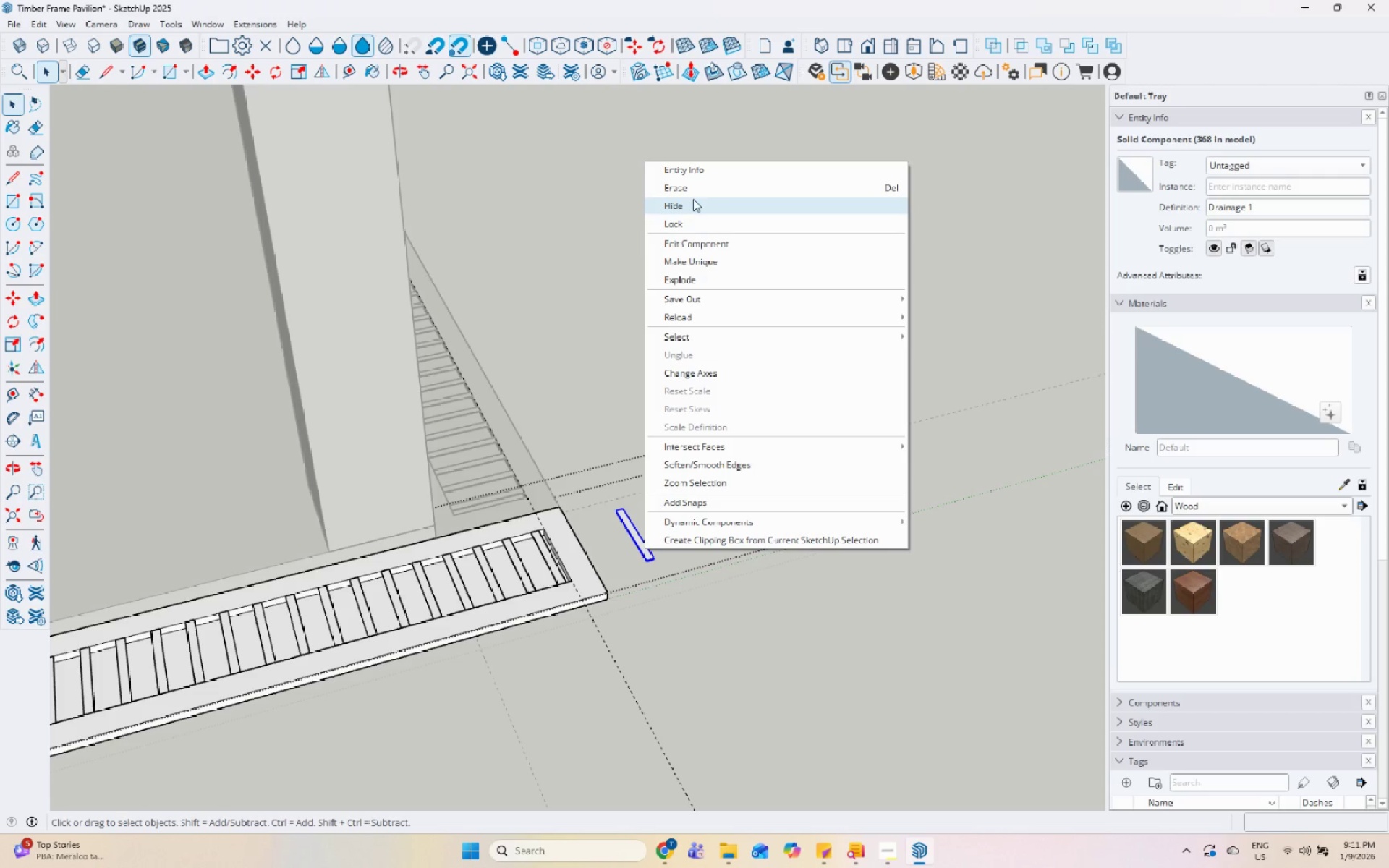 
left_click_drag(start_coordinate=[700, 178], to_coordinate=[703, 182])
 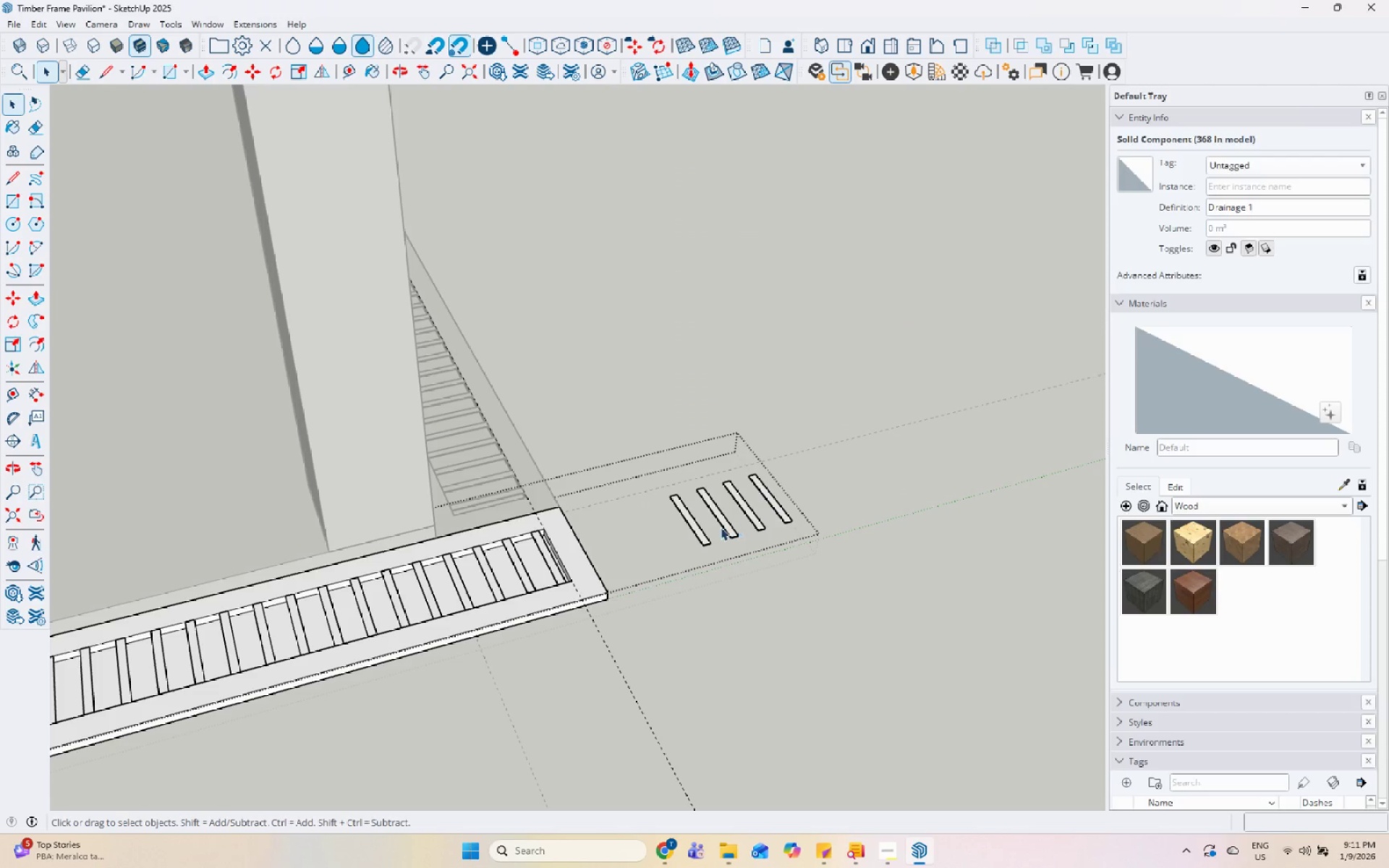 
left_click([692, 530])
 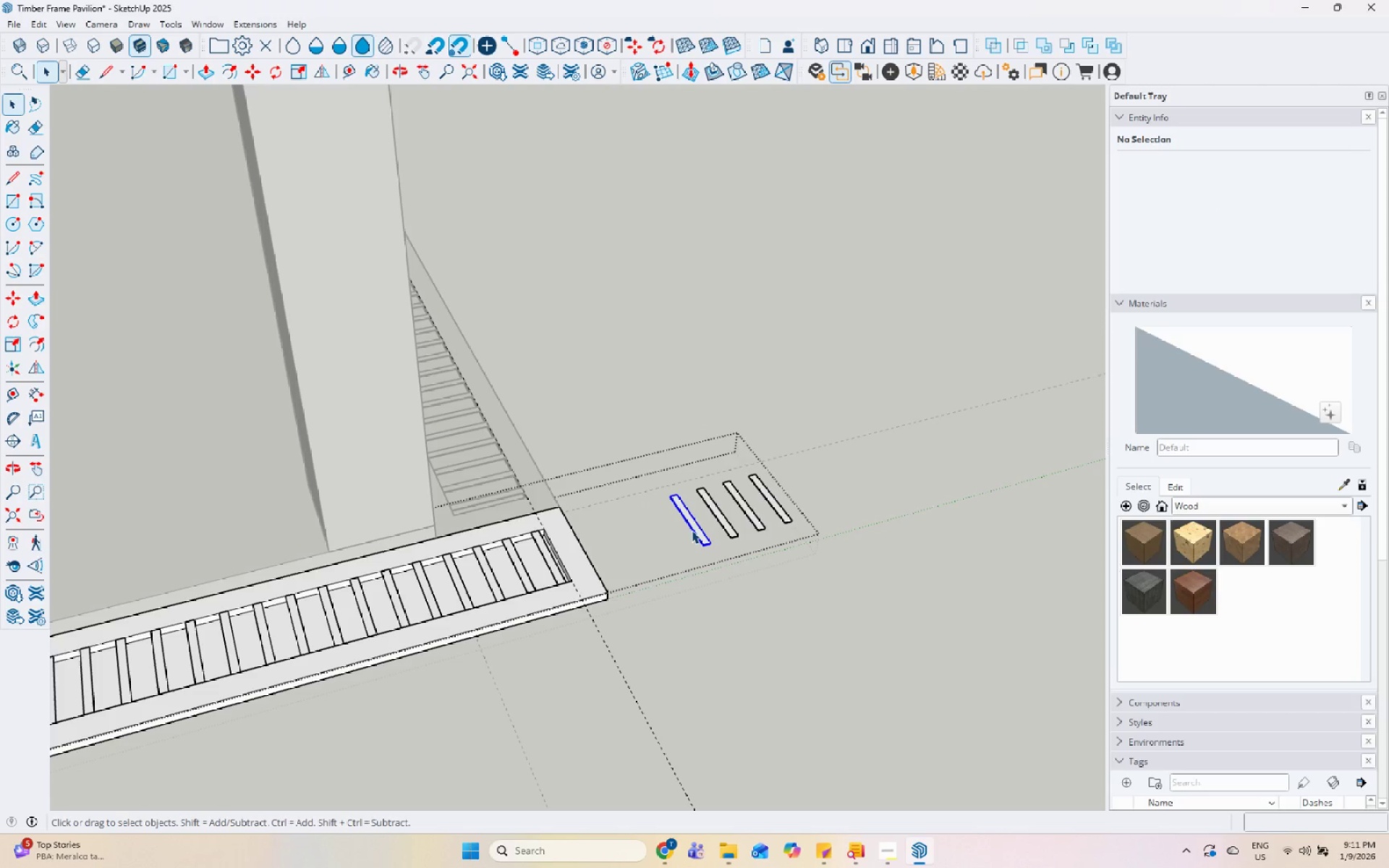 
right_click([692, 530])
 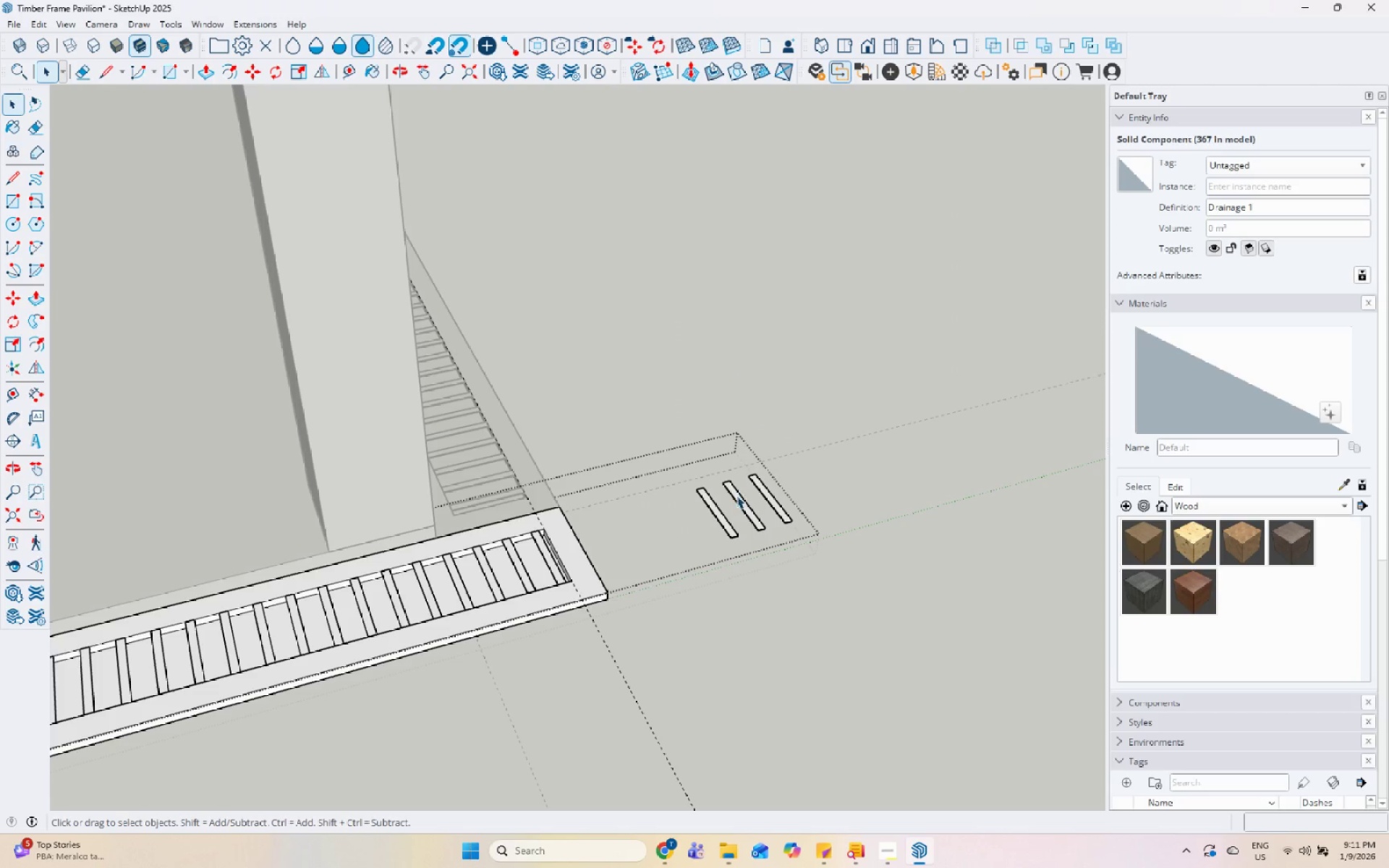 
left_click([714, 511])
 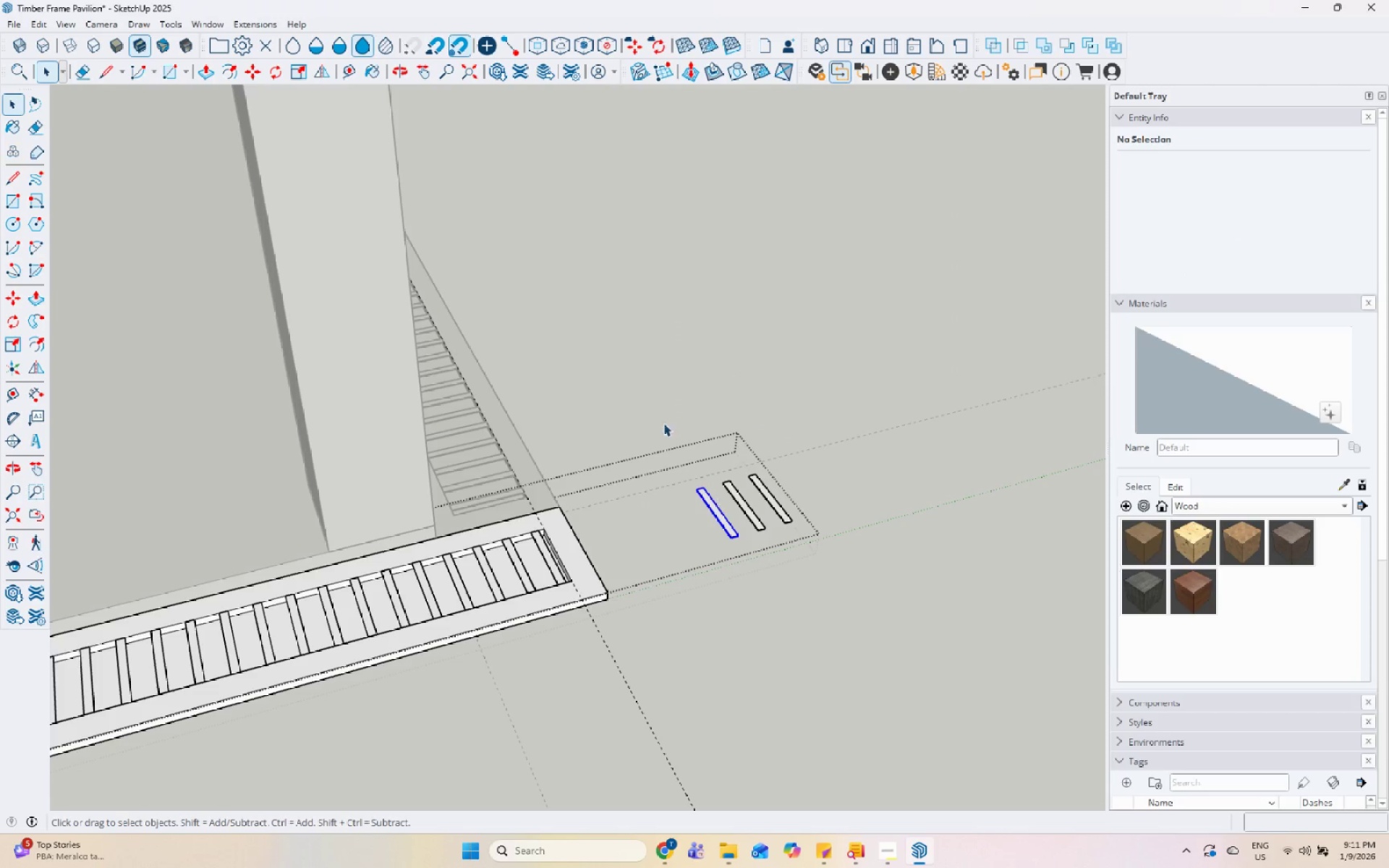 
left_click_drag(start_coordinate=[596, 342], to_coordinate=[1085, 720])
 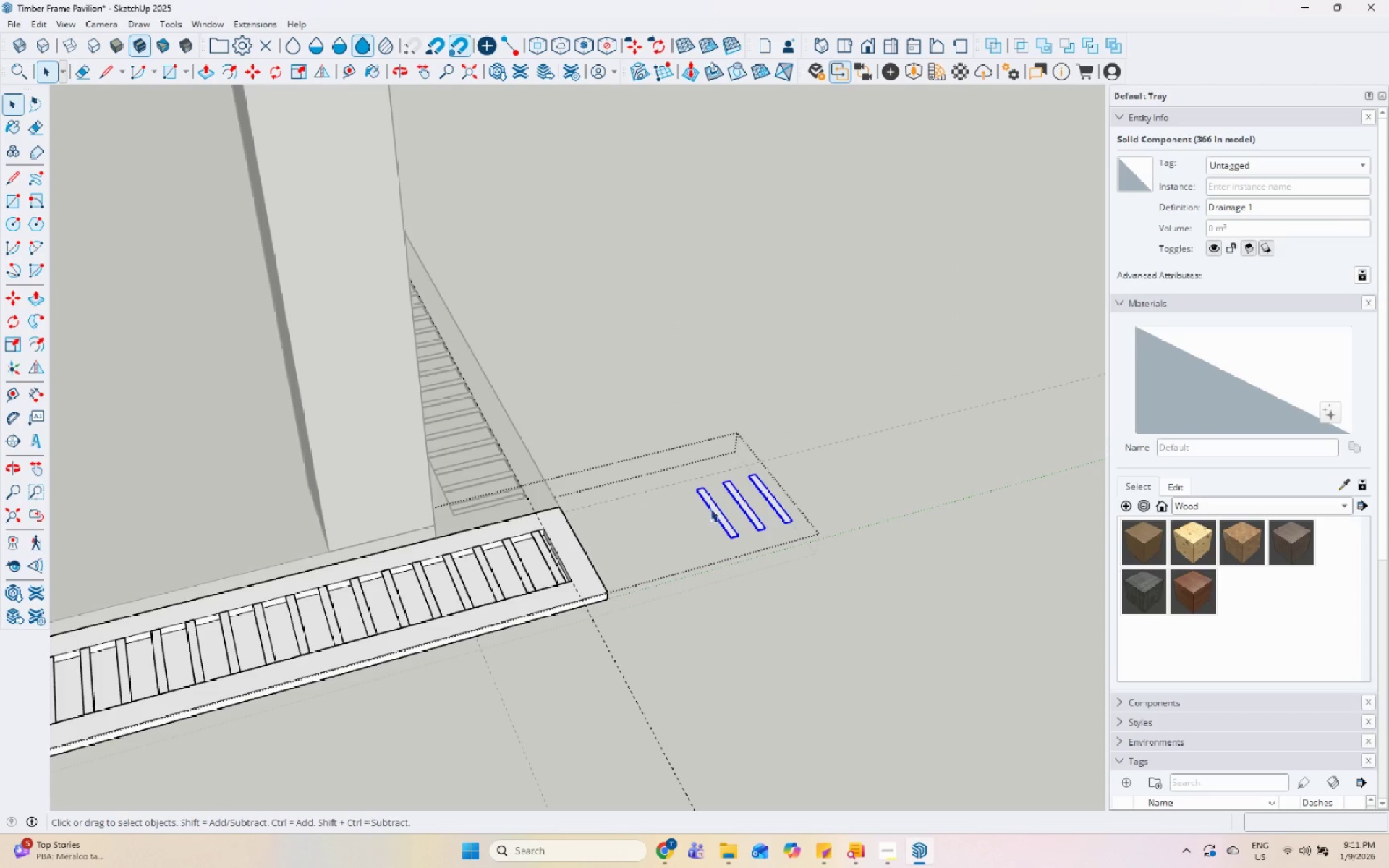 
right_click([710, 509])
 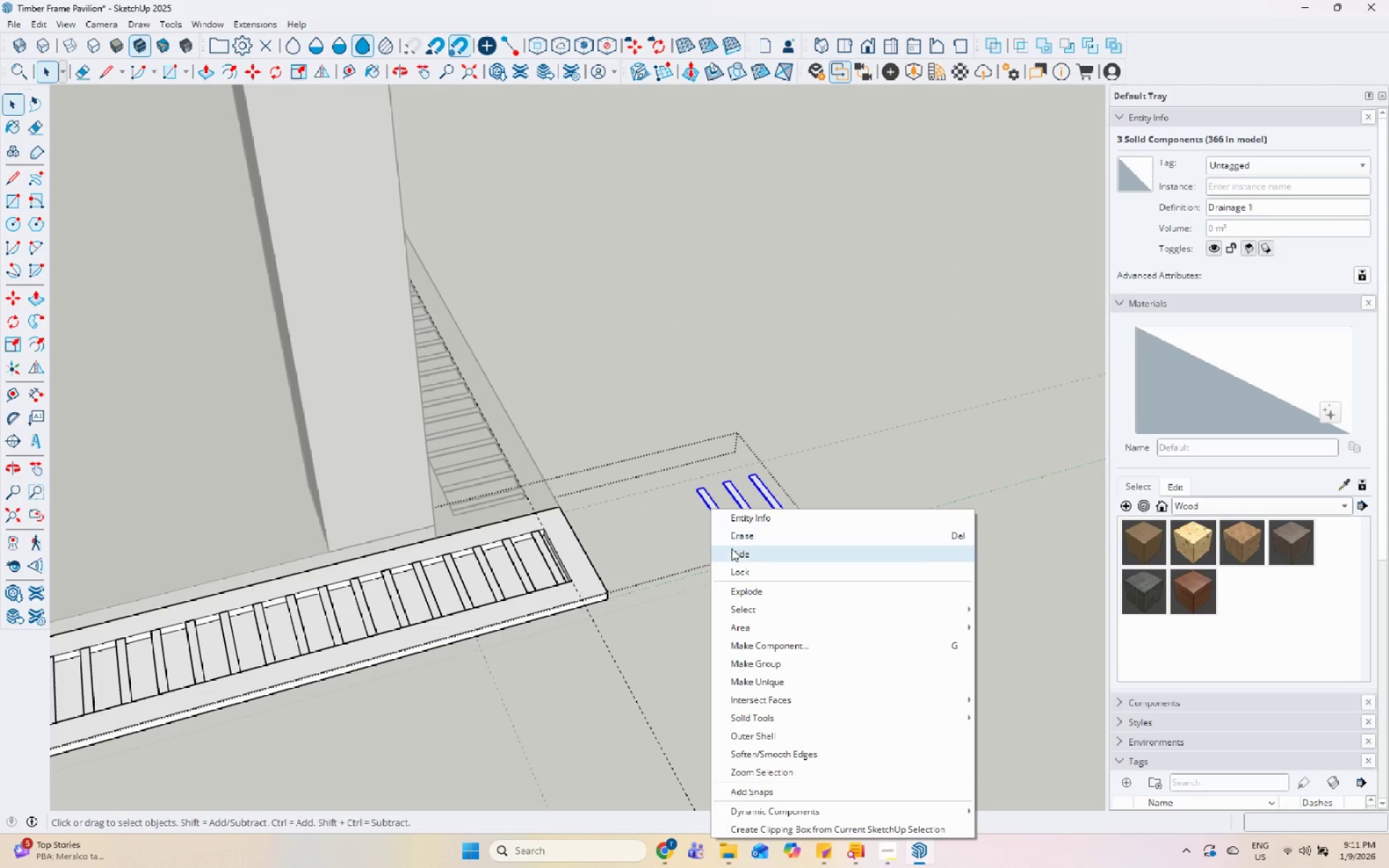 
left_click([737, 537])
 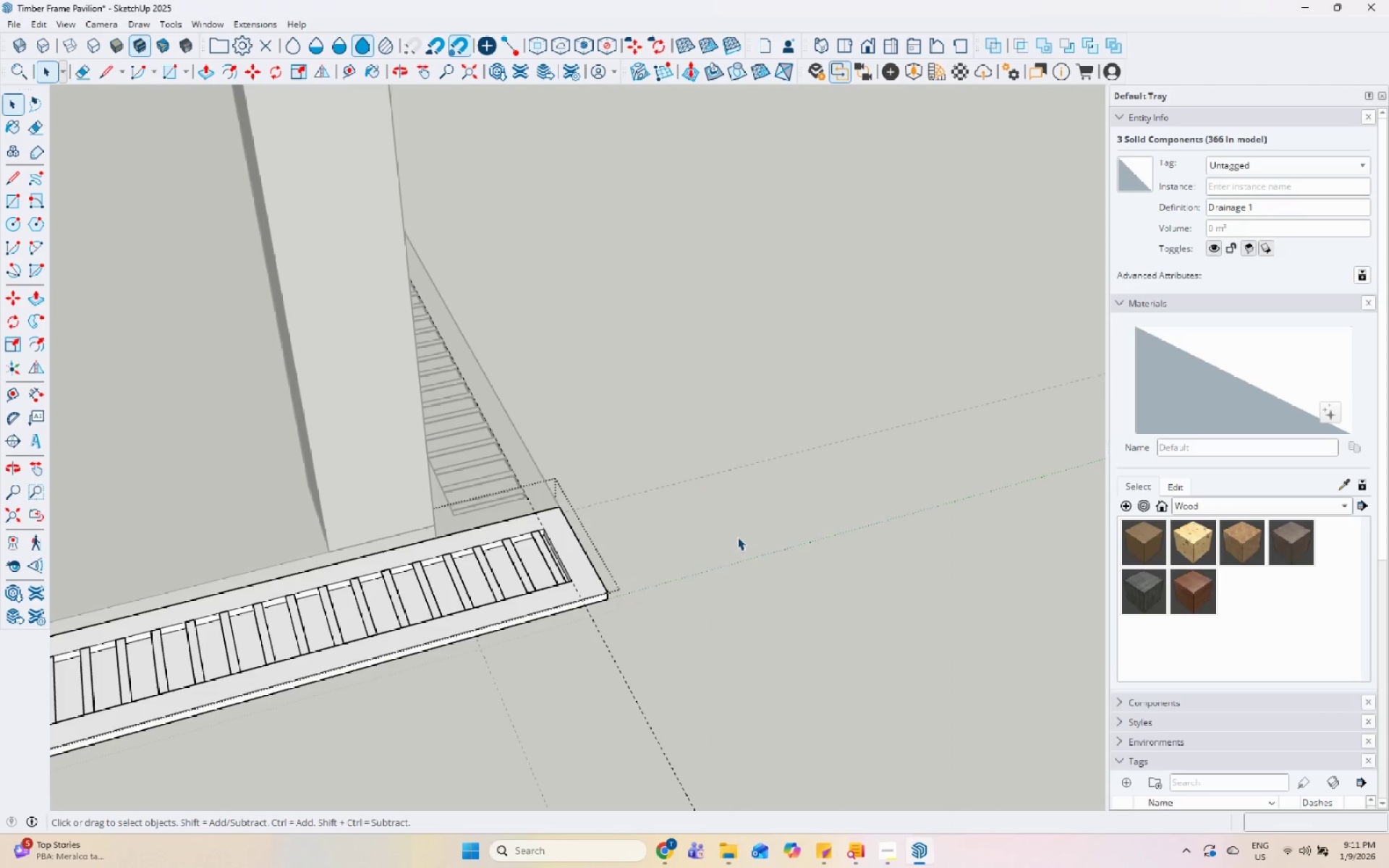 
key(Escape)
 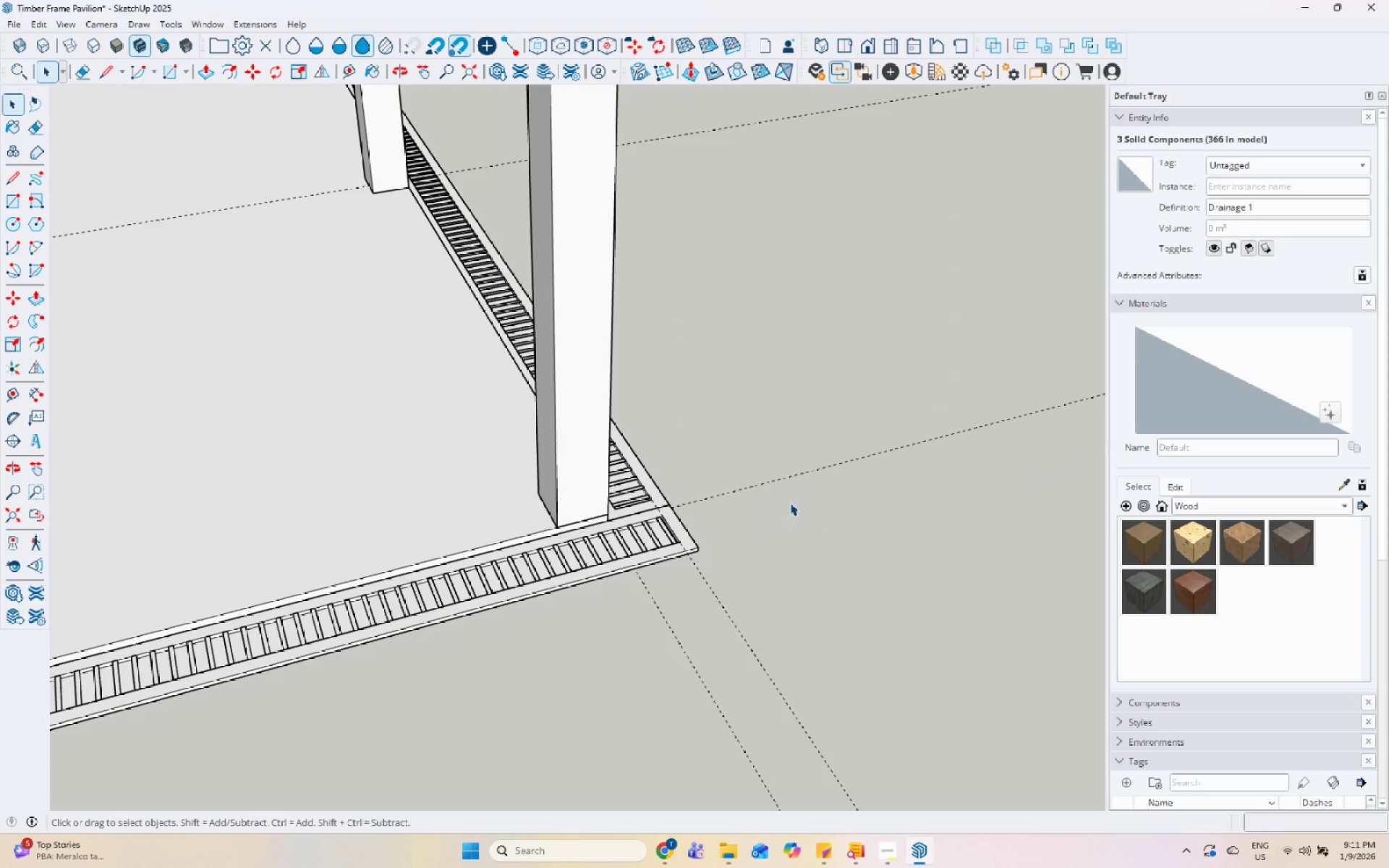 
key(Escape)
 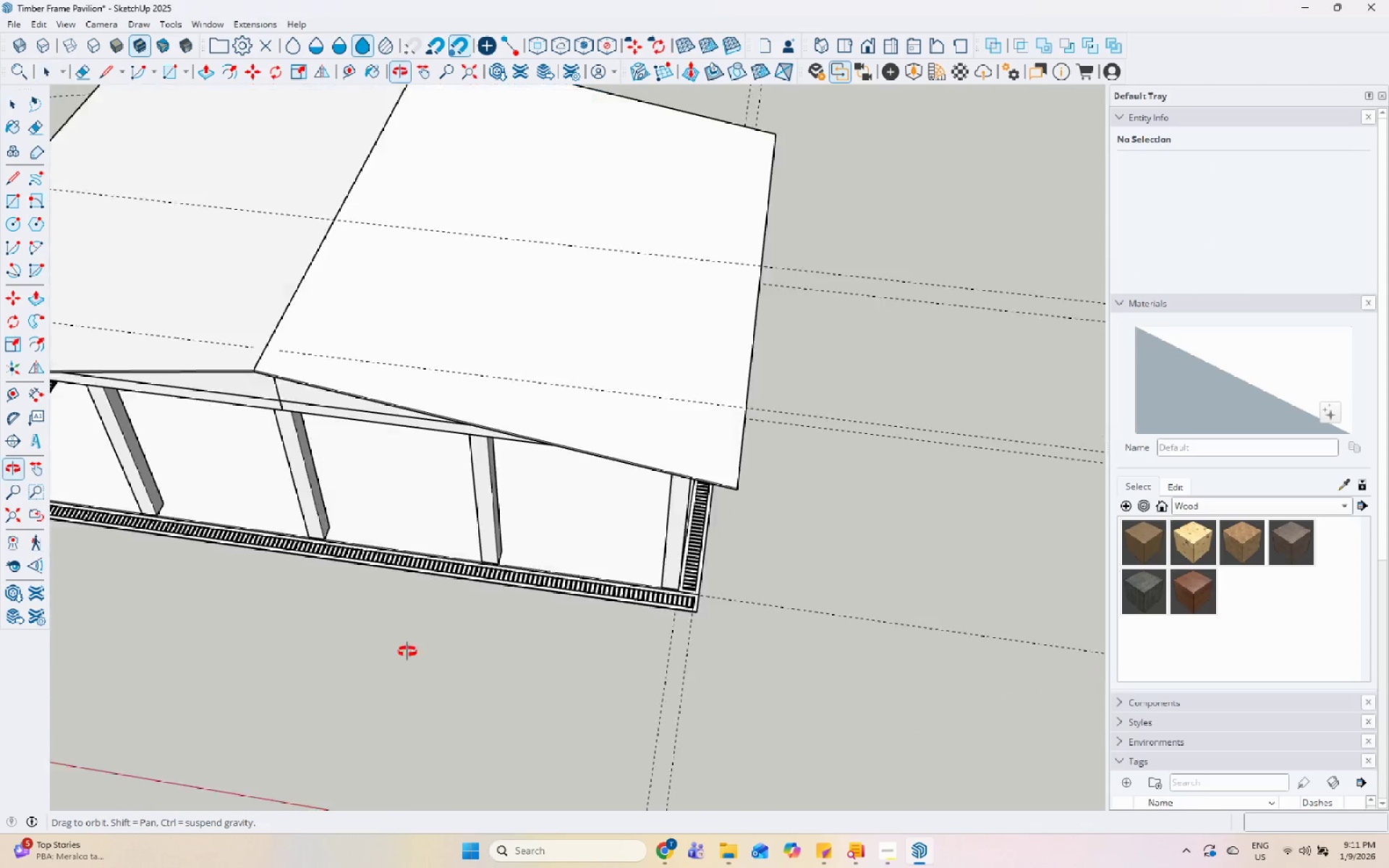 
scroll: coordinate [783, 561], scroll_direction: down, amount: 22.0
 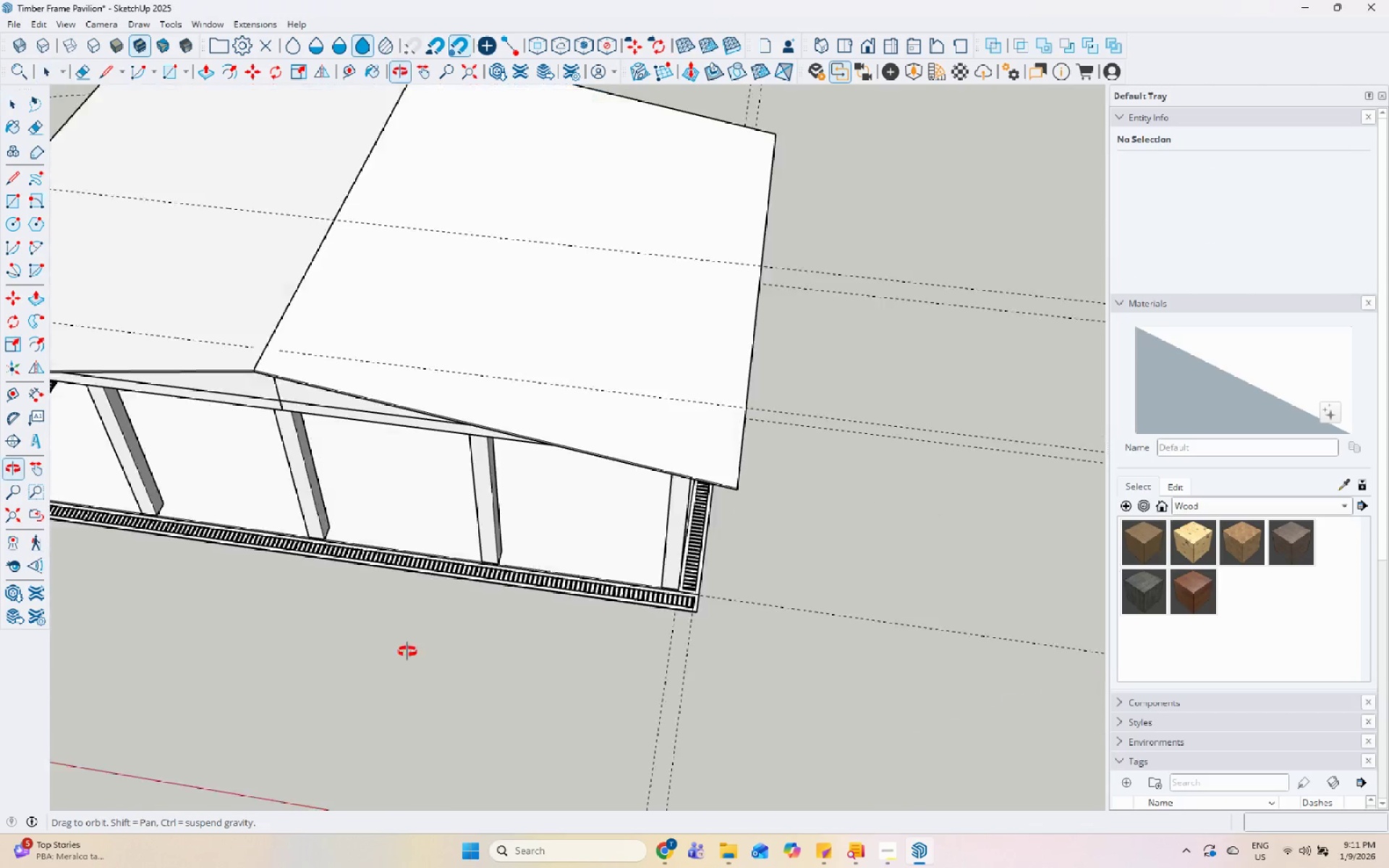 
scroll: coordinate [548, 705], scroll_direction: up, amount: 14.0
 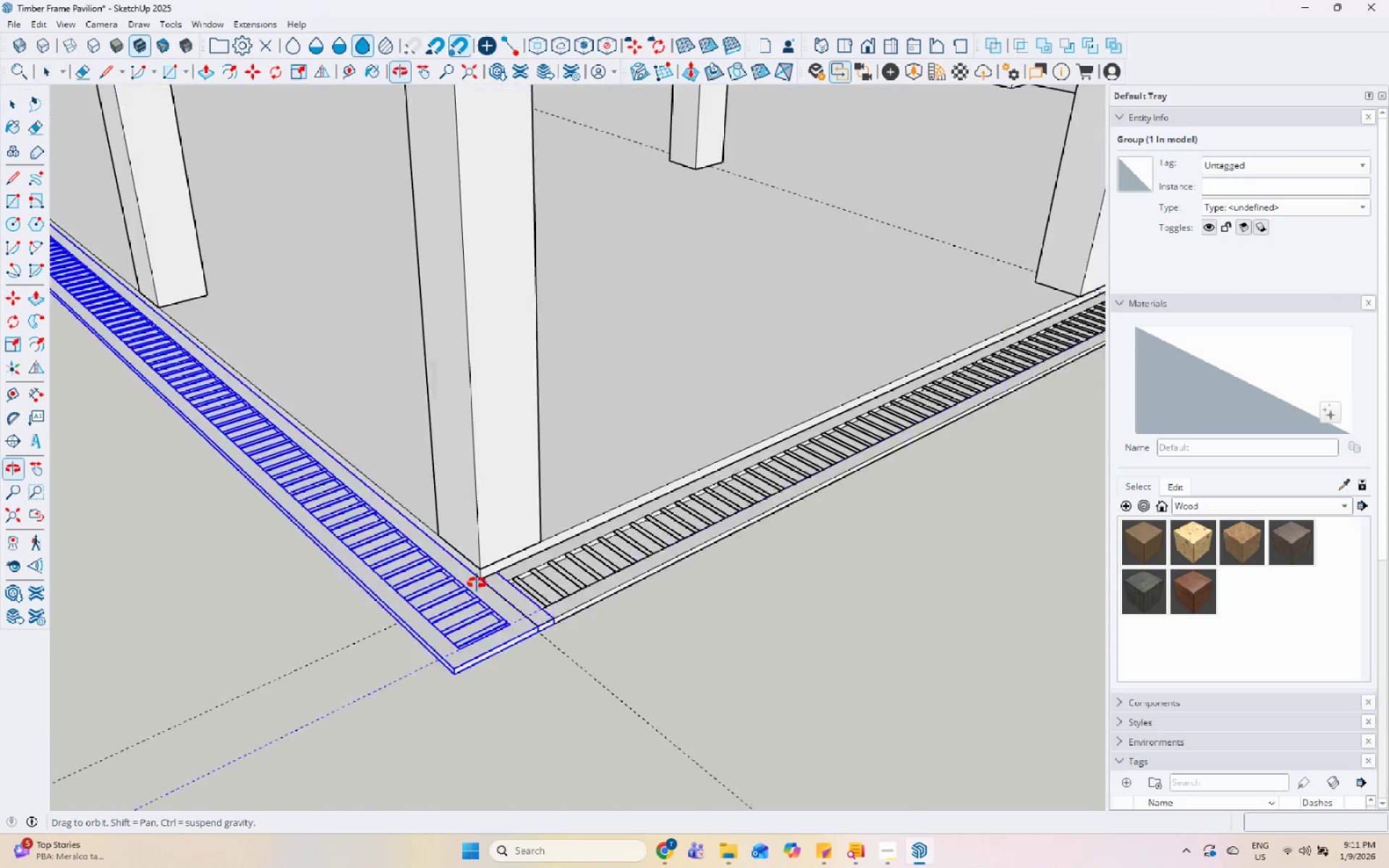 
key(M)
 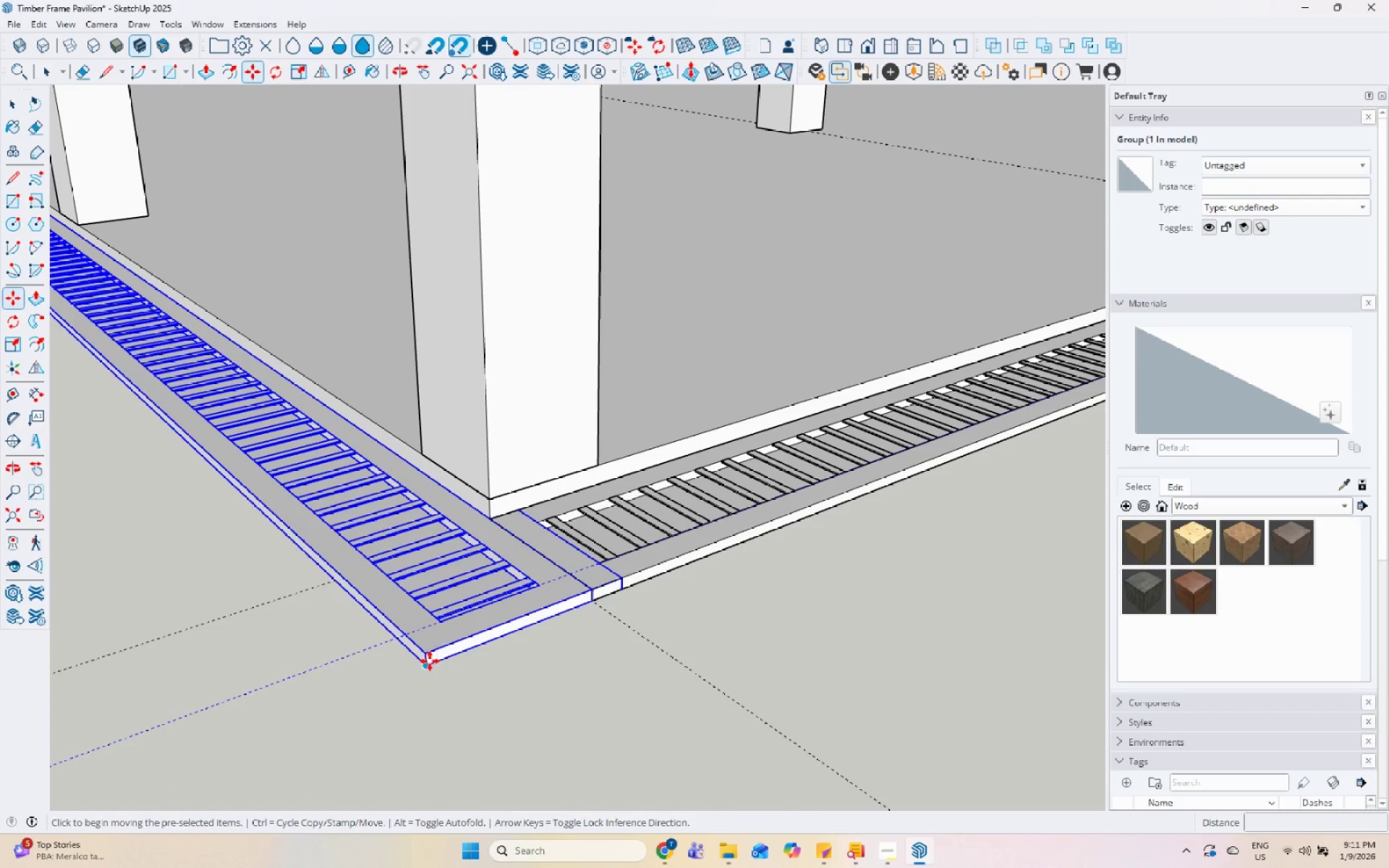 
scroll: coordinate [438, 603], scroll_direction: up, amount: 6.0
 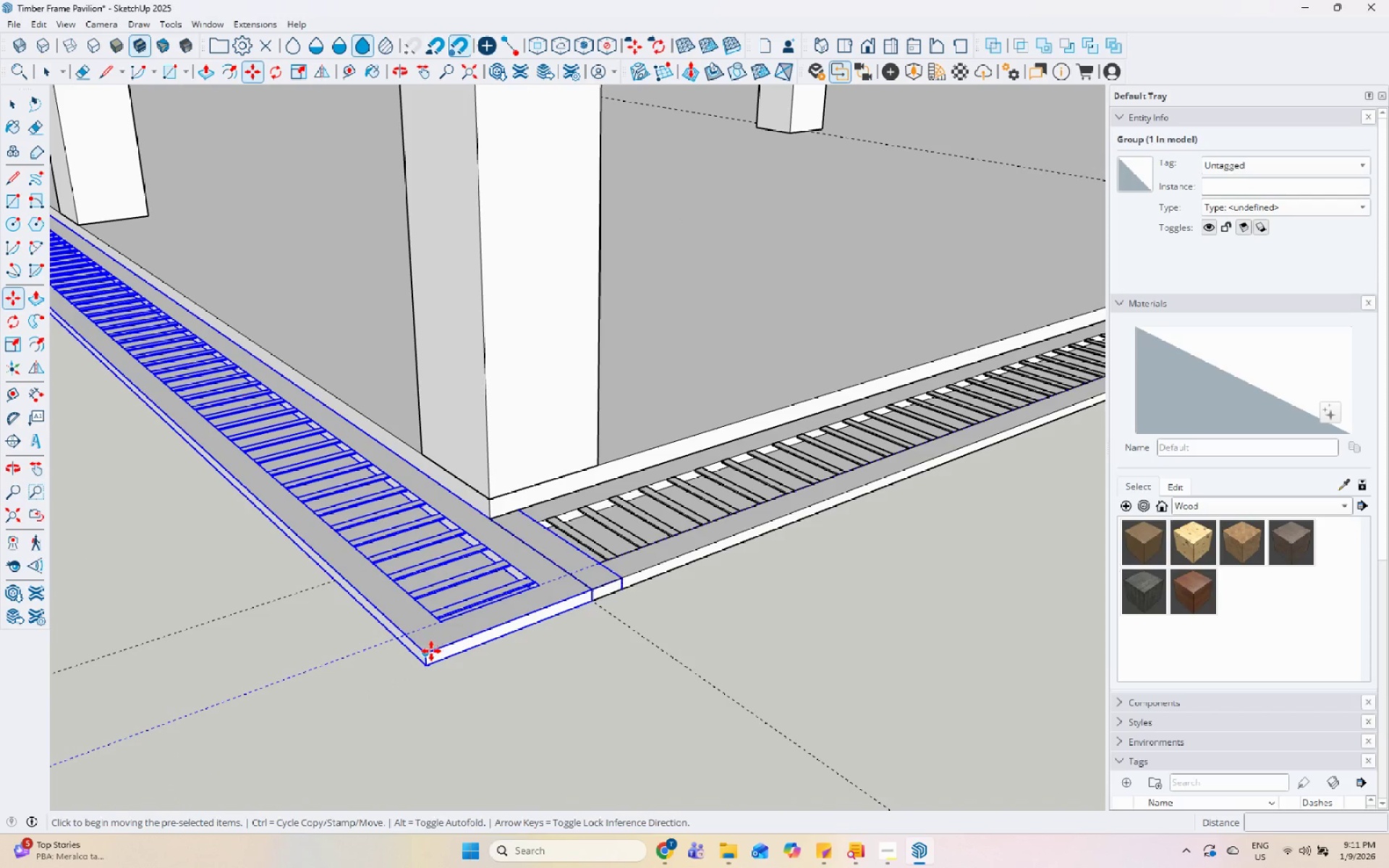 
key(Control+ControlLeft)
 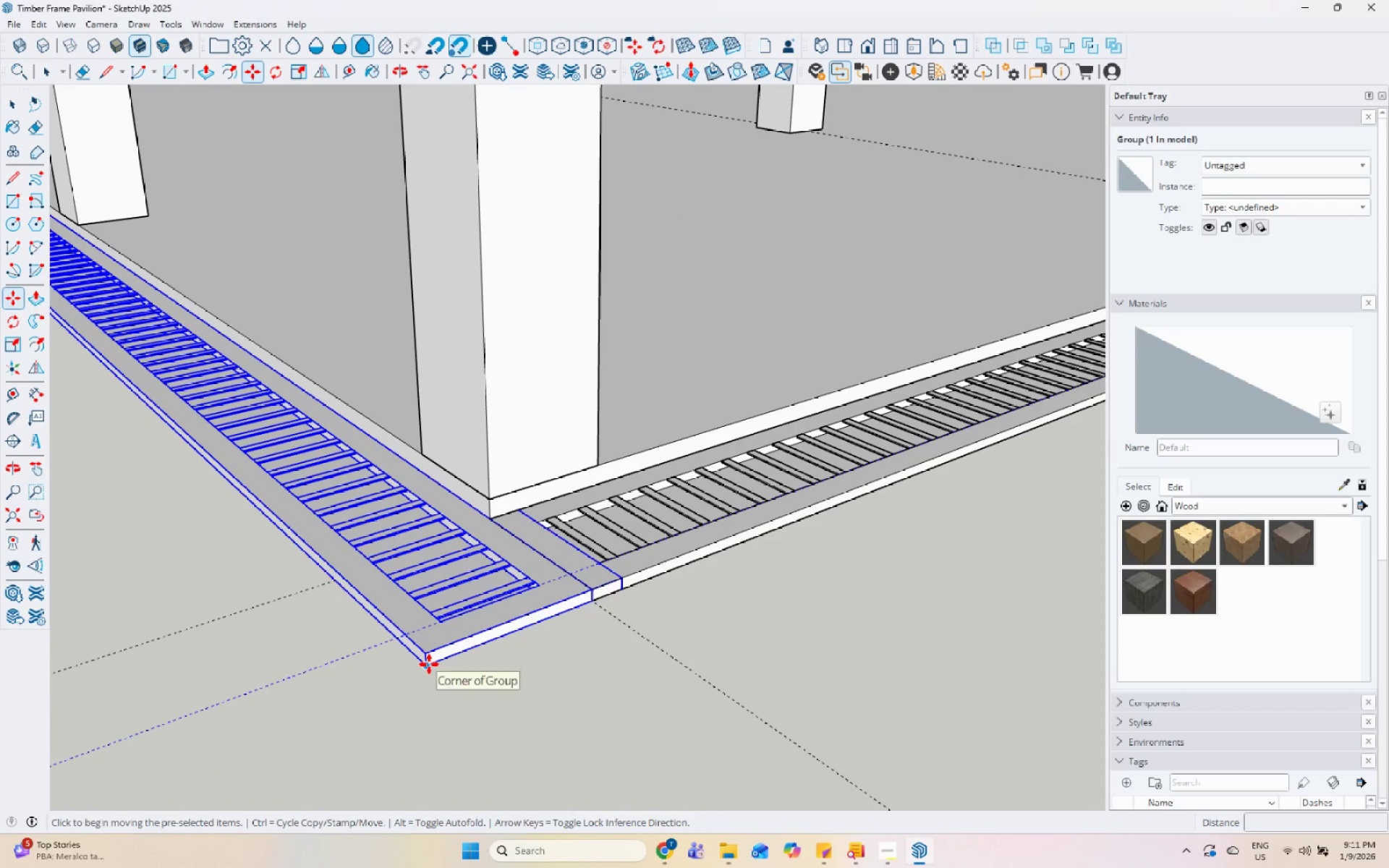 
left_click([429, 664])
 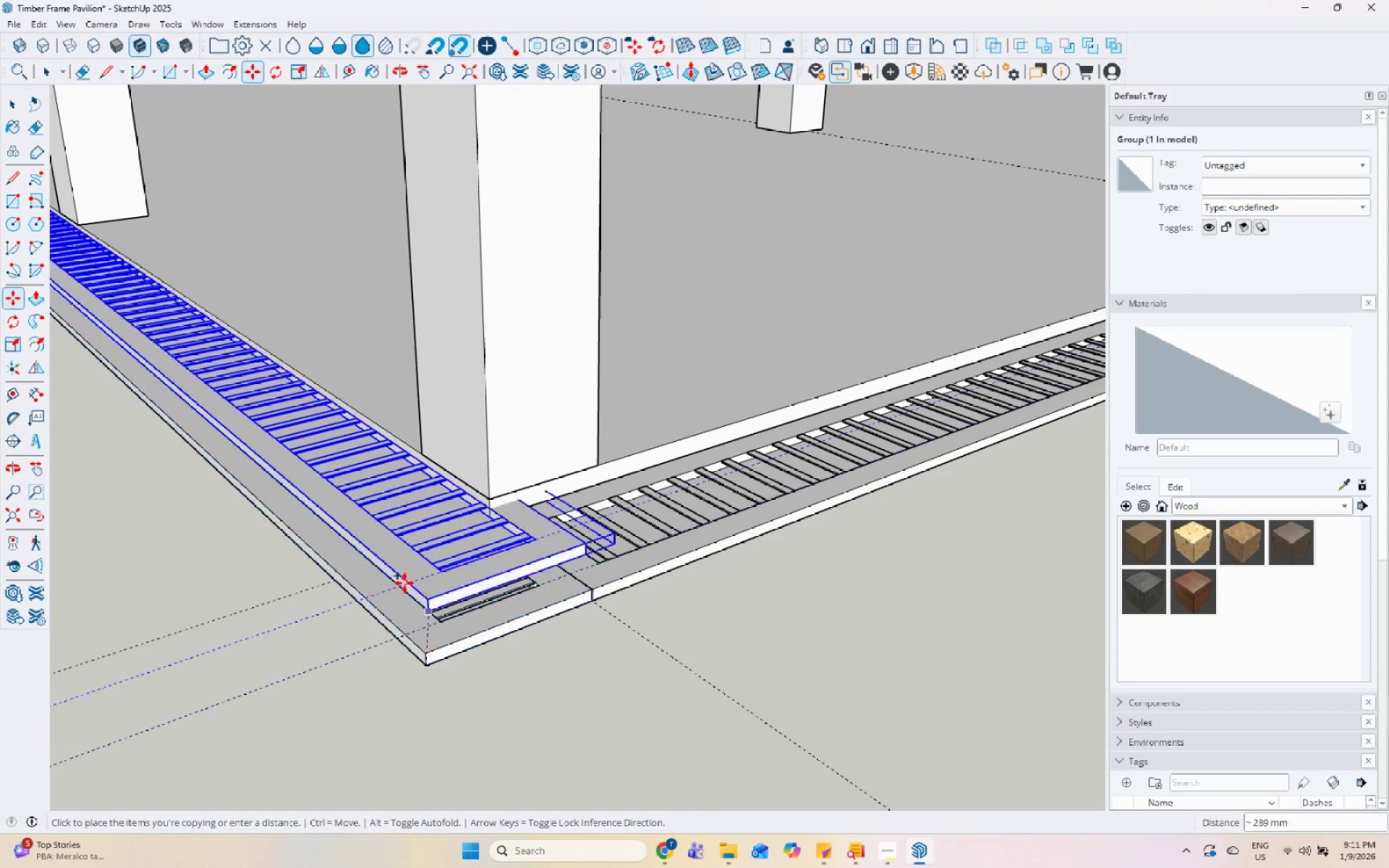 
scroll: coordinate [189, 645], scroll_direction: down, amount: 25.0
 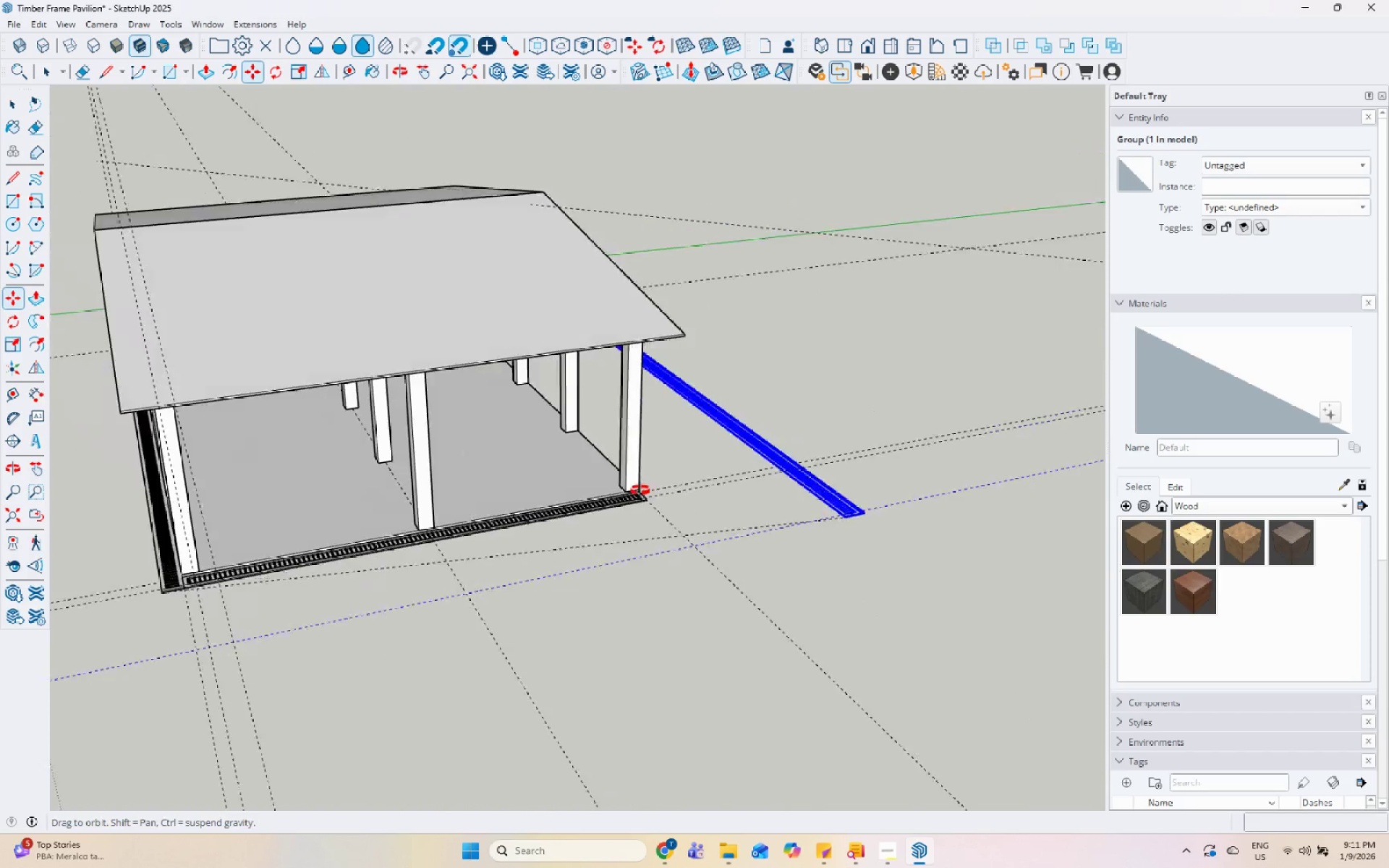 
scroll: coordinate [479, 502], scroll_direction: up, amount: 24.0
 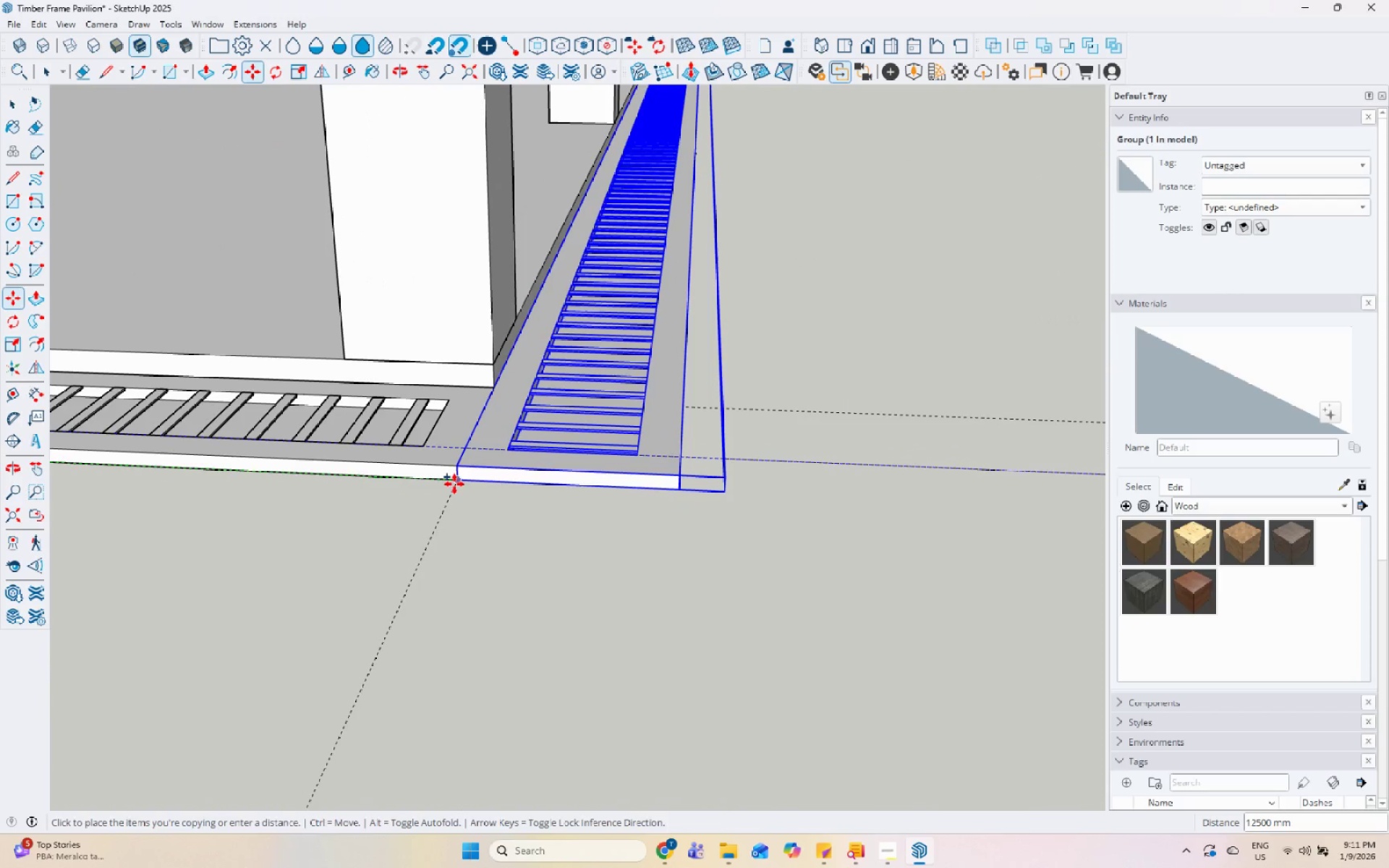 
key(Space)
 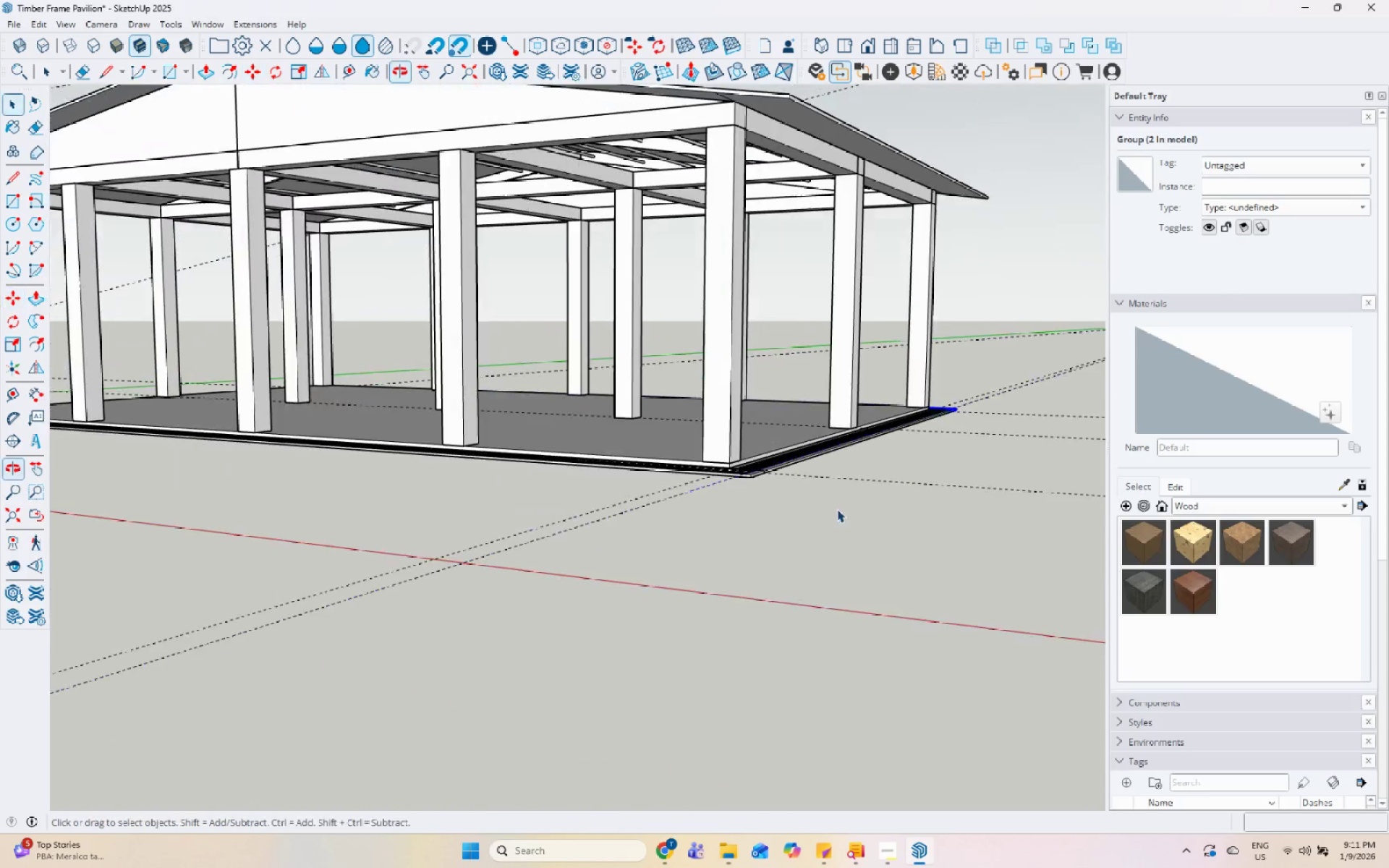 
scroll: coordinate [591, 599], scroll_direction: down, amount: 24.0
 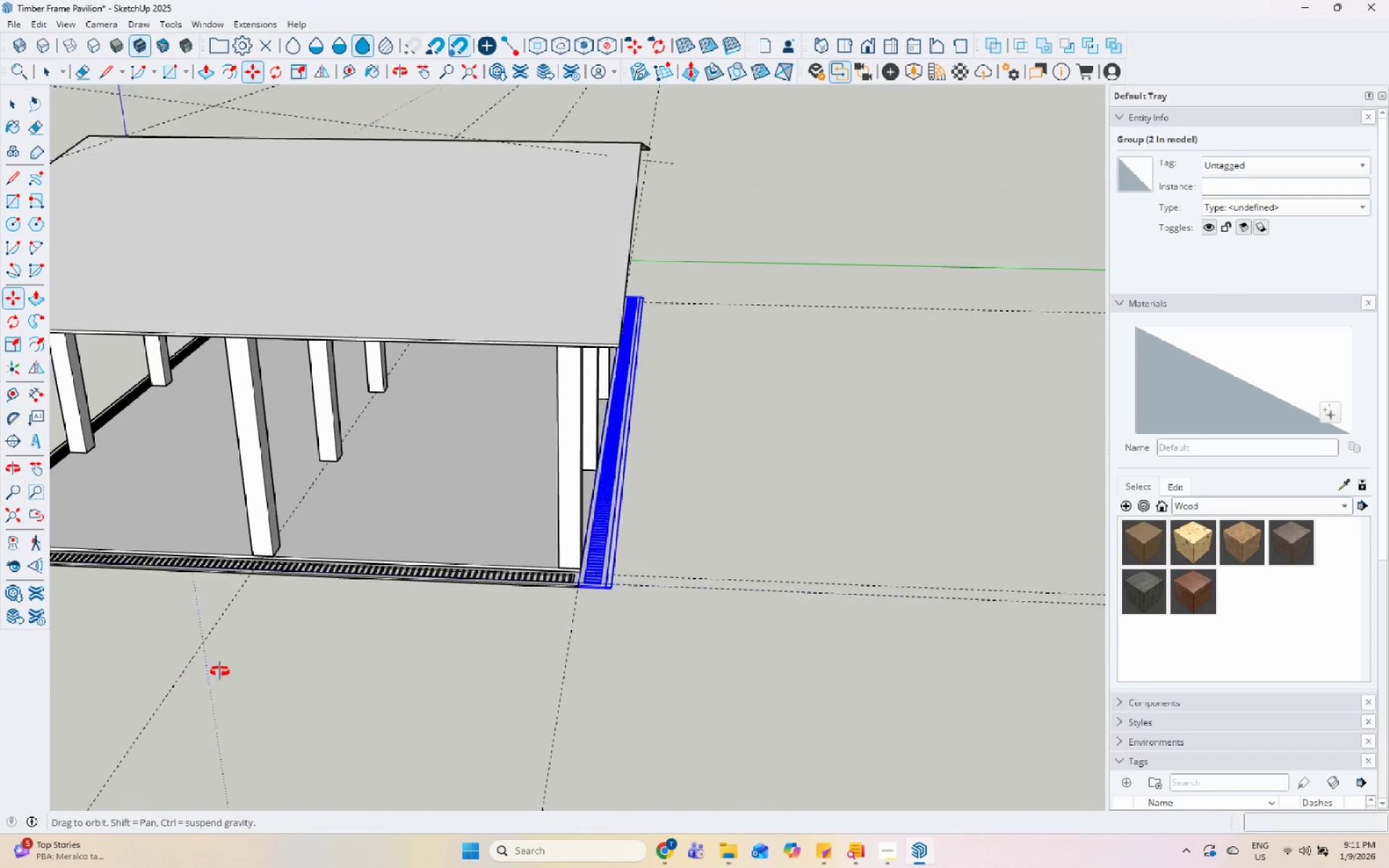 
left_click([839, 509])
 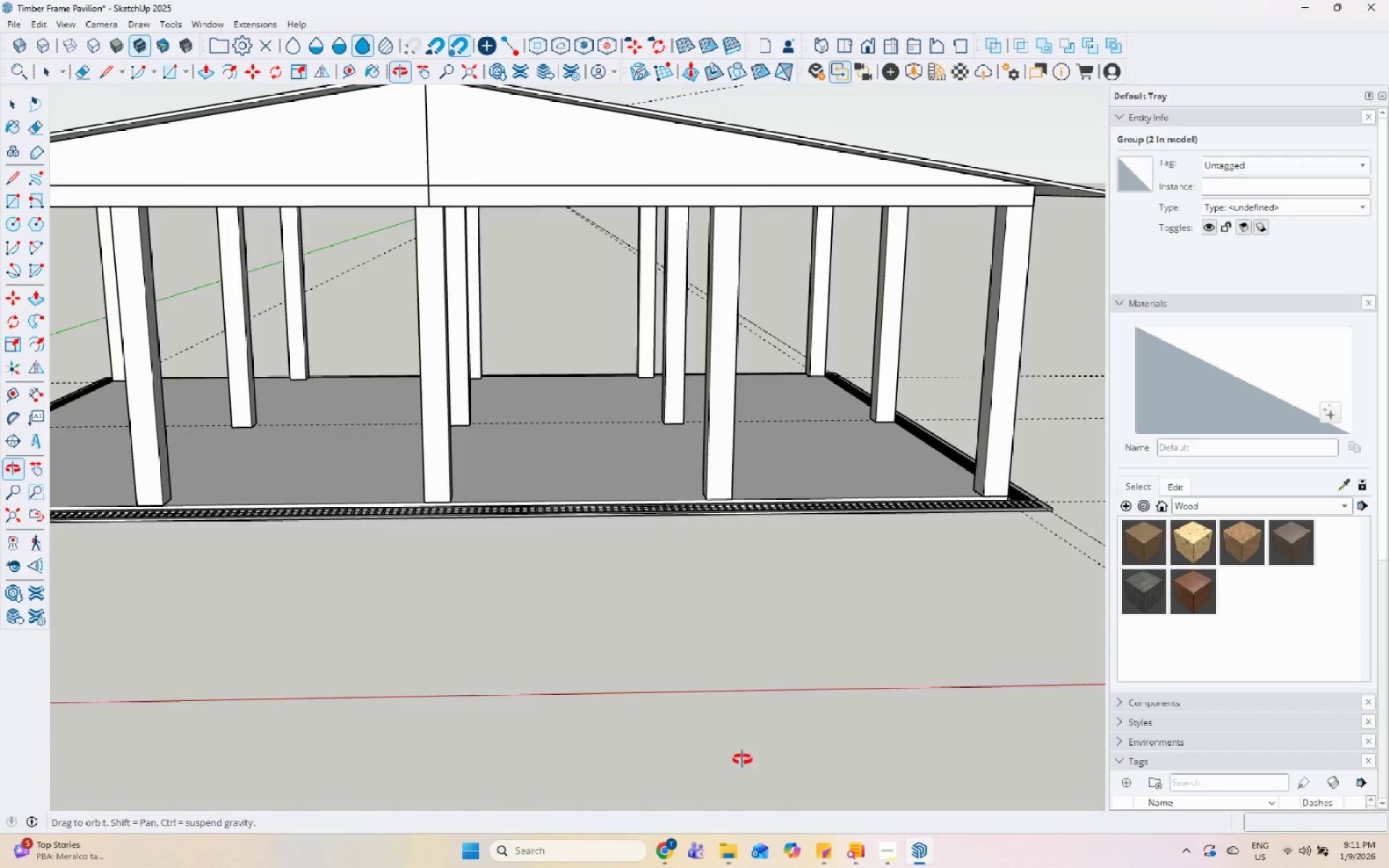 
scroll: coordinate [593, 656], scroll_direction: down, amount: 7.0
 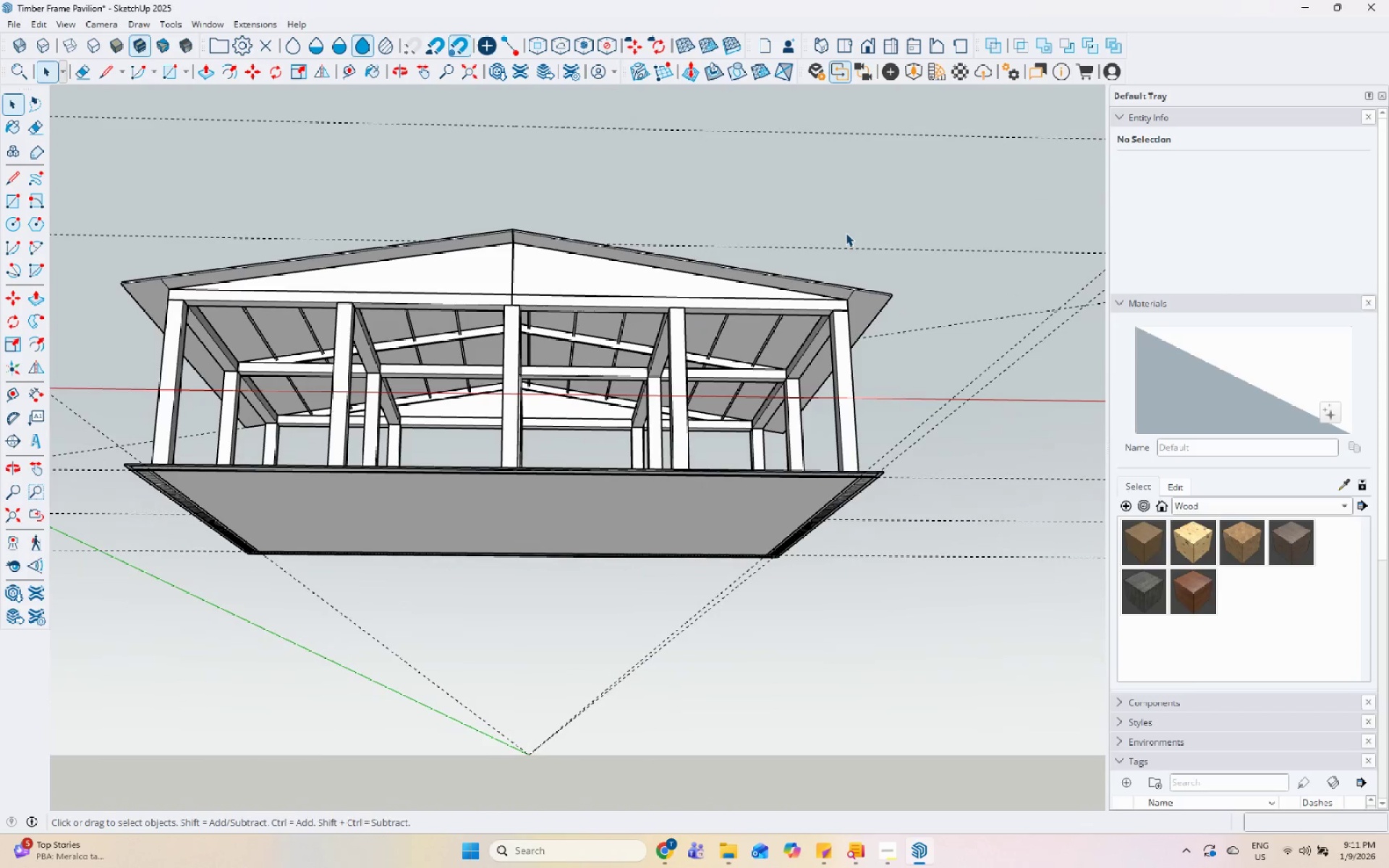 
scroll: coordinate [279, 417], scroll_direction: up, amount: 9.0
 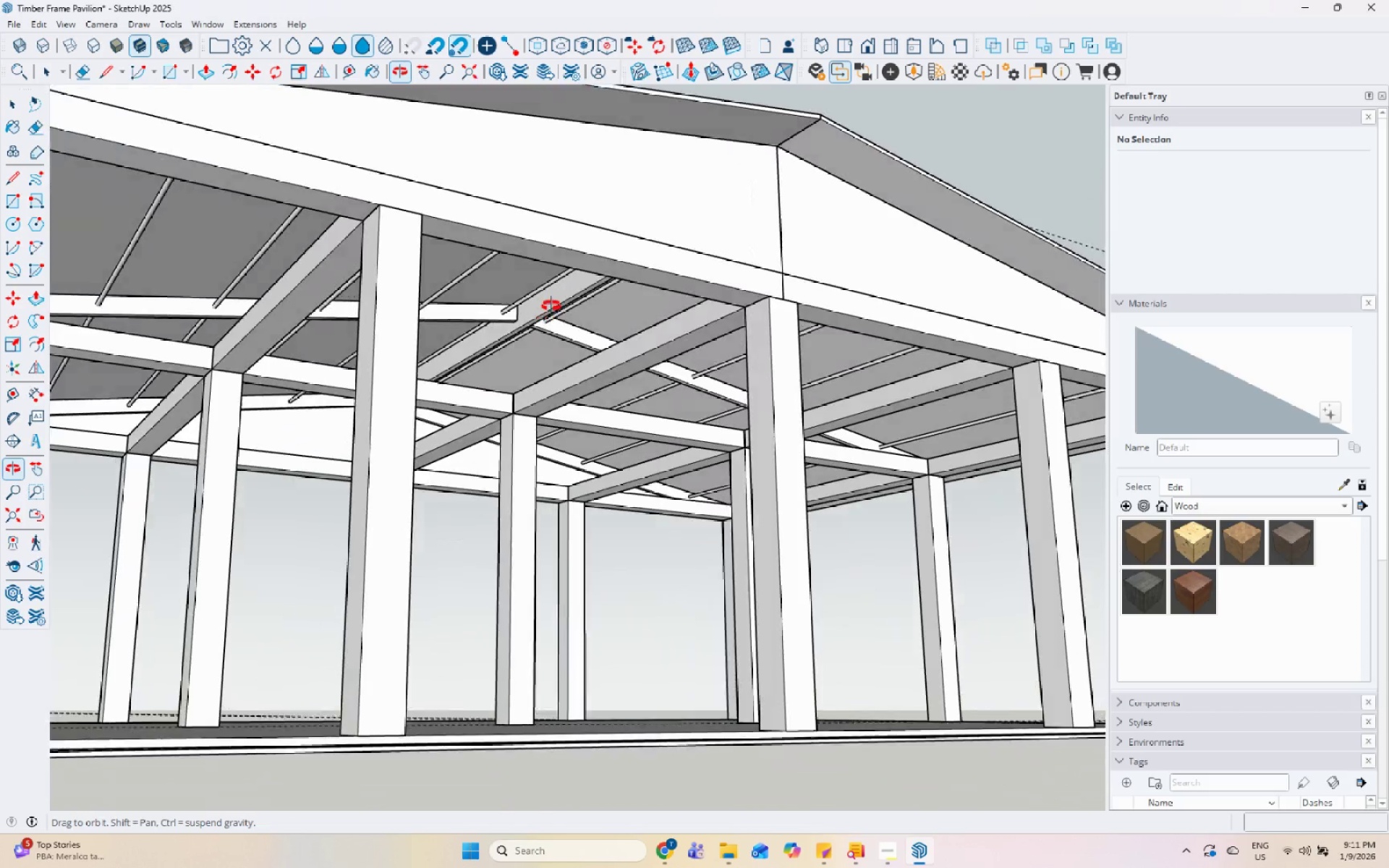 
scroll: coordinate [566, 363], scroll_direction: none, amount: 0.0
 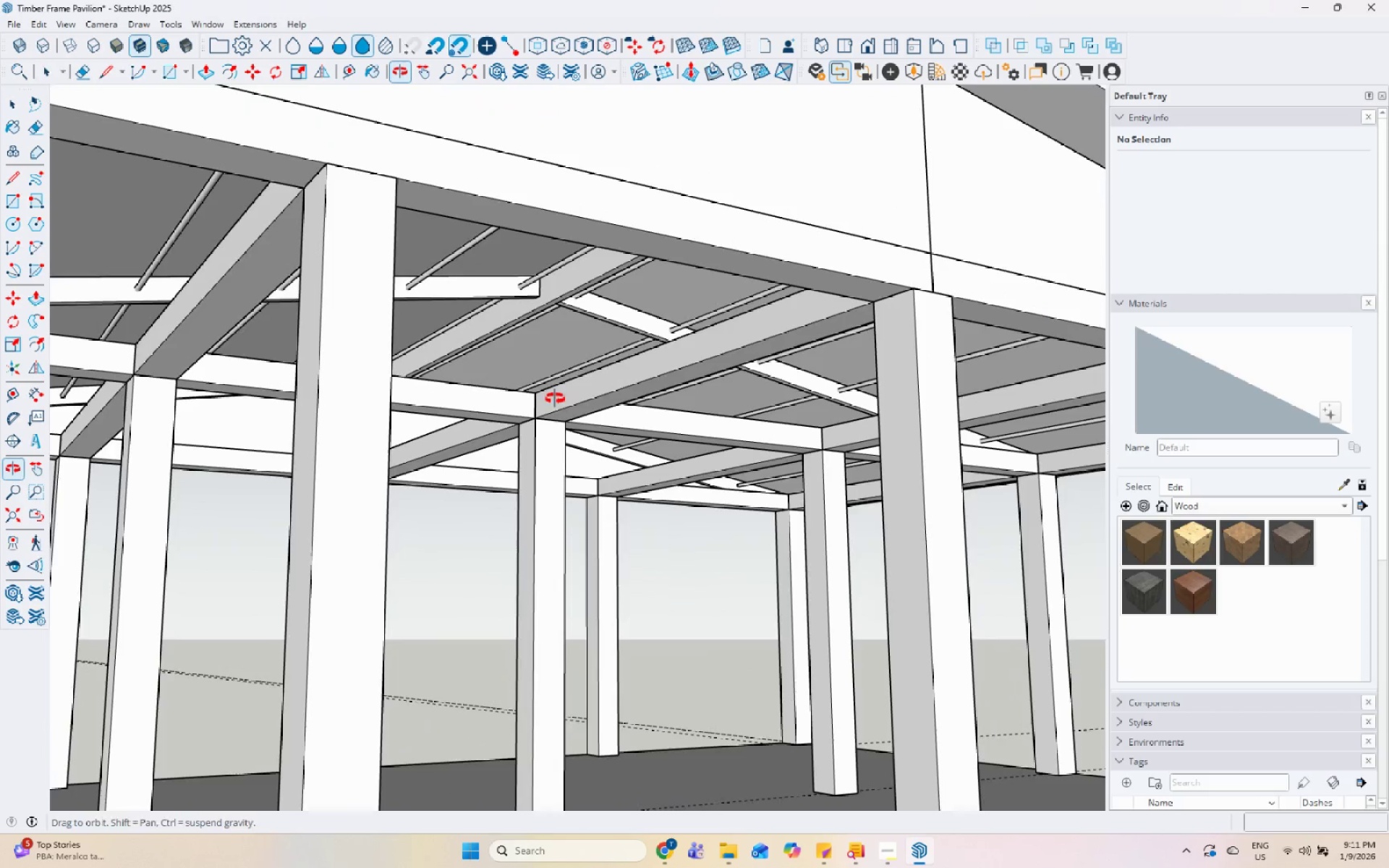 
scroll: coordinate [543, 386], scroll_direction: up, amount: 14.0
 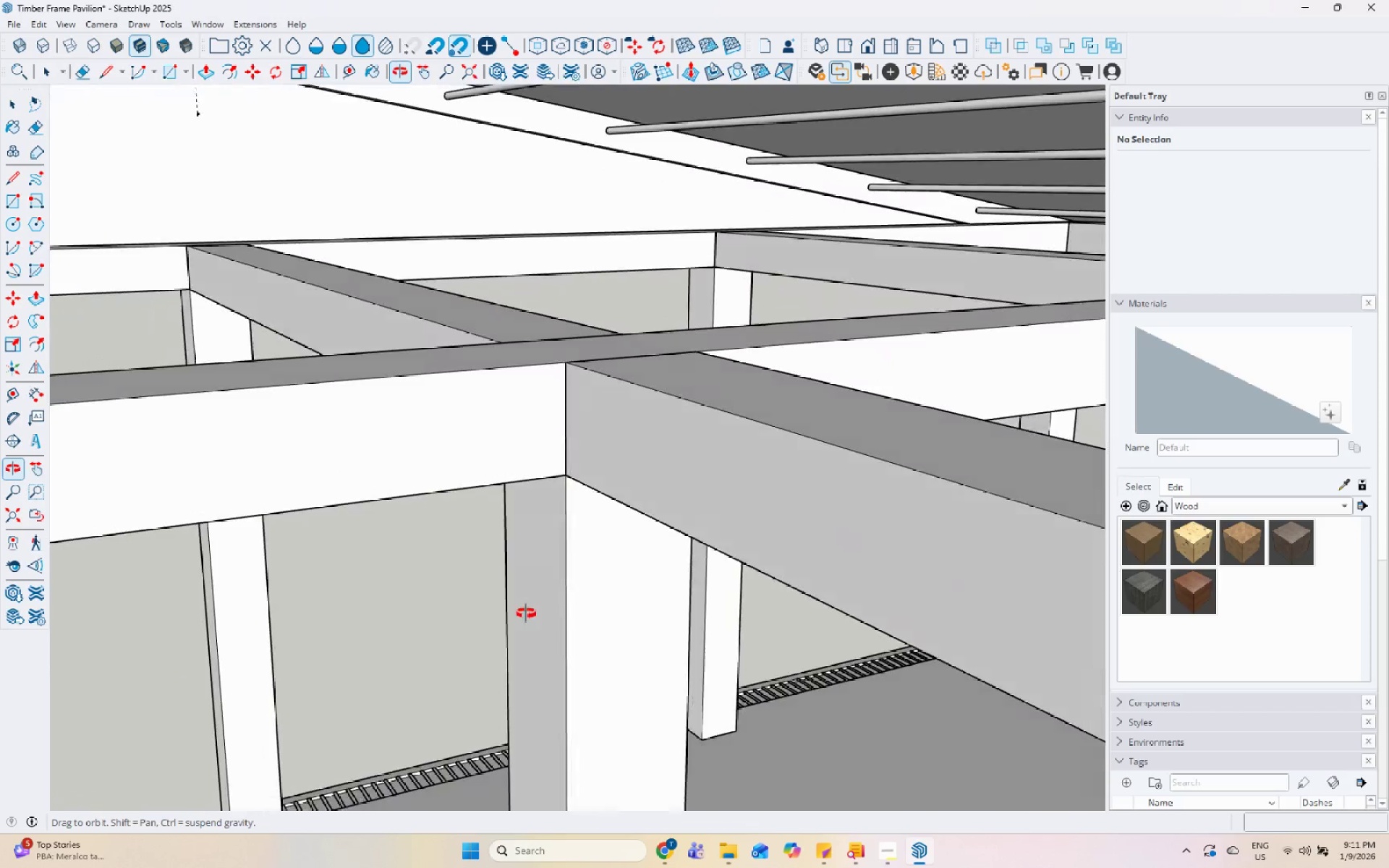 
scroll: coordinate [1195, 506], scroll_direction: down, amount: 39.0
 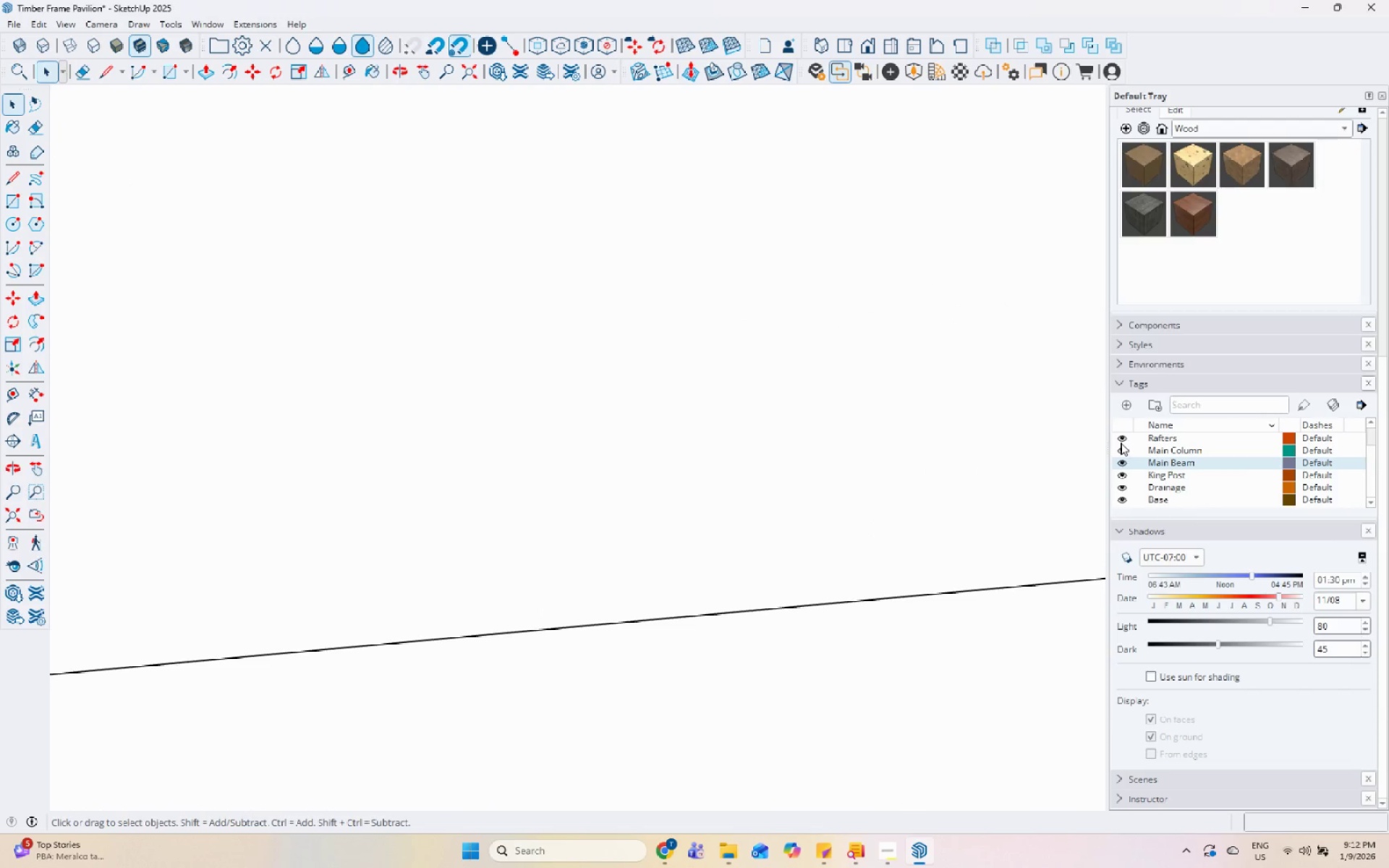 
scroll: coordinate [1115, 477], scroll_direction: up, amount: 2.0
 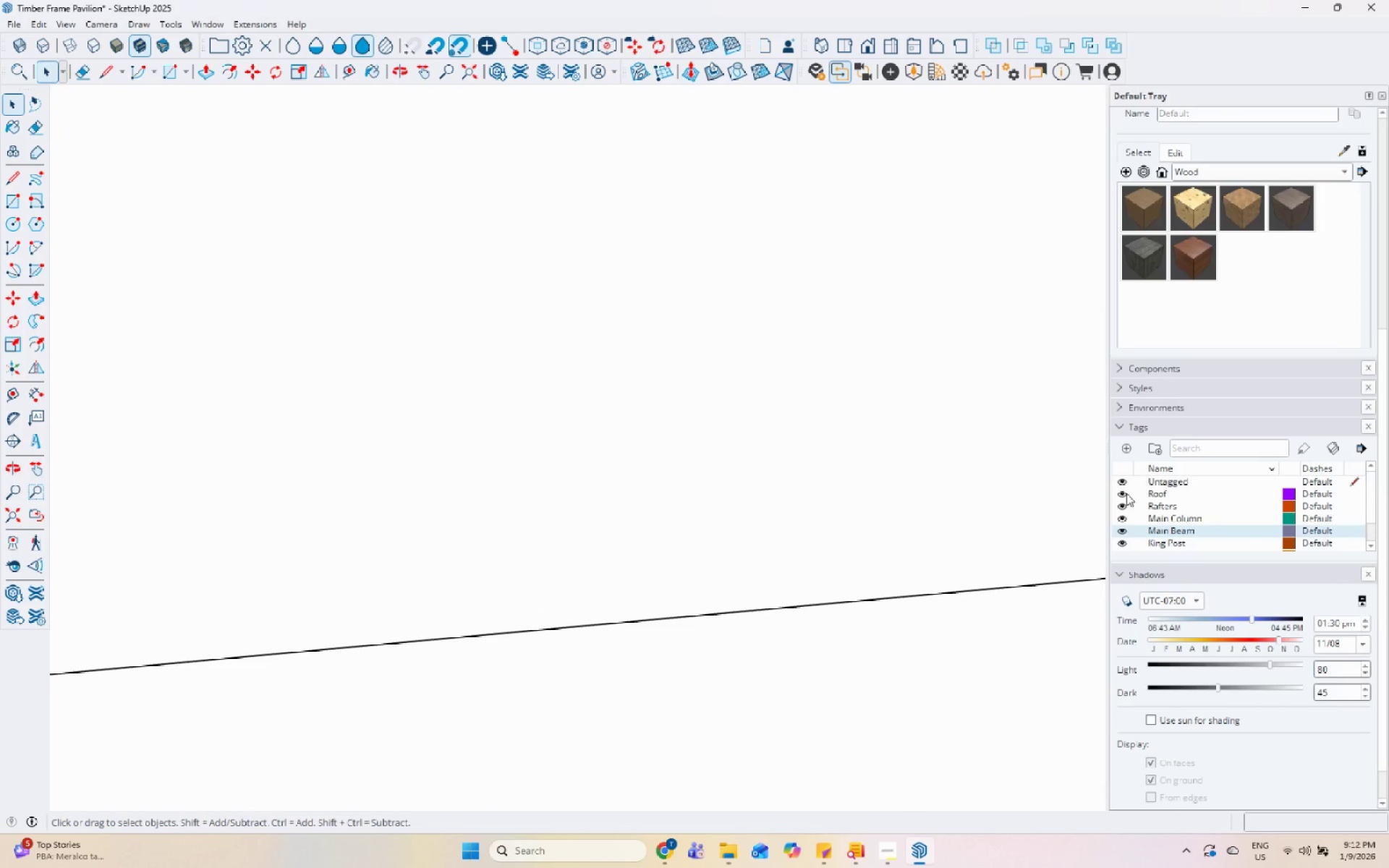 
left_click([1124, 494])
 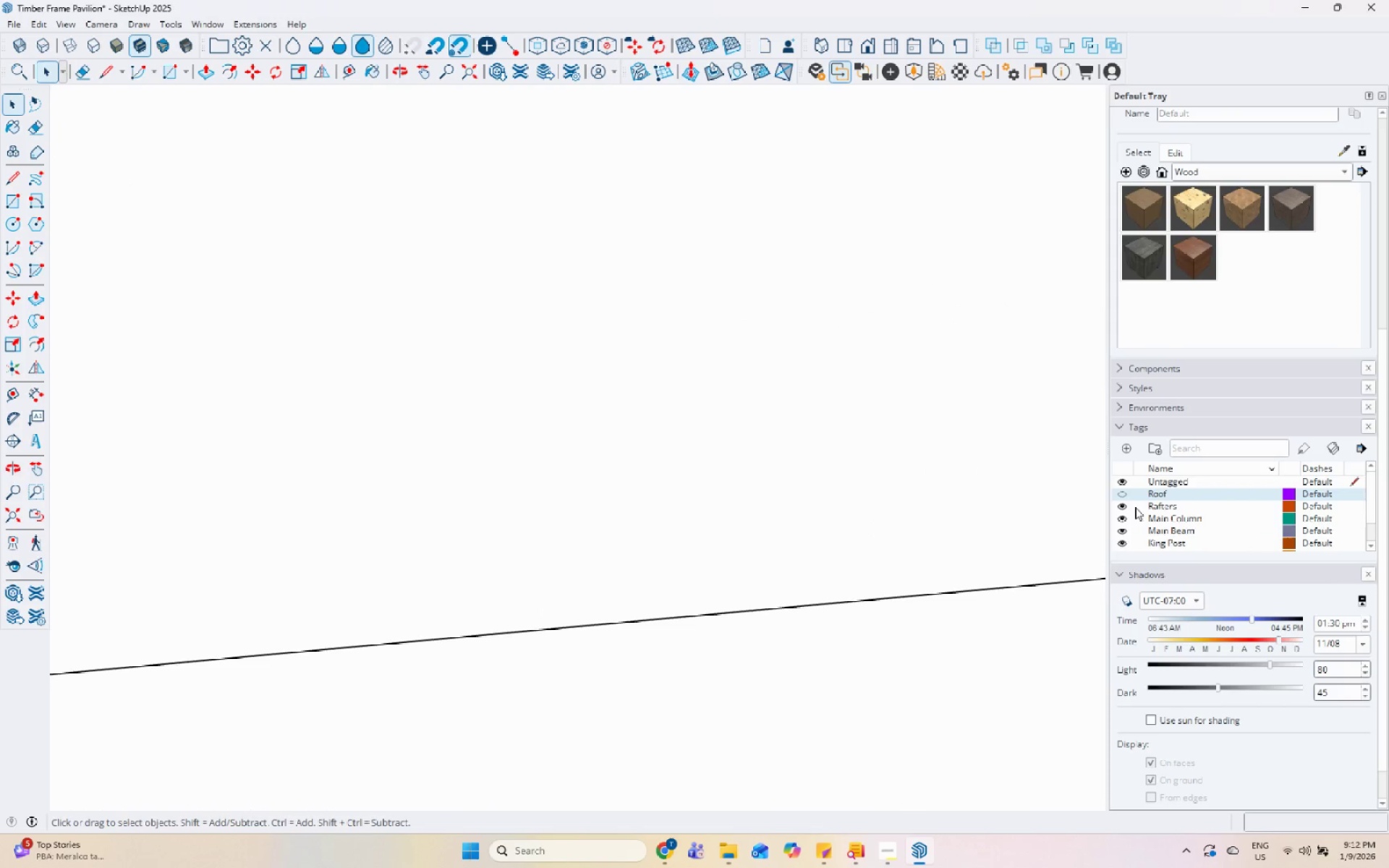 
left_click([1125, 504])
 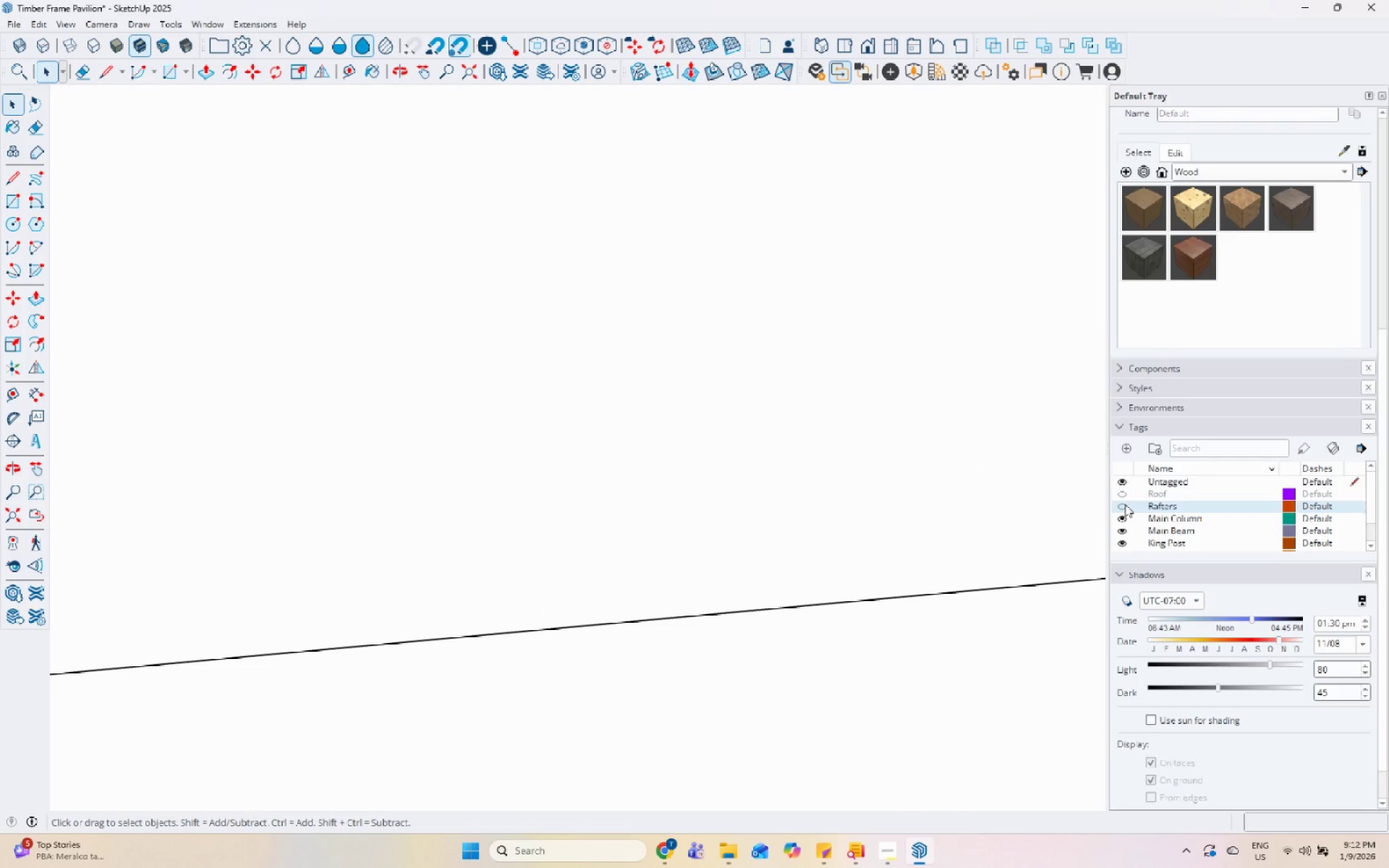 
scroll: coordinate [761, 529], scroll_direction: down, amount: 59.0
 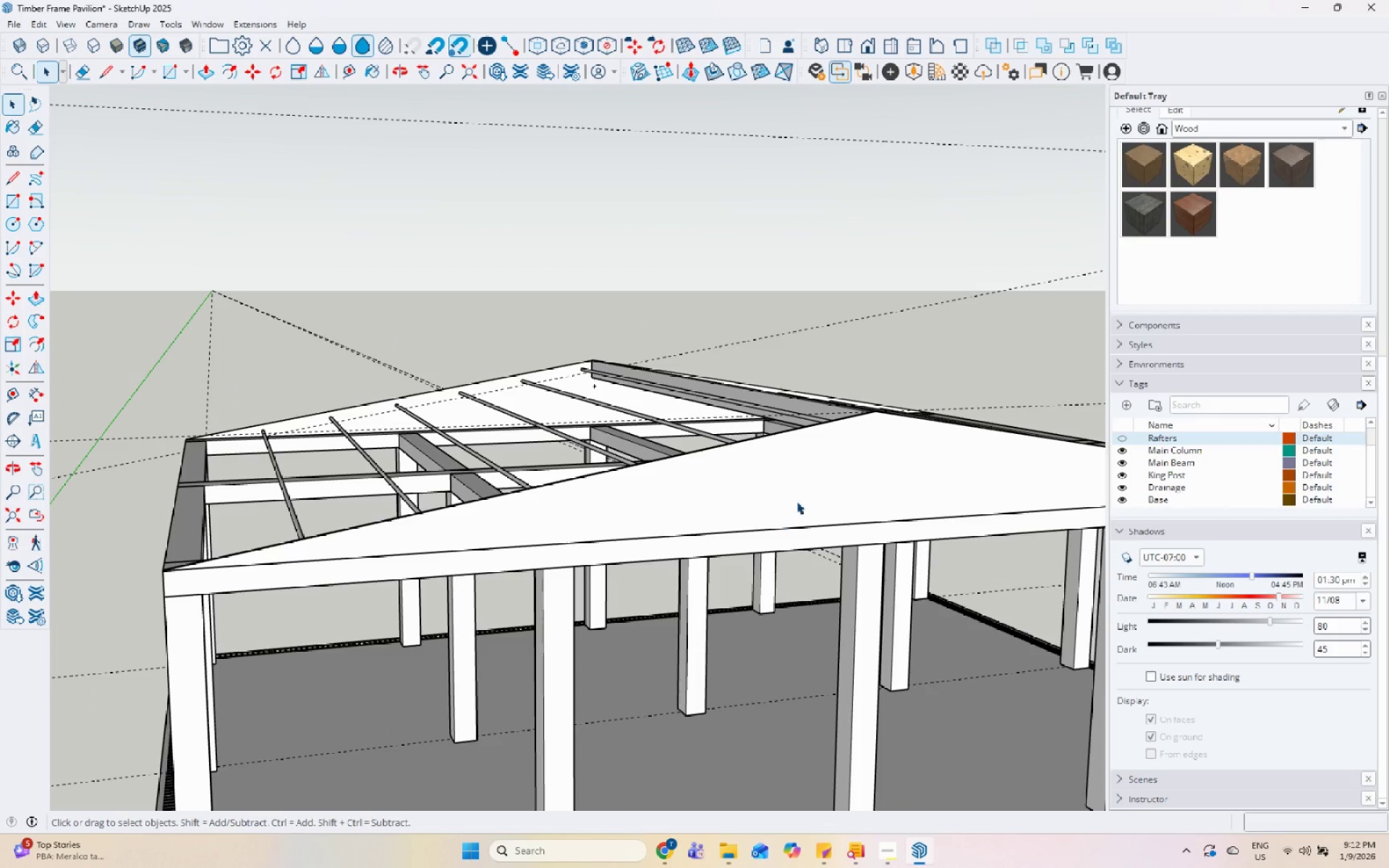 
left_click([803, 495])
 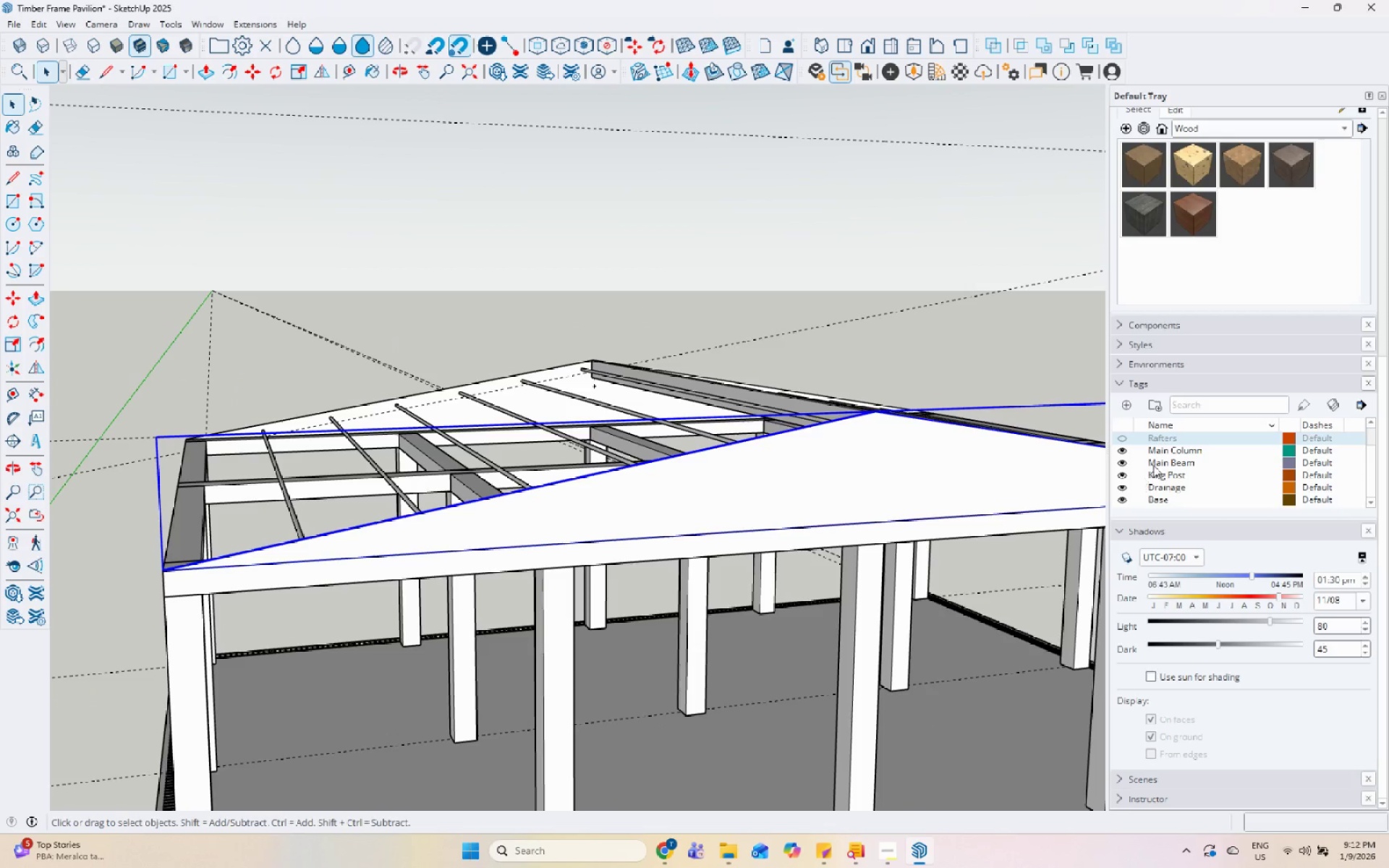 
scroll: coordinate [1267, 178], scroll_direction: up, amount: 14.0
 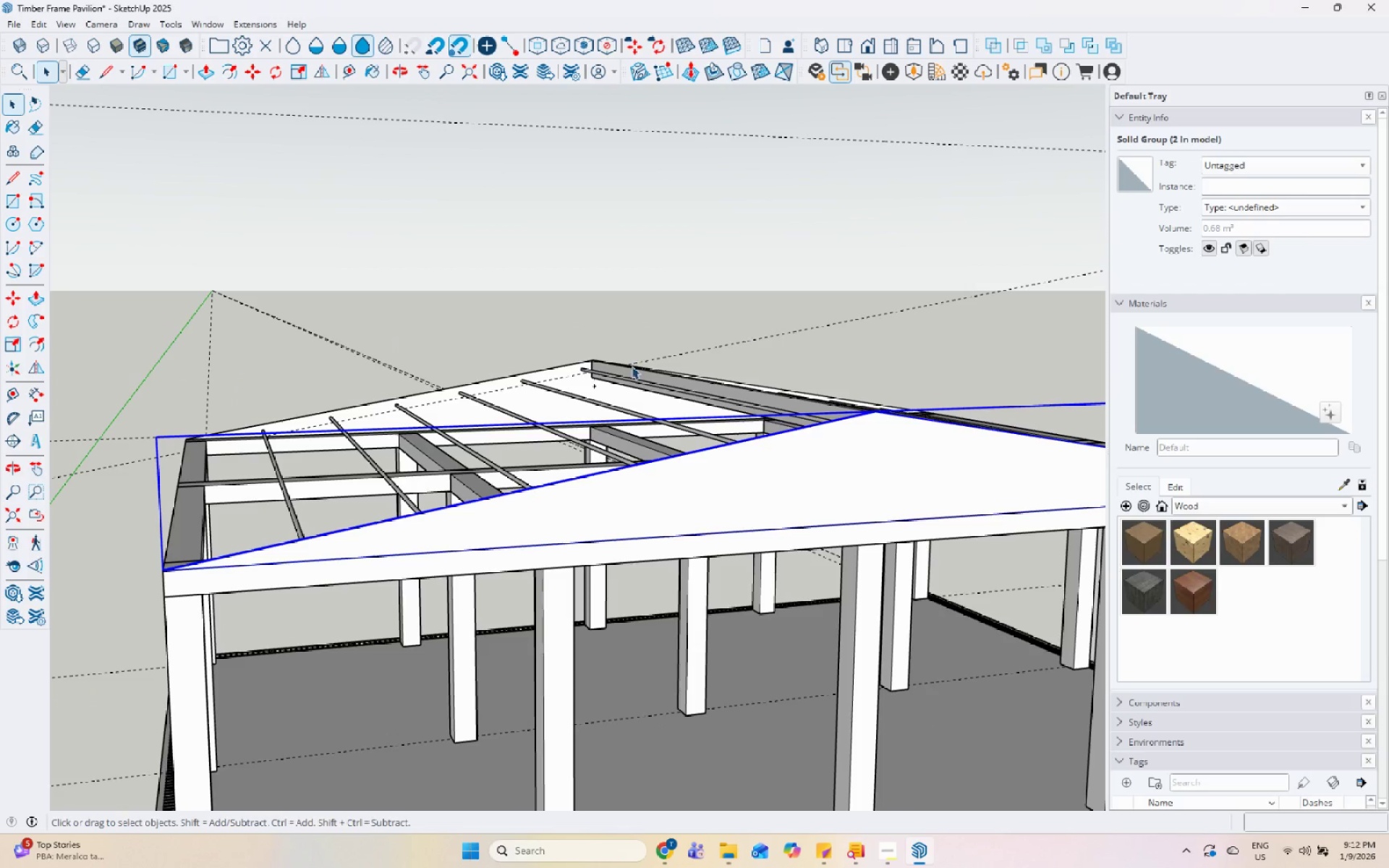 
hold_key(key=ControlLeft, duration=0.84)
left_click([570, 368])
 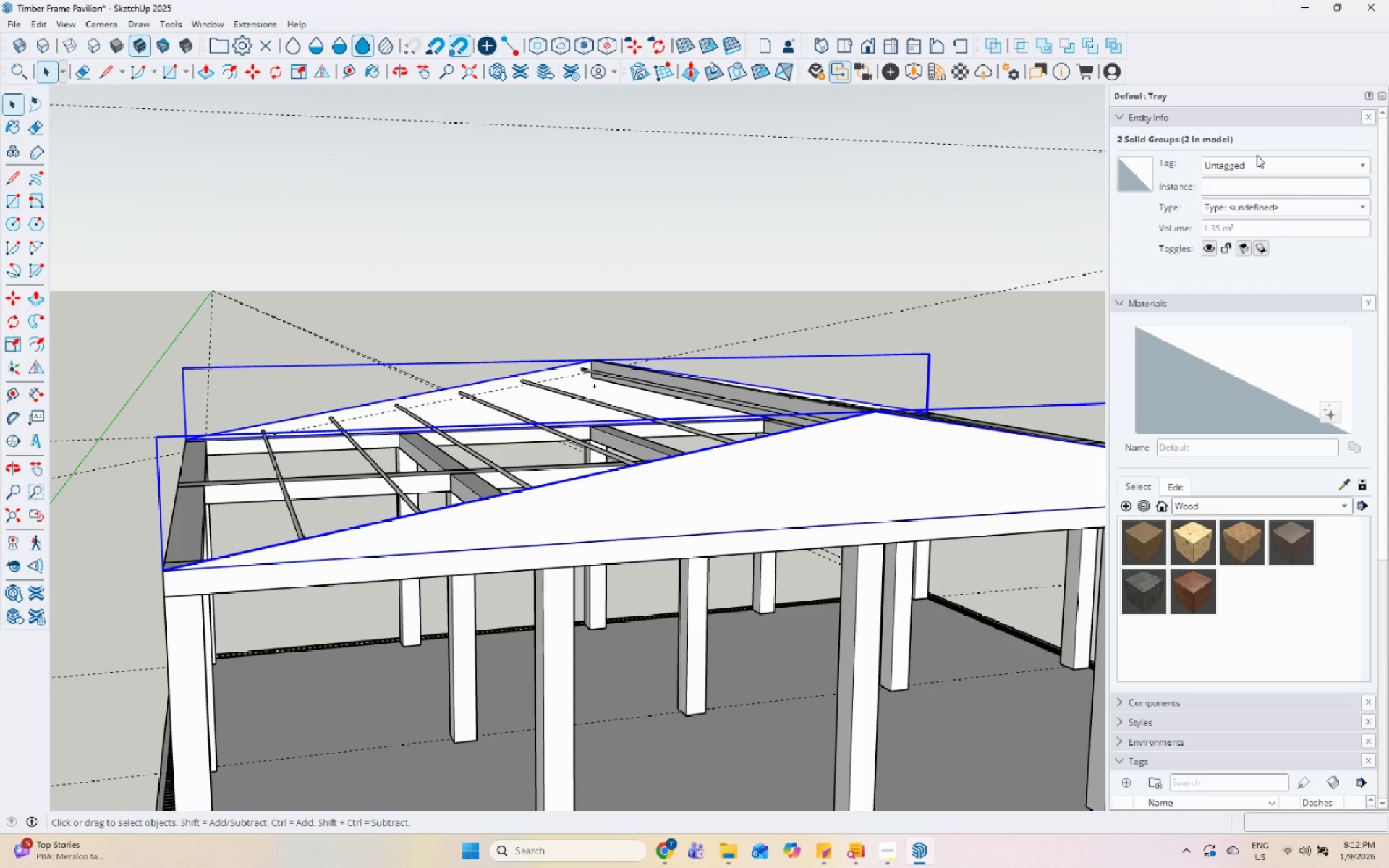 
left_click([1254, 161])
 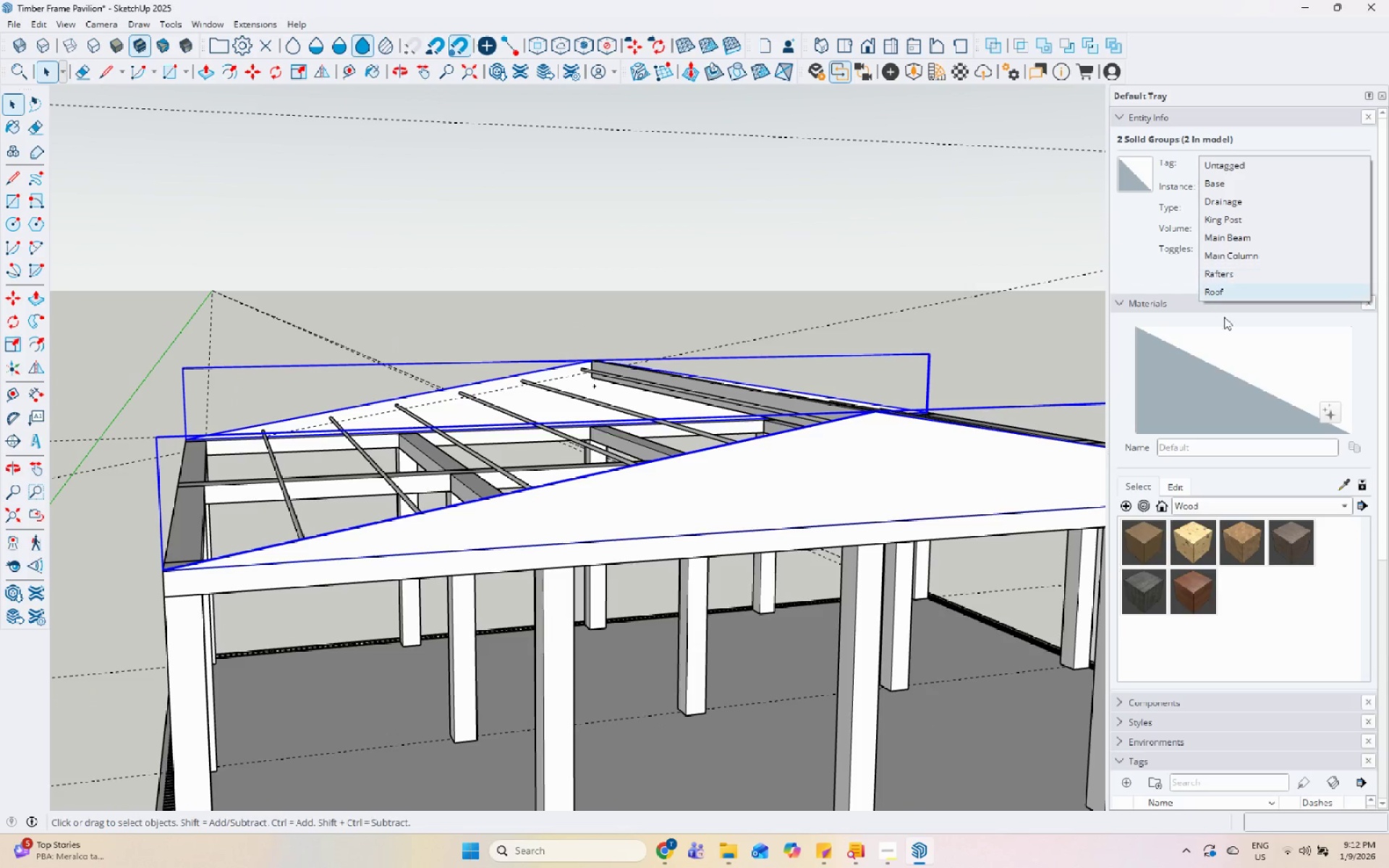 
left_click([1233, 296])
 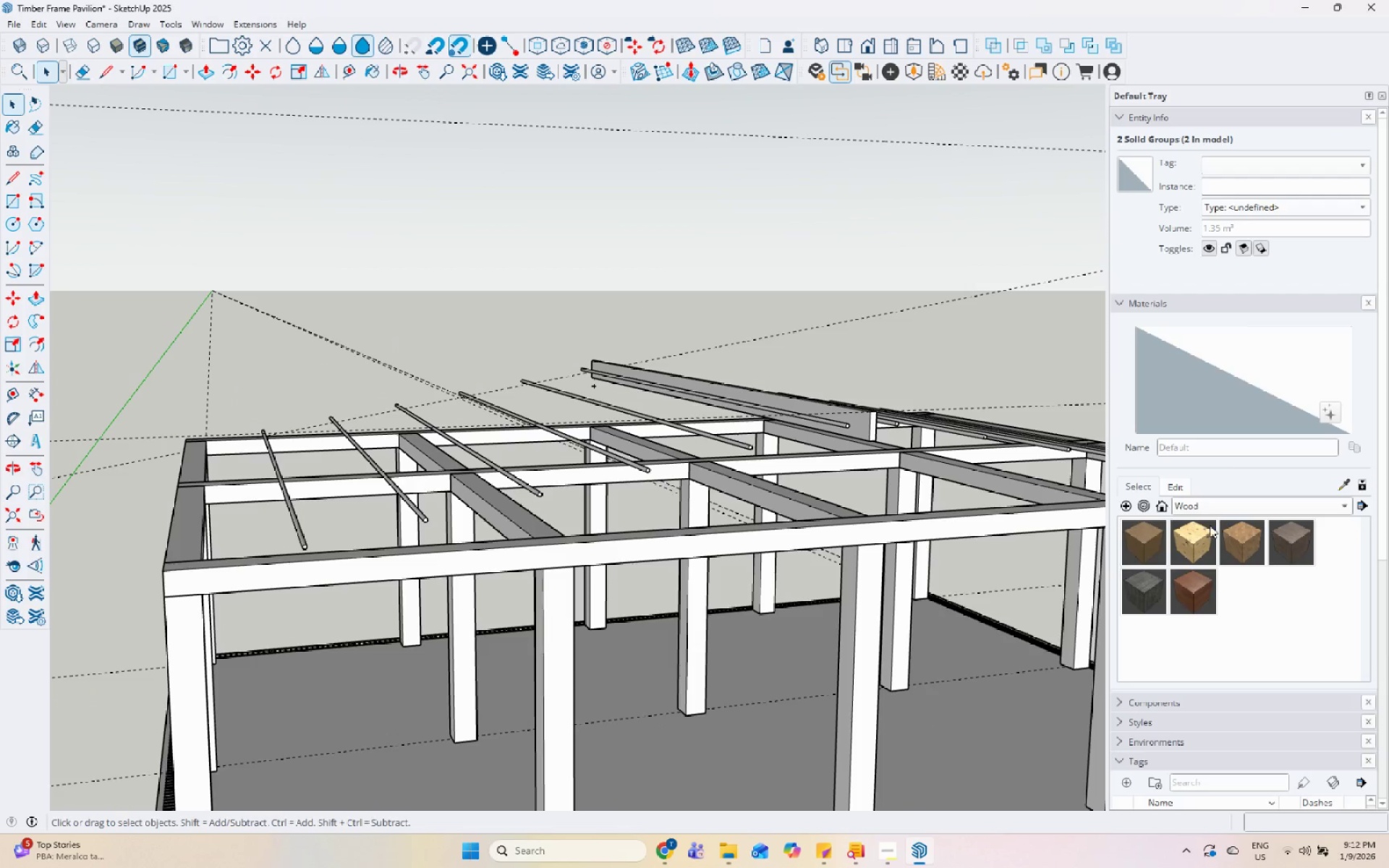 
scroll: coordinate [1206, 532], scroll_direction: down, amount: 11.0
 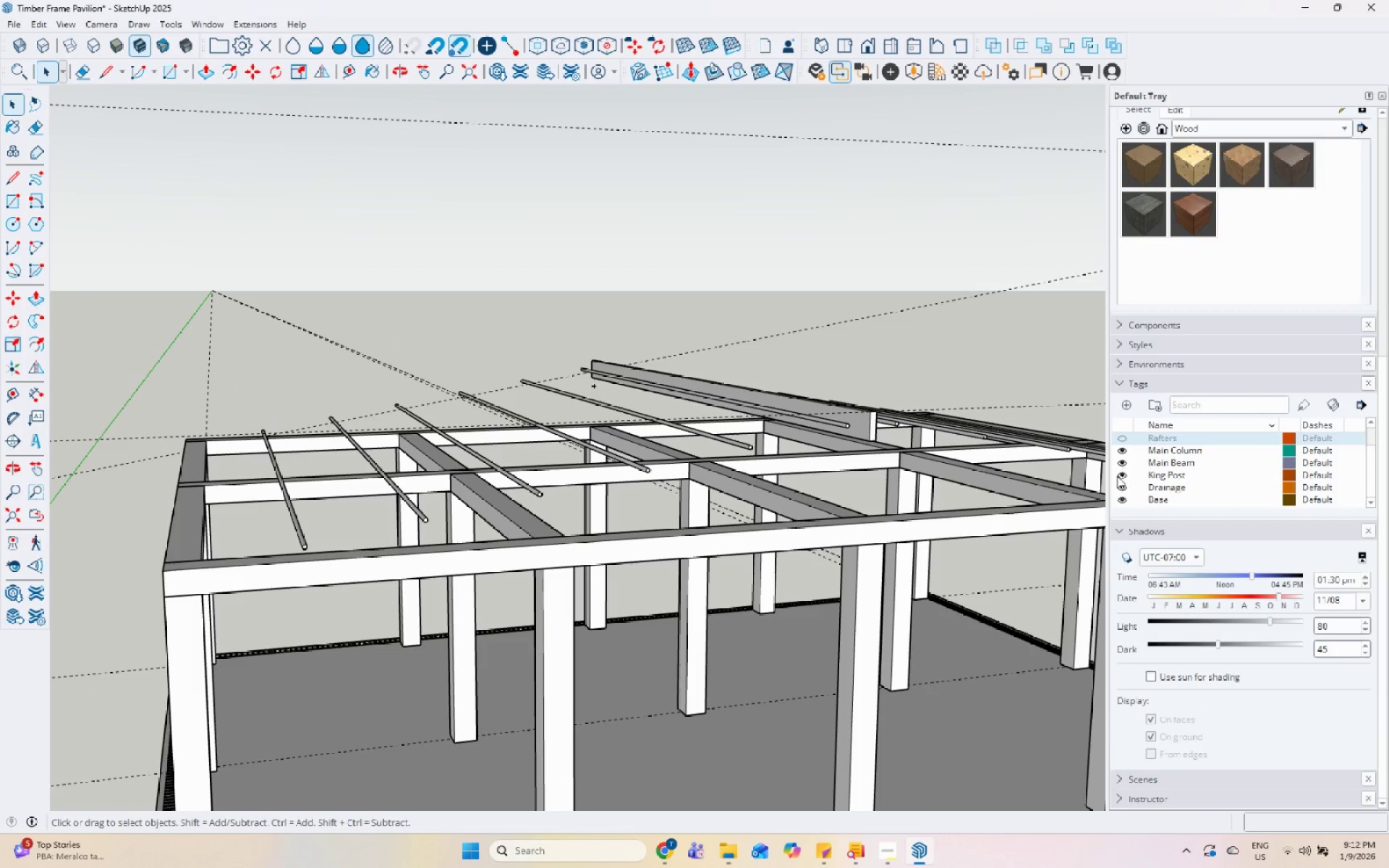 
scroll: coordinate [1135, 475], scroll_direction: up, amount: 2.0
 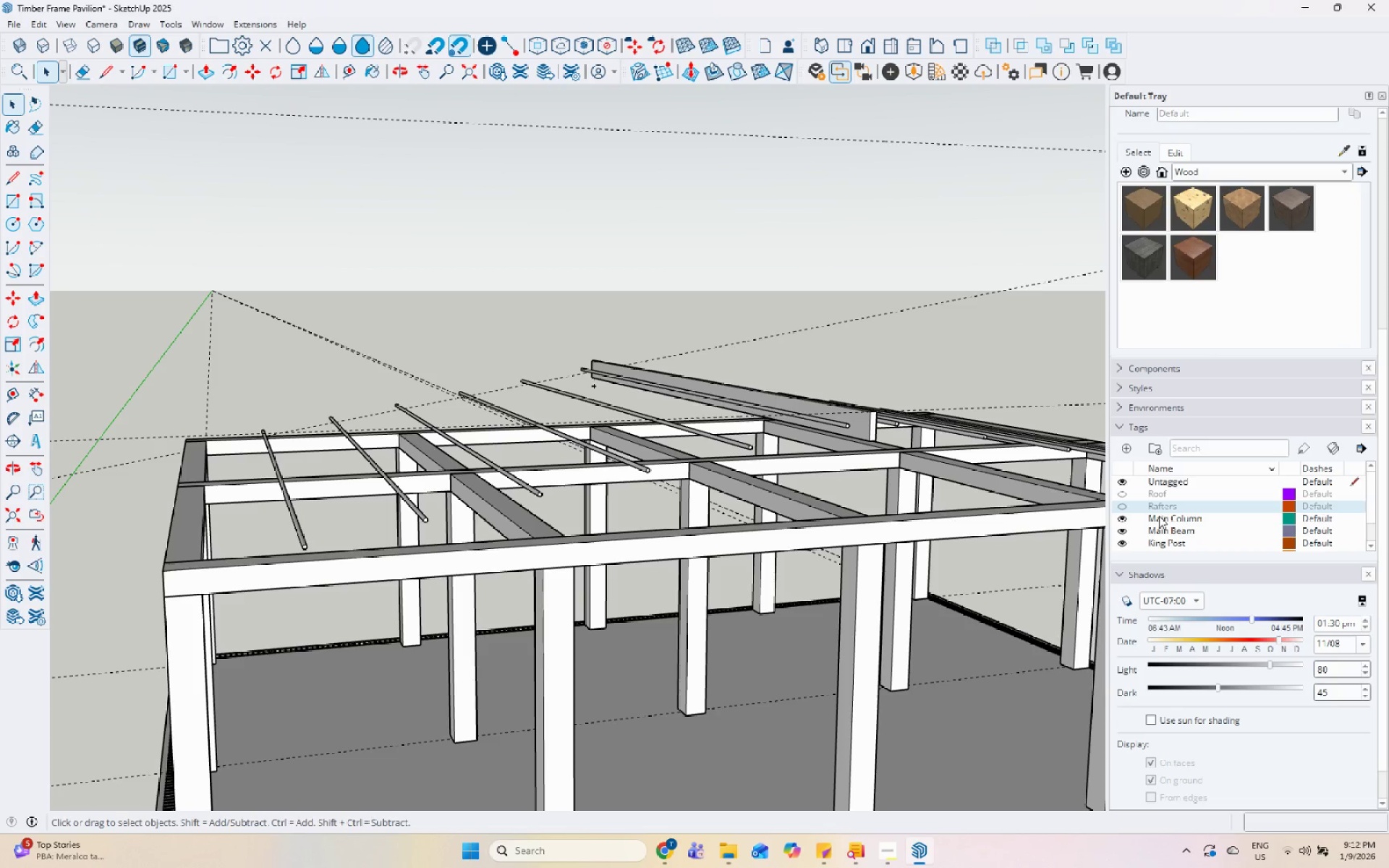 
scroll: coordinate [1166, 516], scroll_direction: down, amount: 2.0
 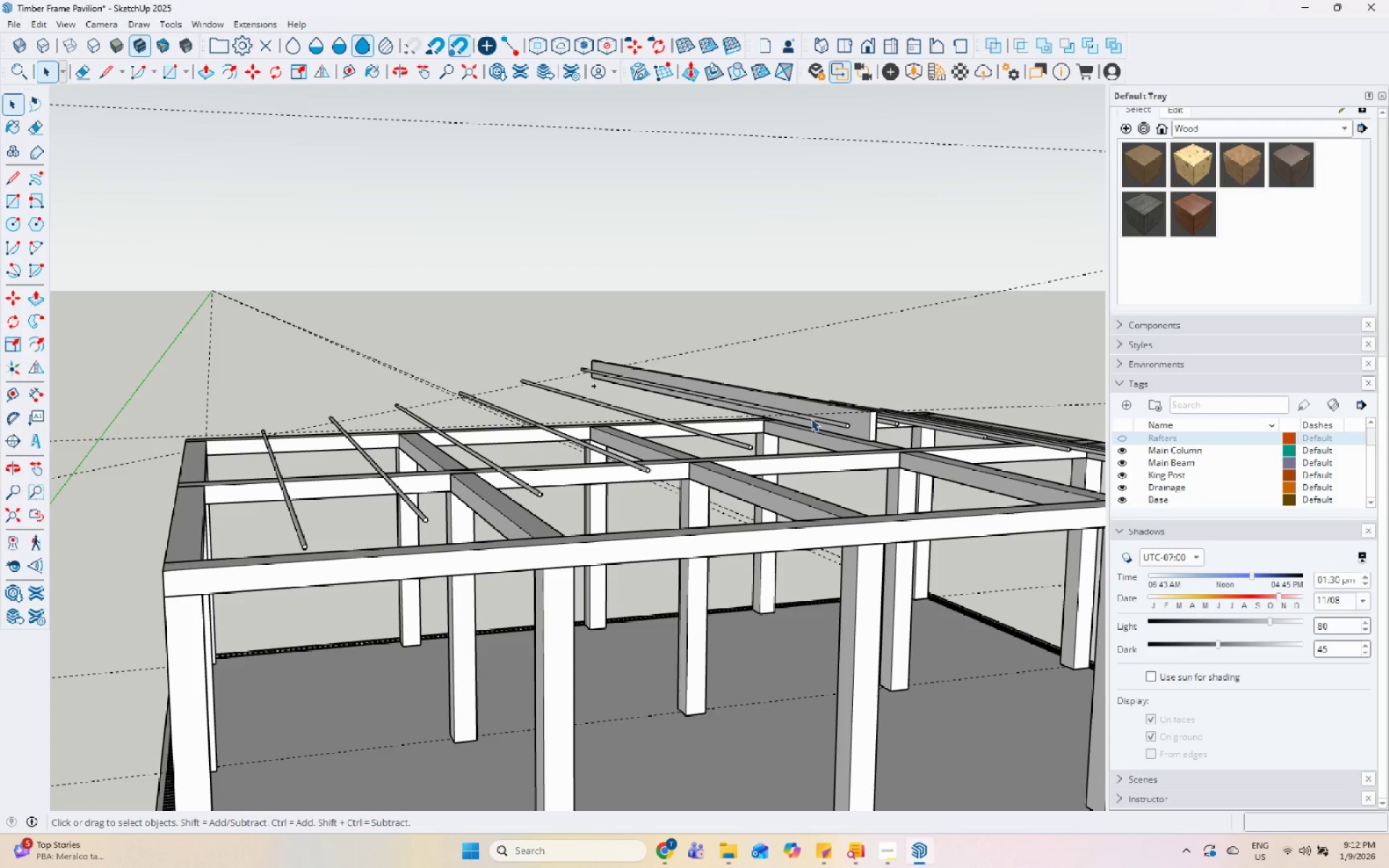 
scroll: coordinate [1335, 519], scroll_direction: up, amount: 1.0
 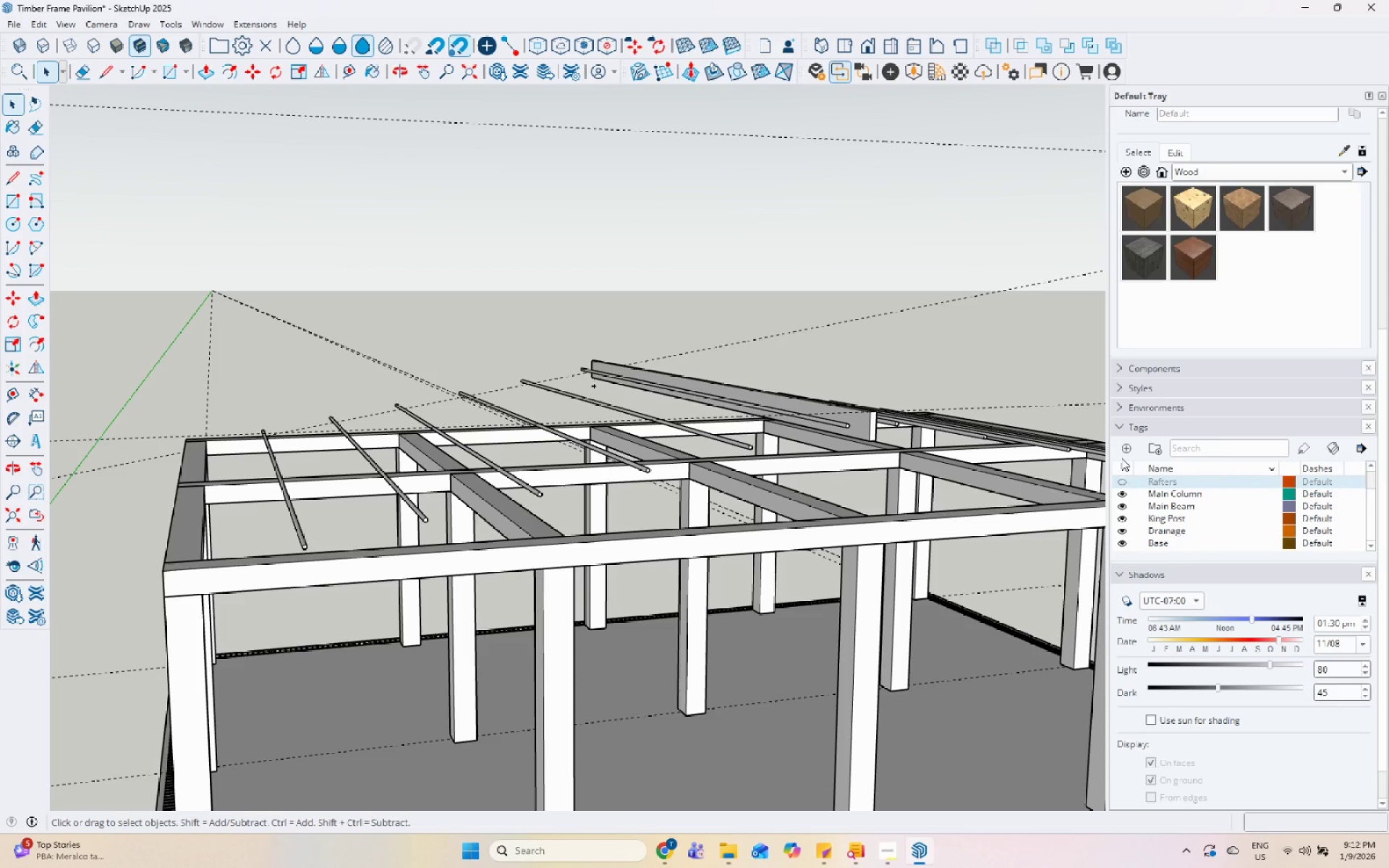 
left_click([1124, 449])
 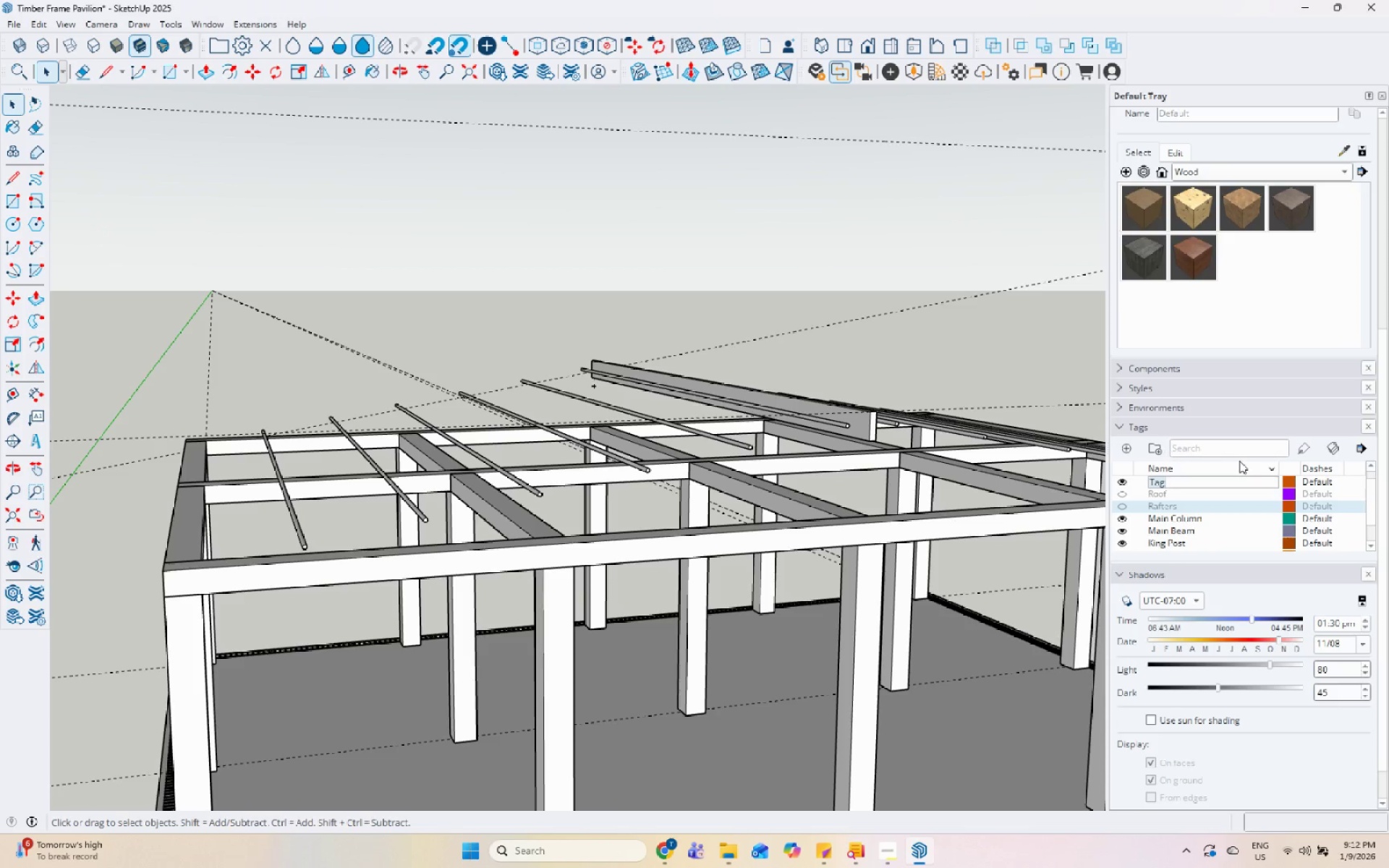 
type(Connector)
 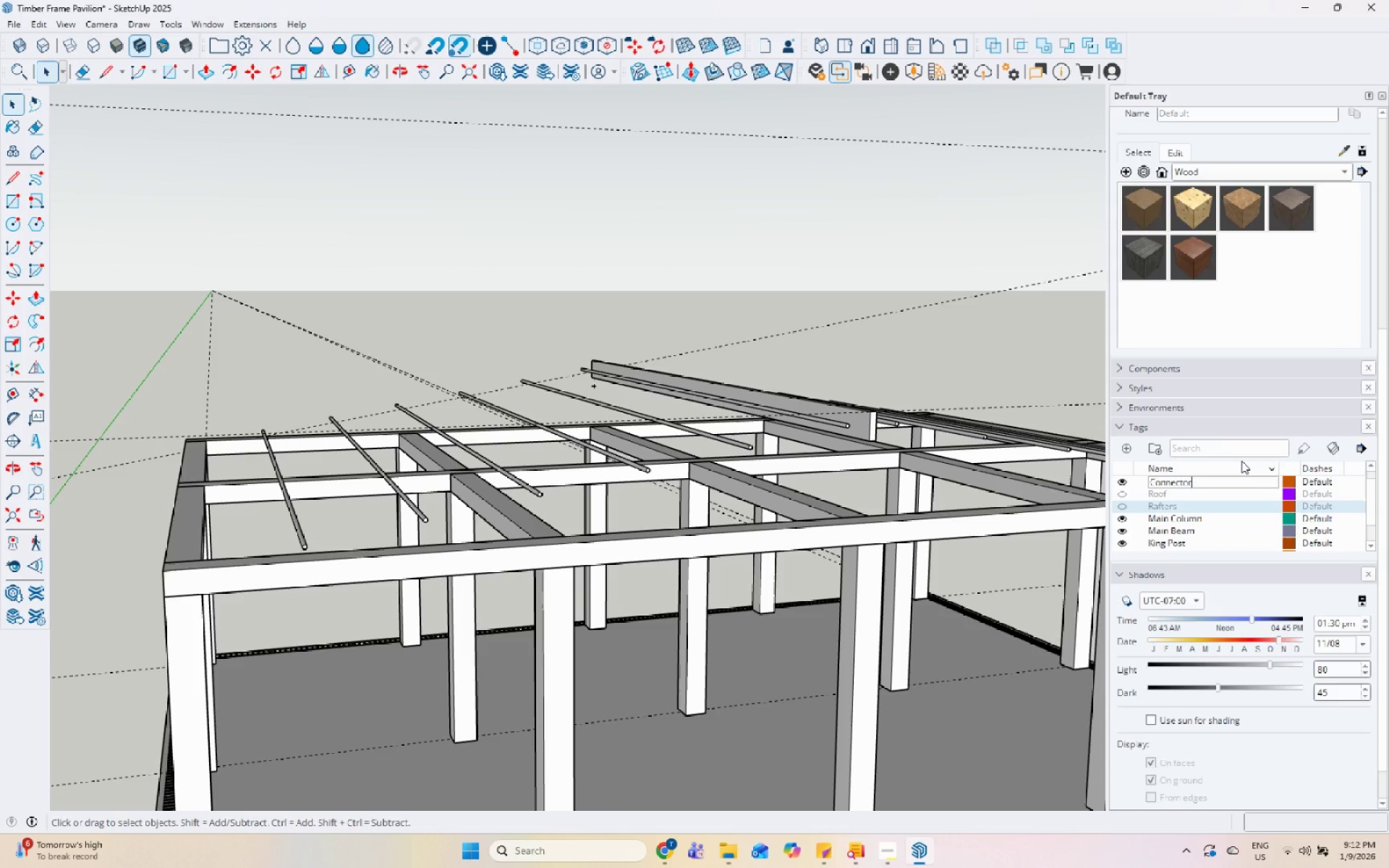 
key(Enter)
 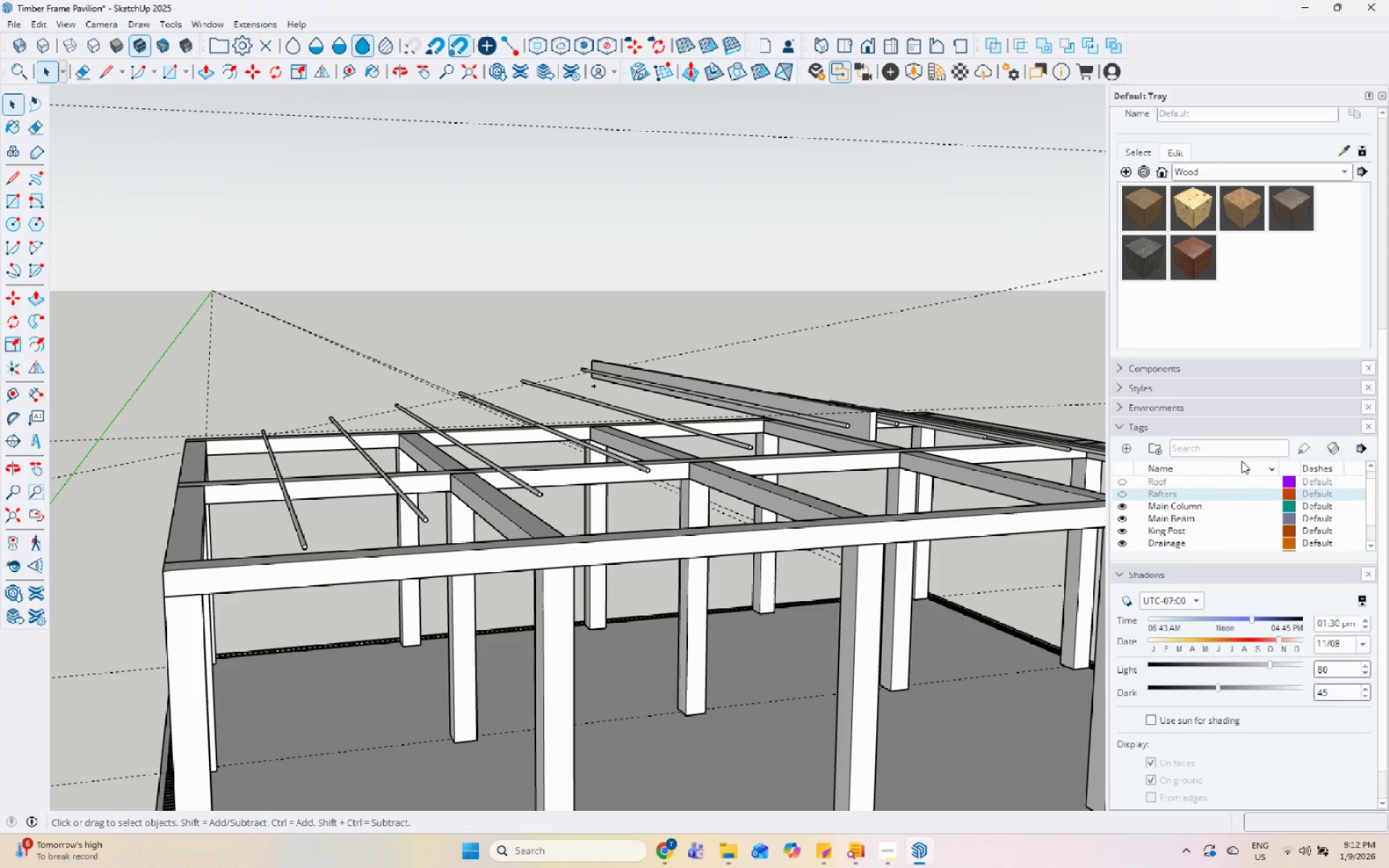 
scroll: coordinate [1208, 595], scroll_direction: up, amount: 1.0
 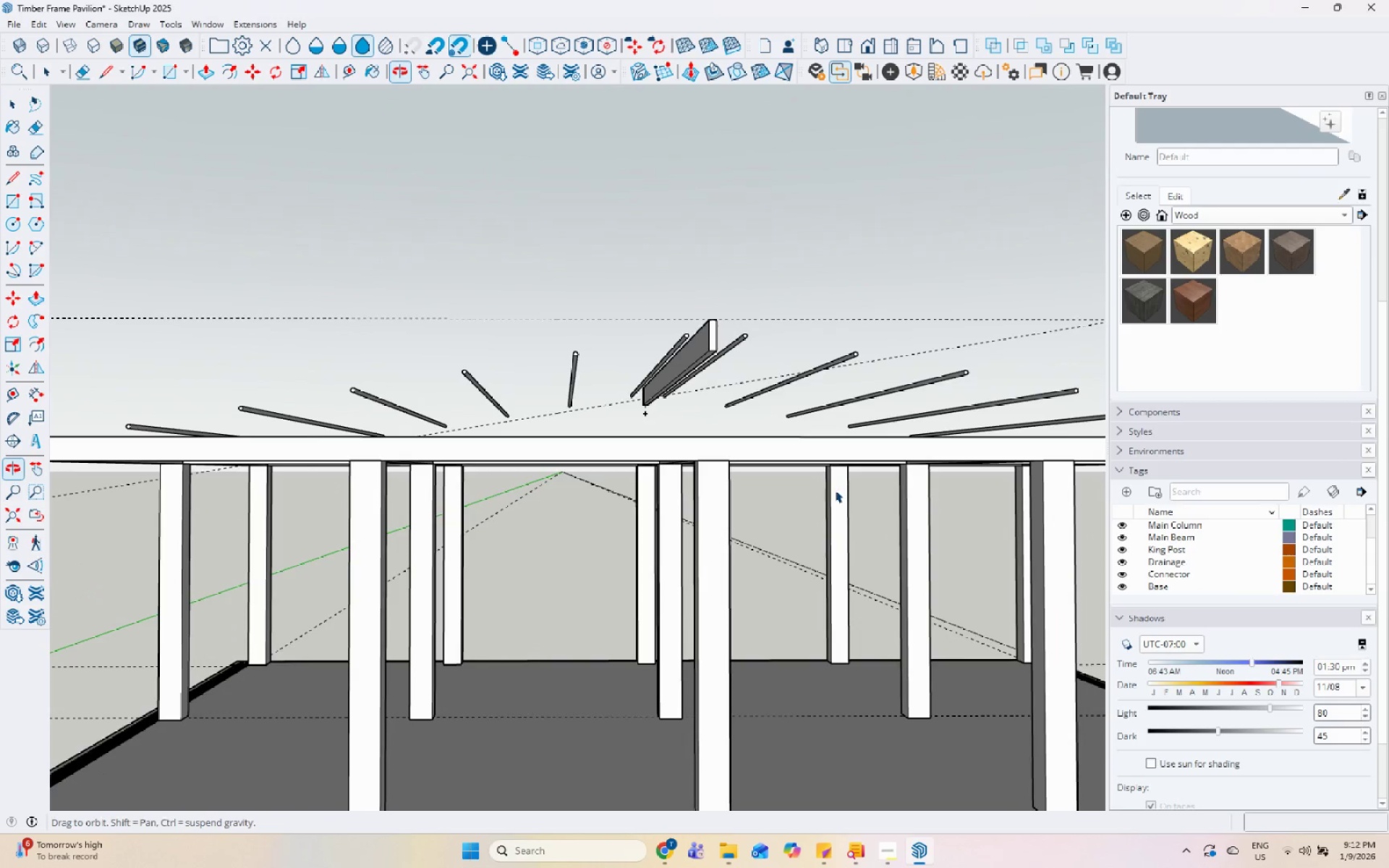 
left_click([708, 346])
 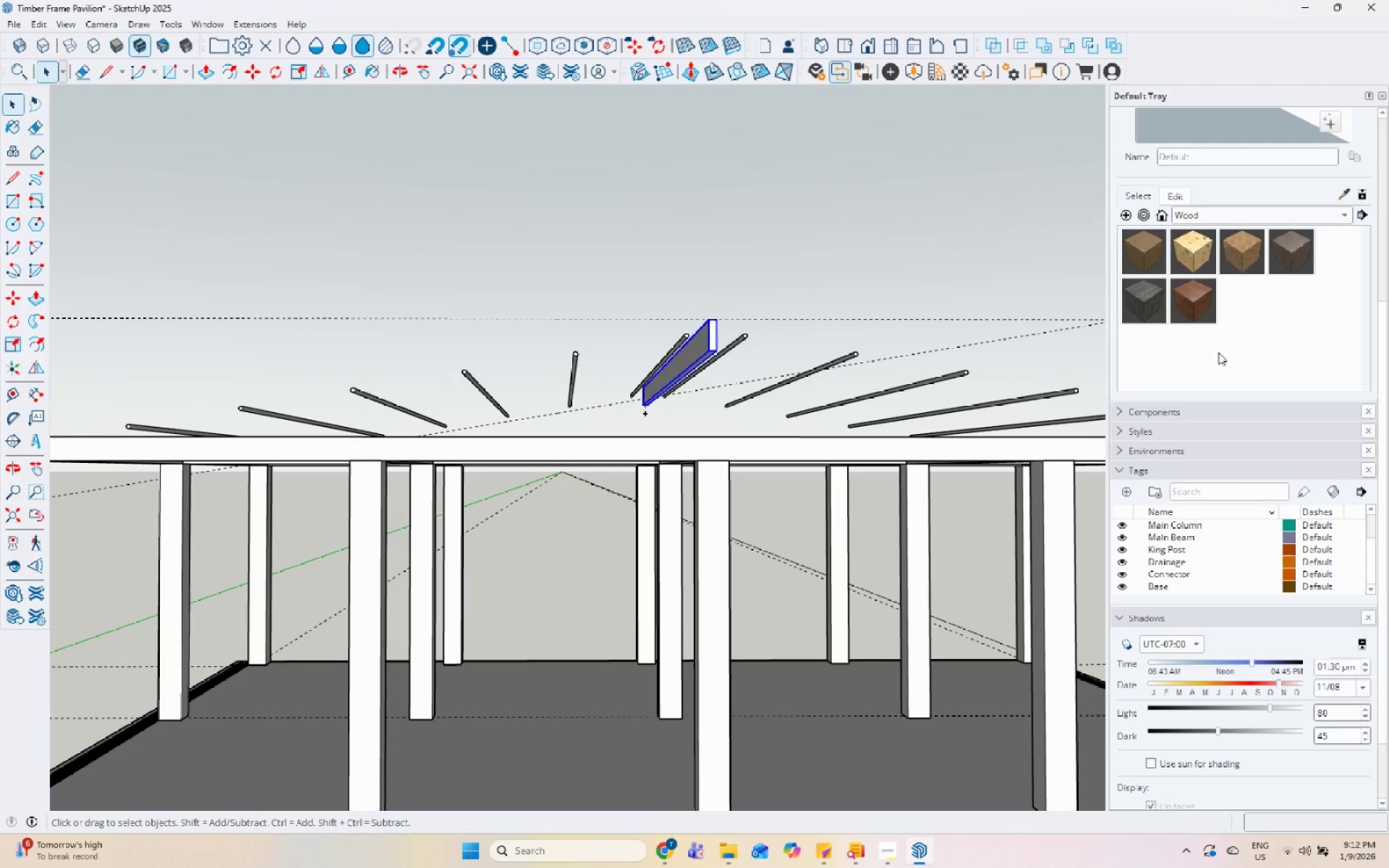 
scroll: coordinate [1310, 161], scroll_direction: up, amount: 8.0
 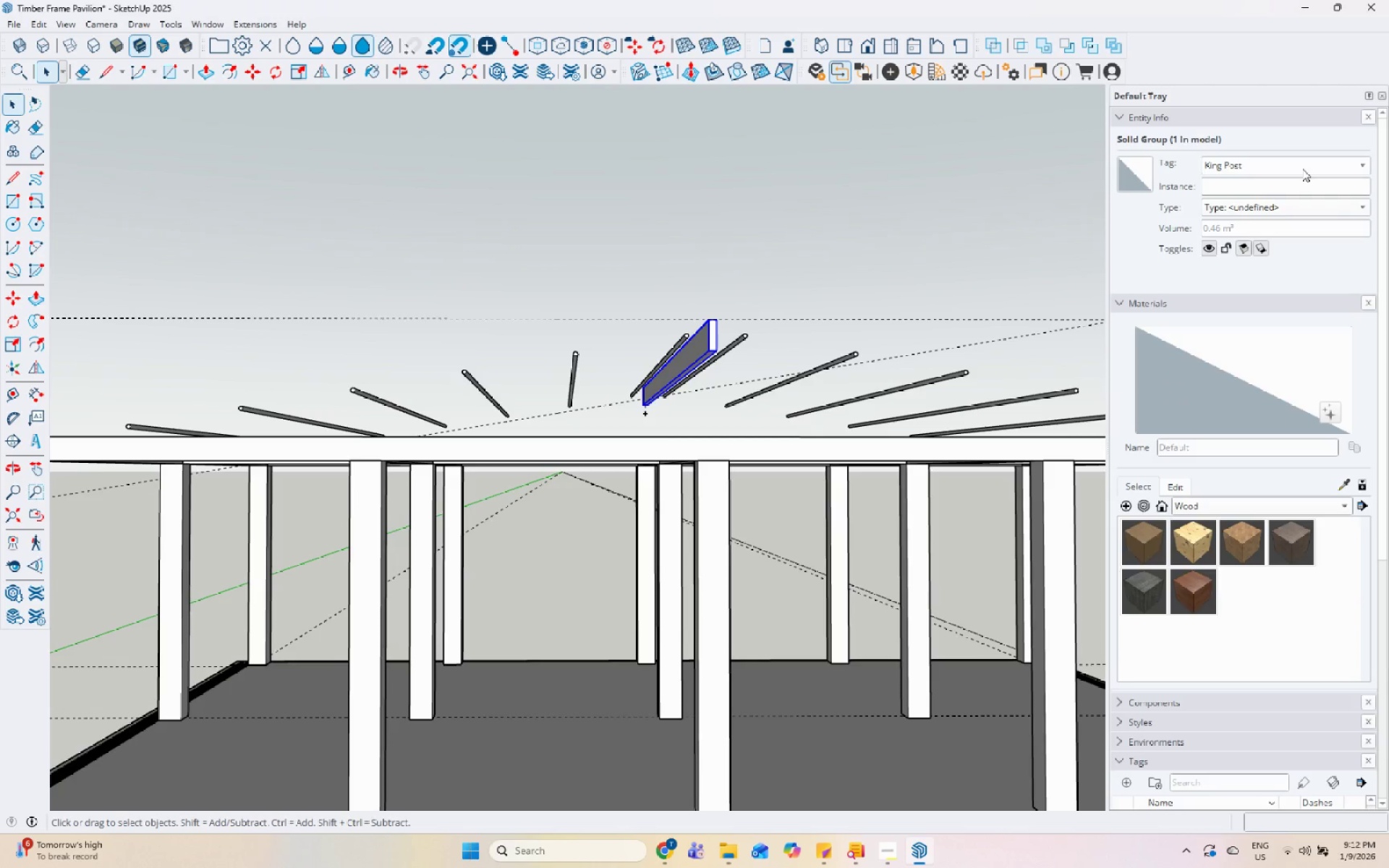 
scroll: coordinate [1235, 460], scroll_direction: down, amount: 9.0
 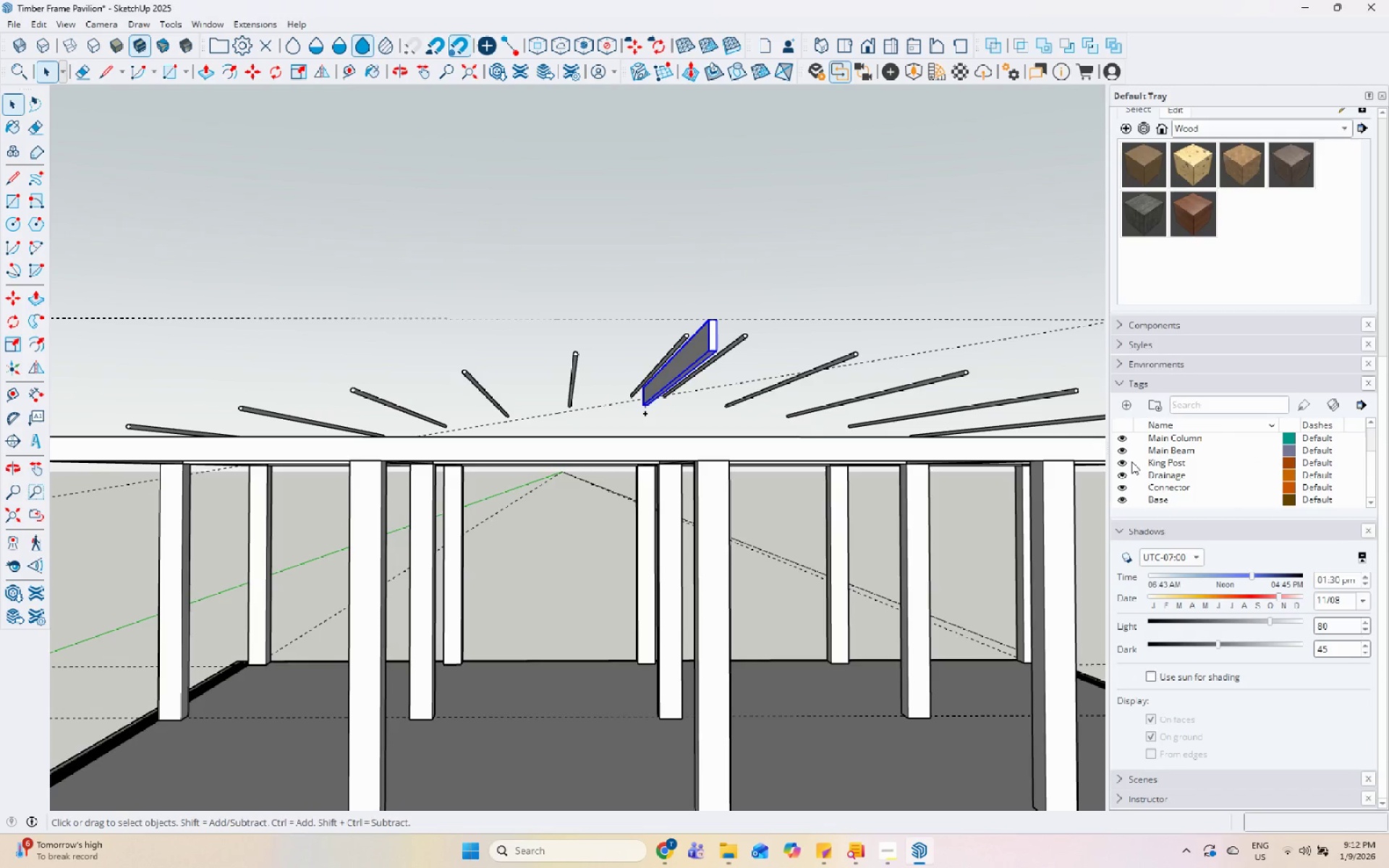 
left_click([1125, 461])
 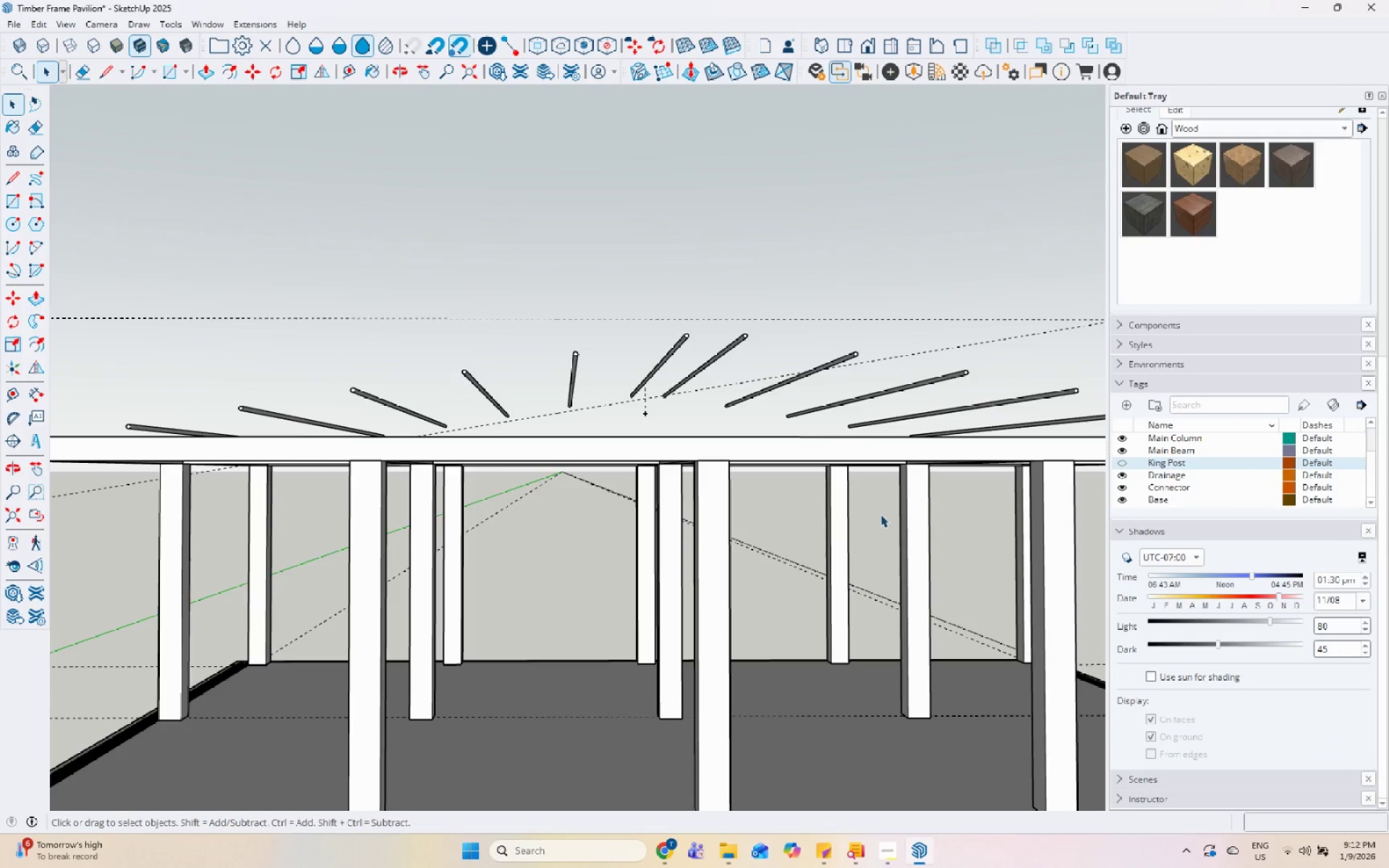 
scroll: coordinate [650, 504], scroll_direction: down, amount: 9.0
 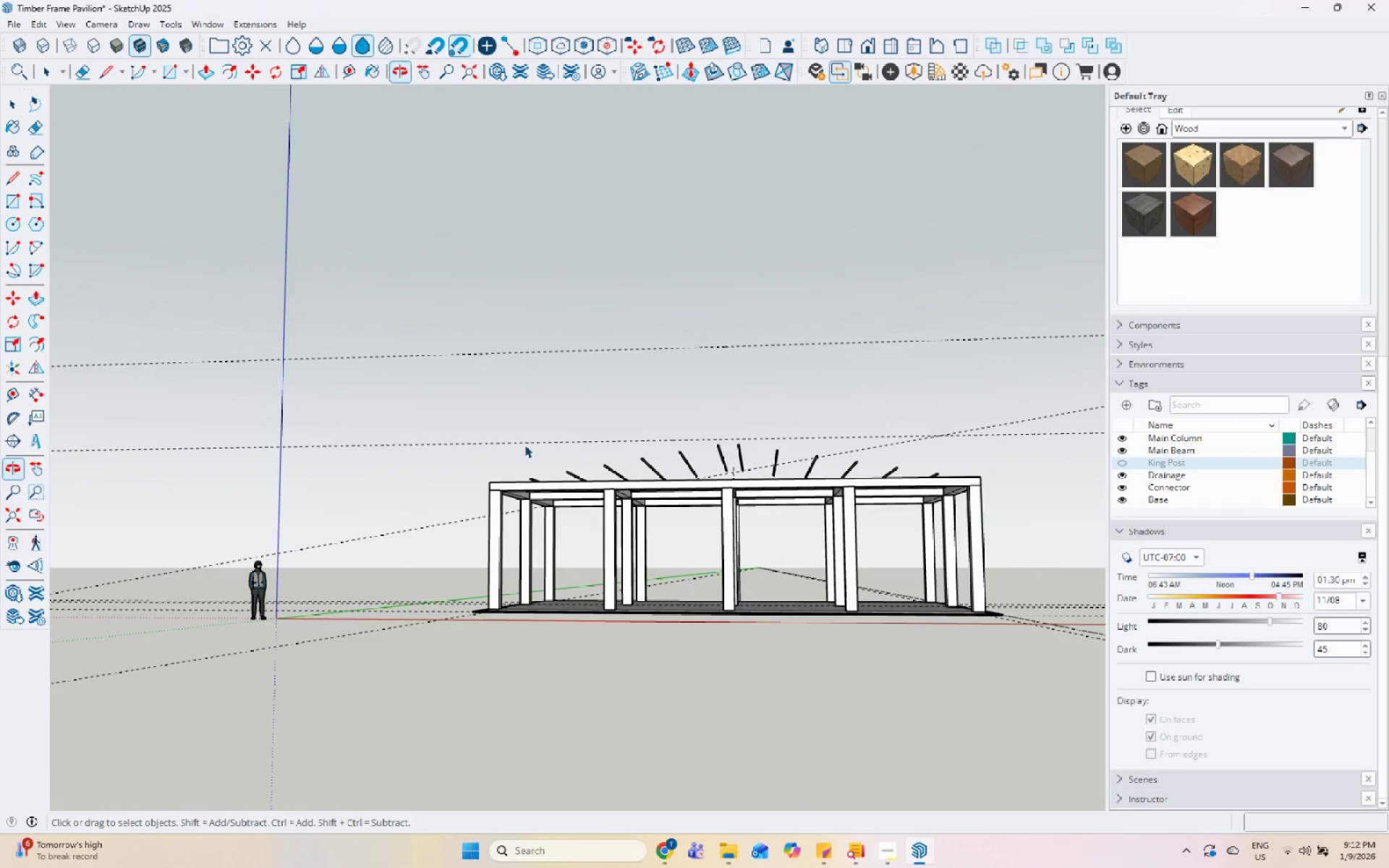 
left_click_drag(start_coordinate=[473, 404], to_coordinate=[960, 481])
 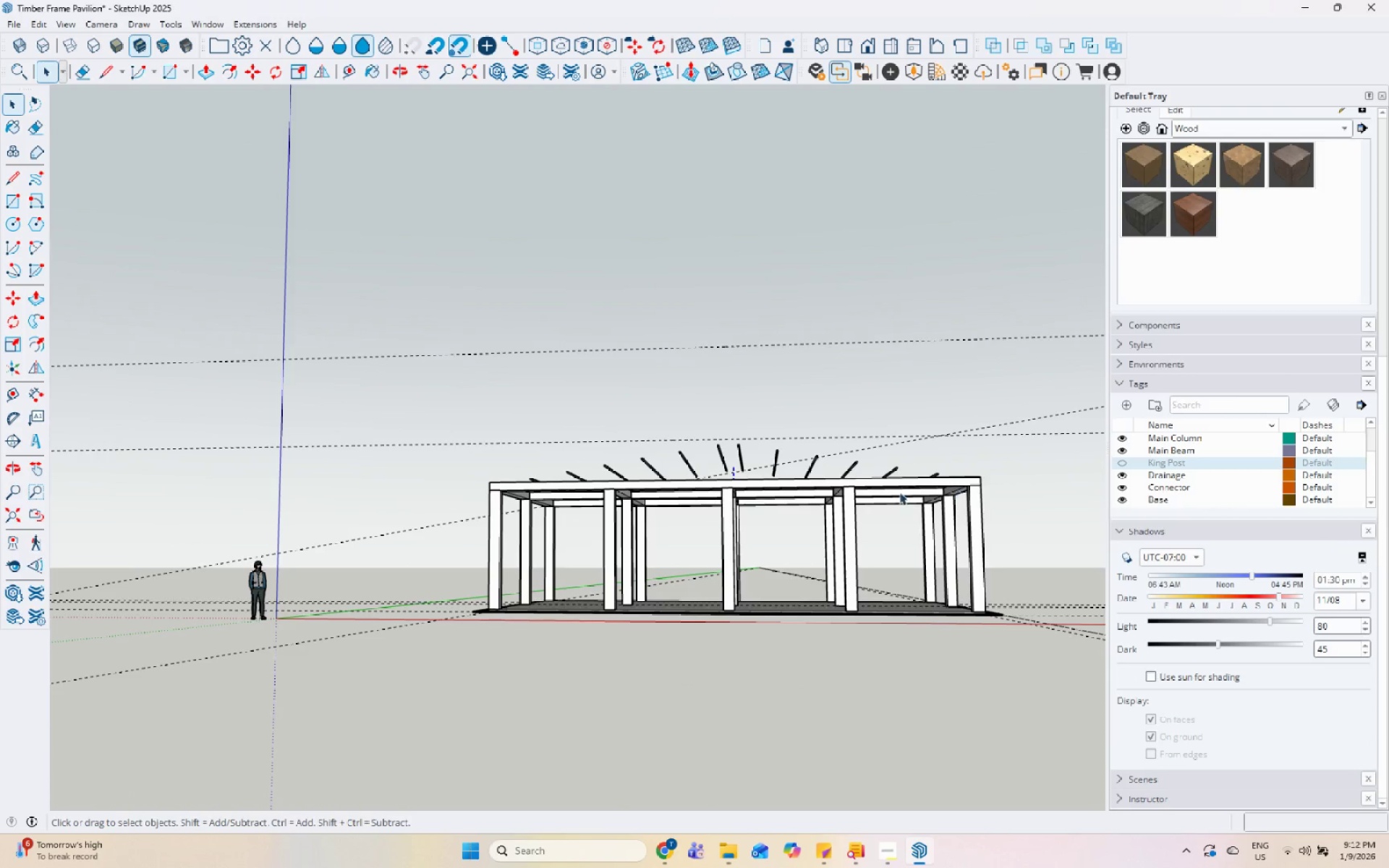 
scroll: coordinate [766, 495], scroll_direction: up, amount: 5.0
 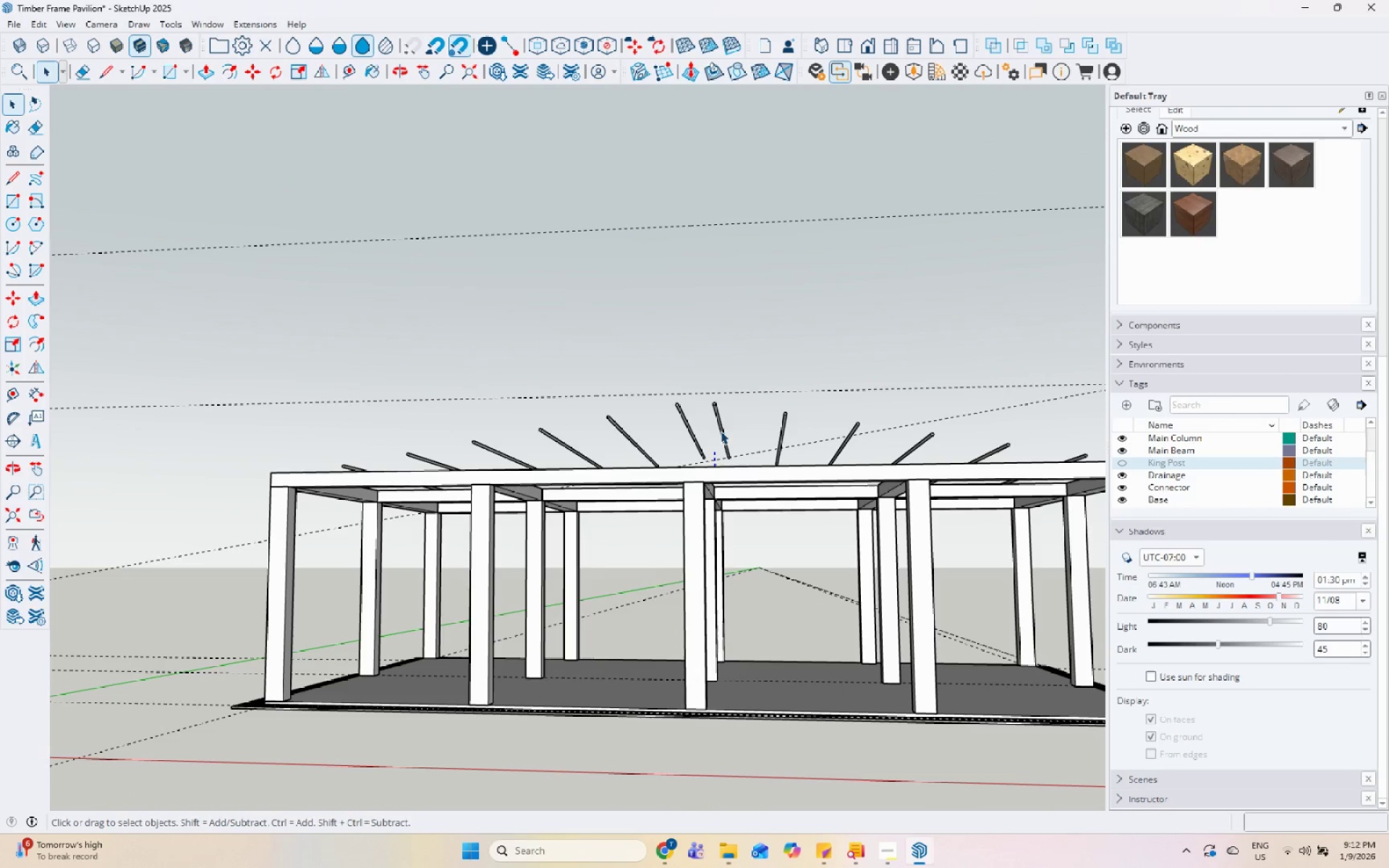 
left_click([721, 429])
 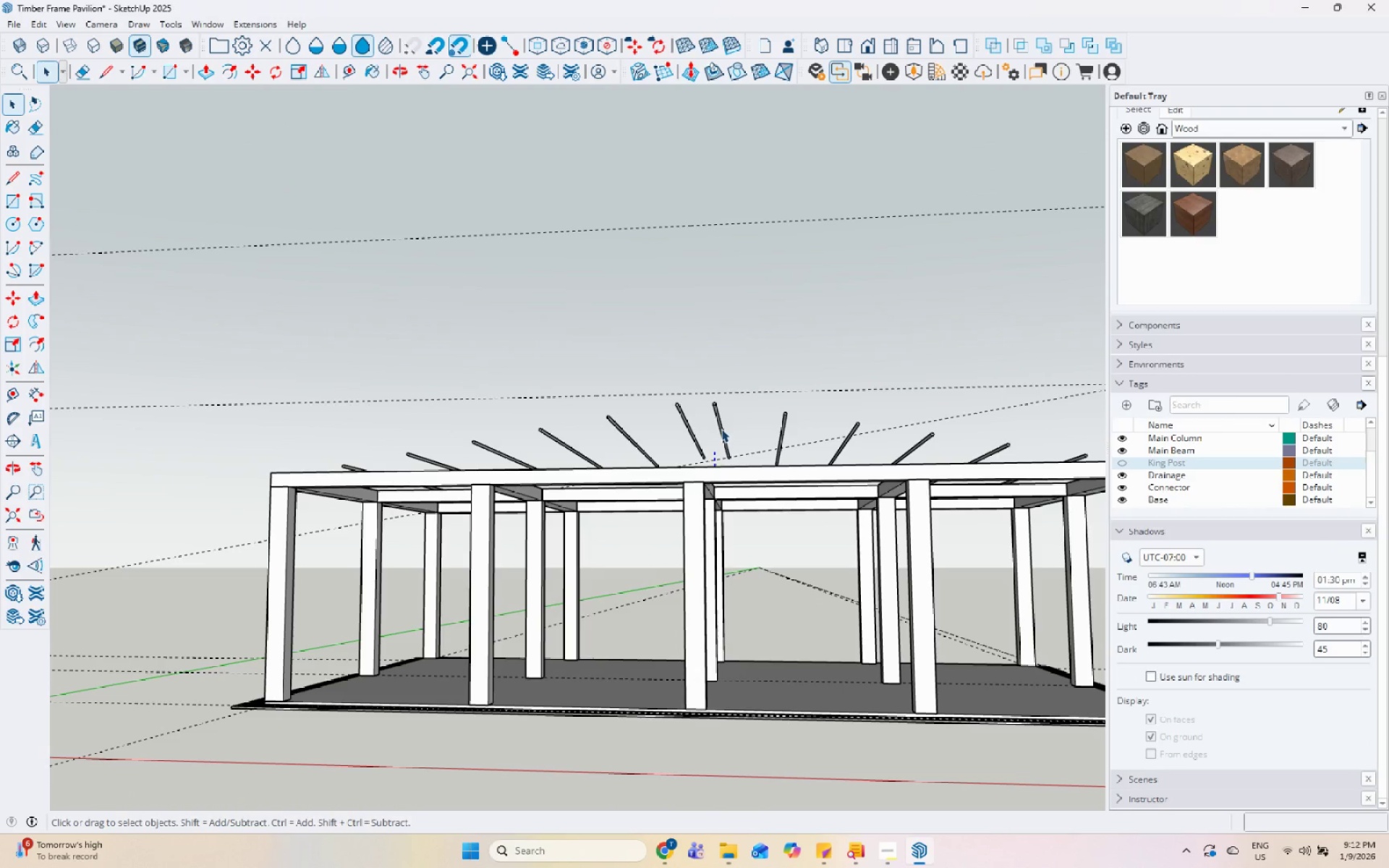 
hold_key(key=ShiftLeft, duration=1.06)
left_click([683, 424])
 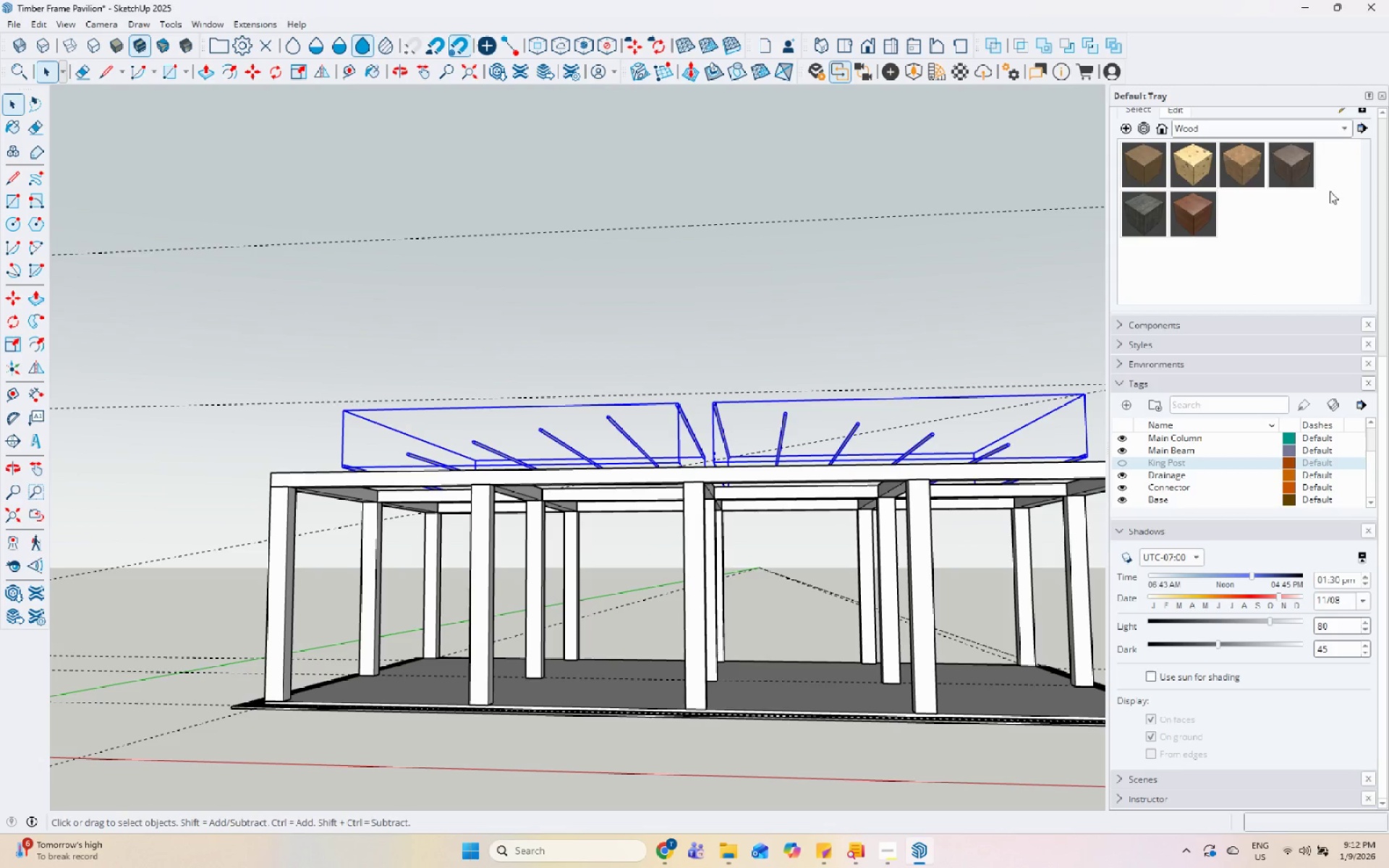 
left_click([1306, 166])
 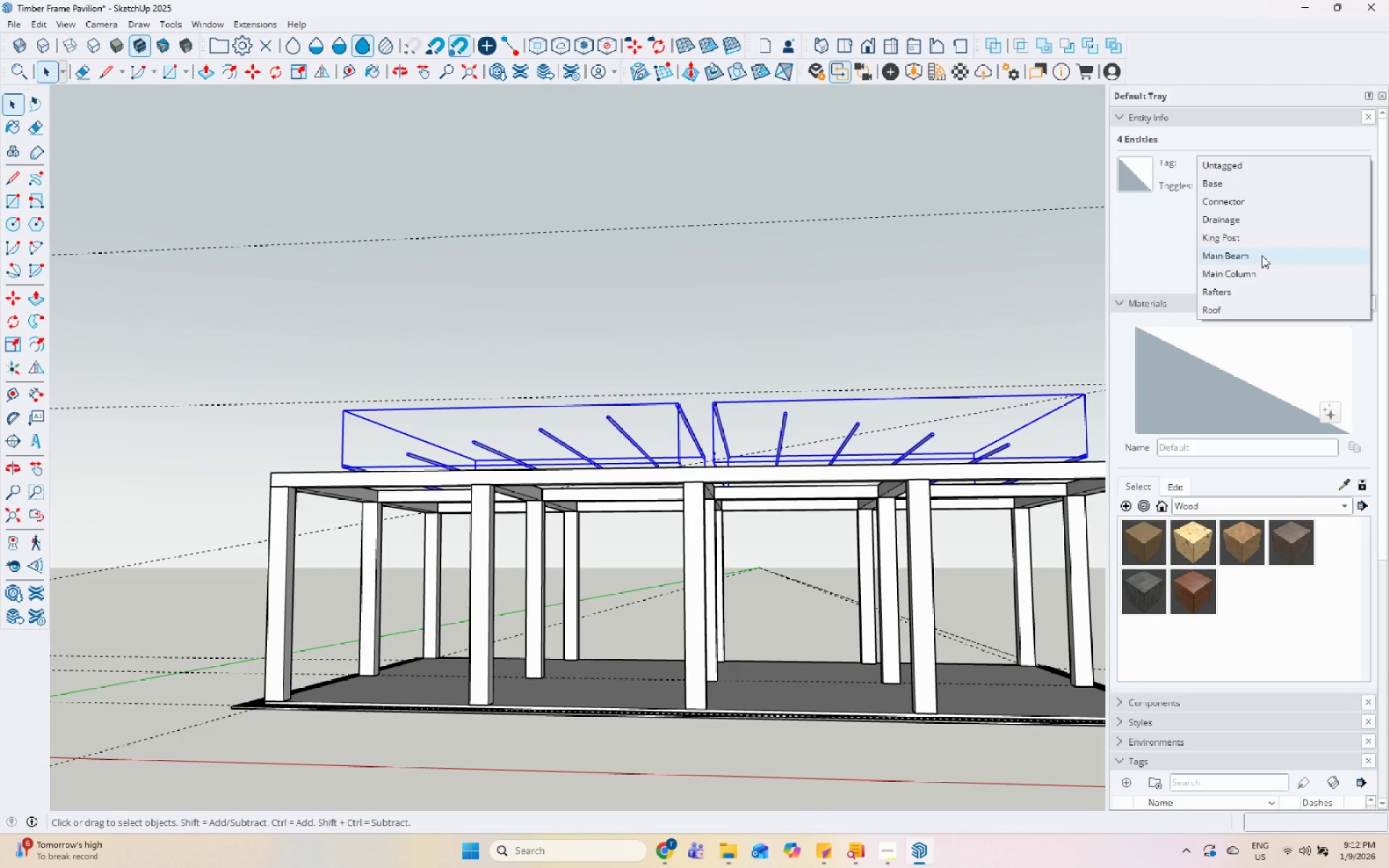 
scroll: coordinate [1313, 161], scroll_direction: up, amount: 12.0
 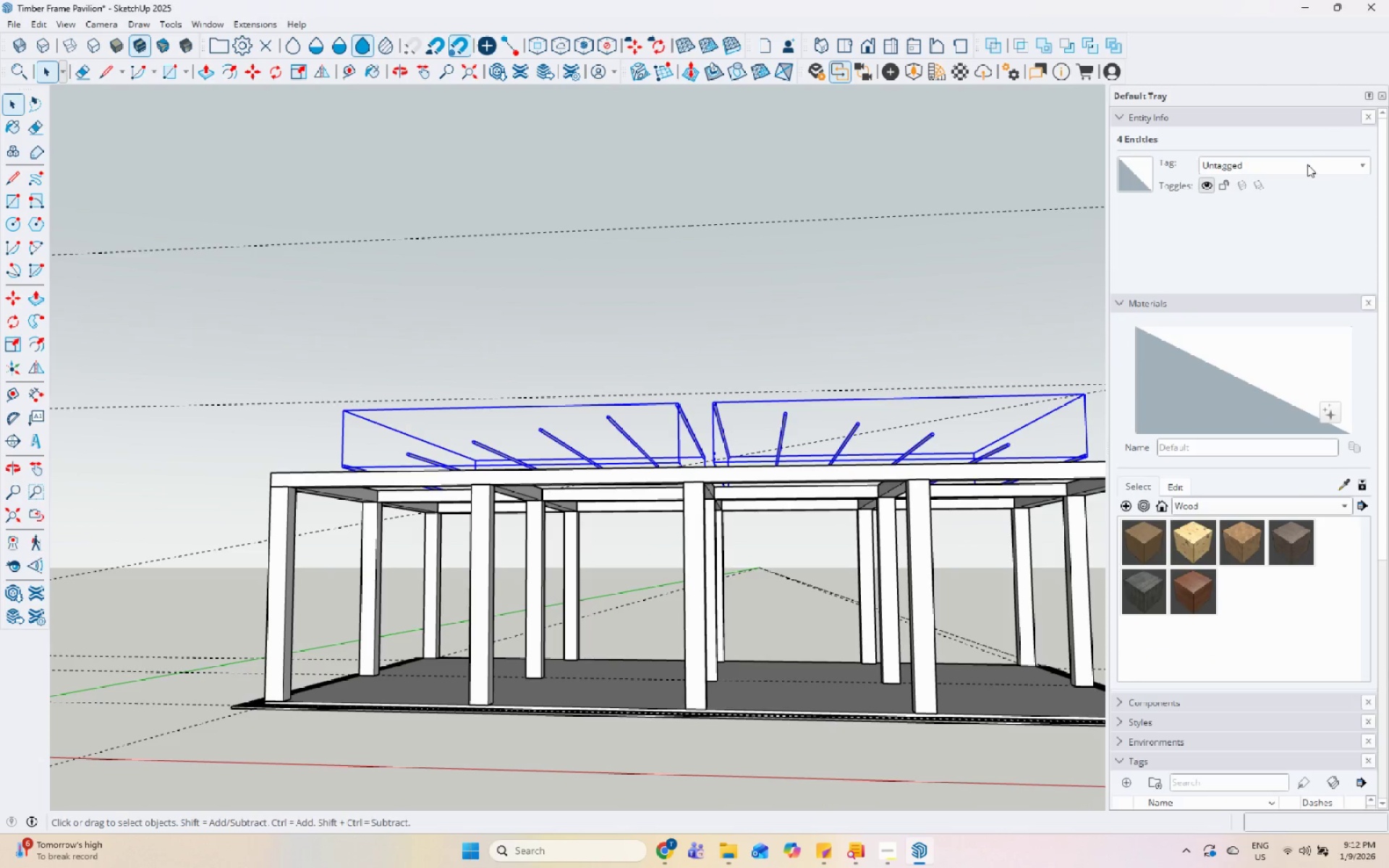 
wait(5.49)
 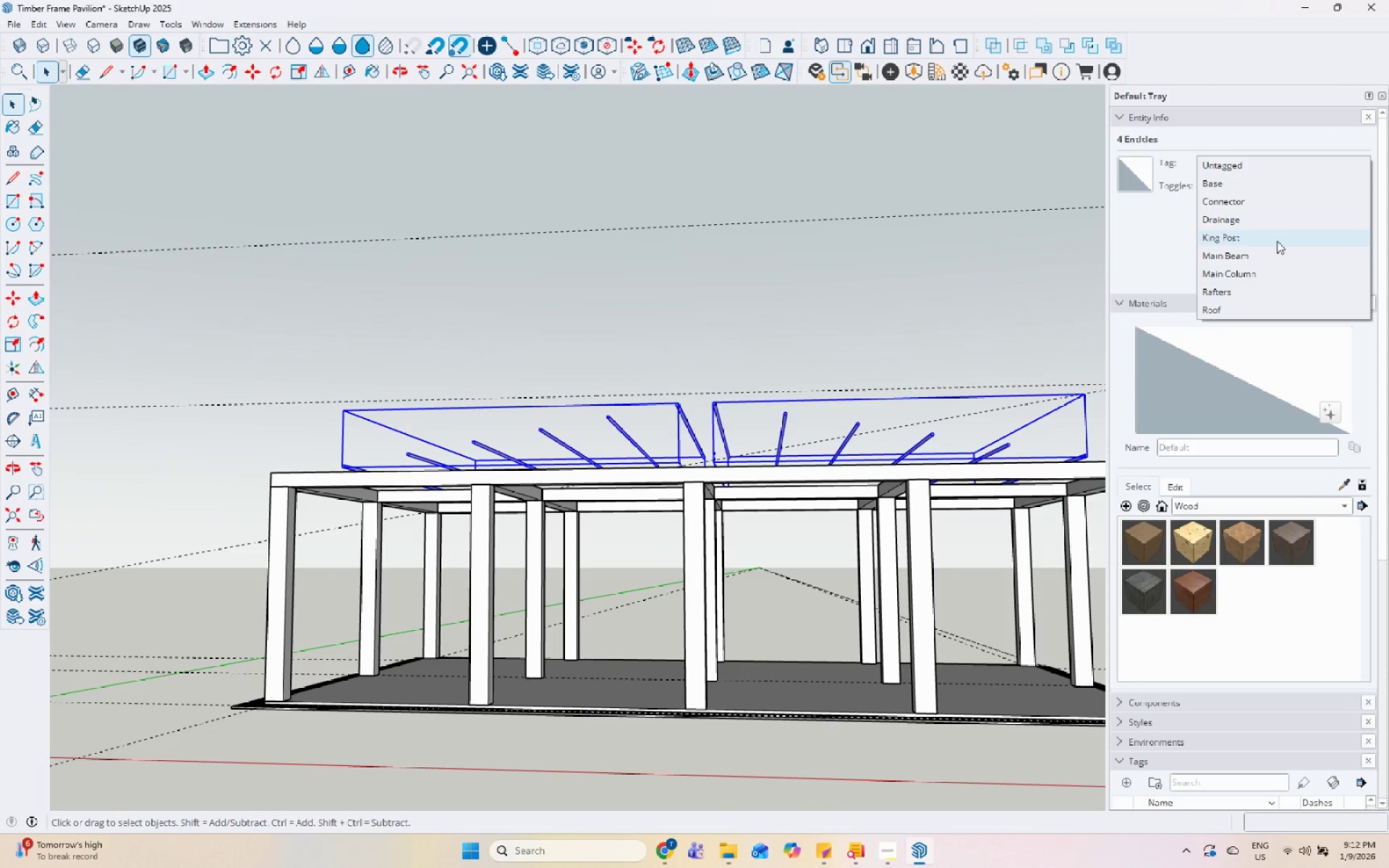 
left_click([1278, 206])
 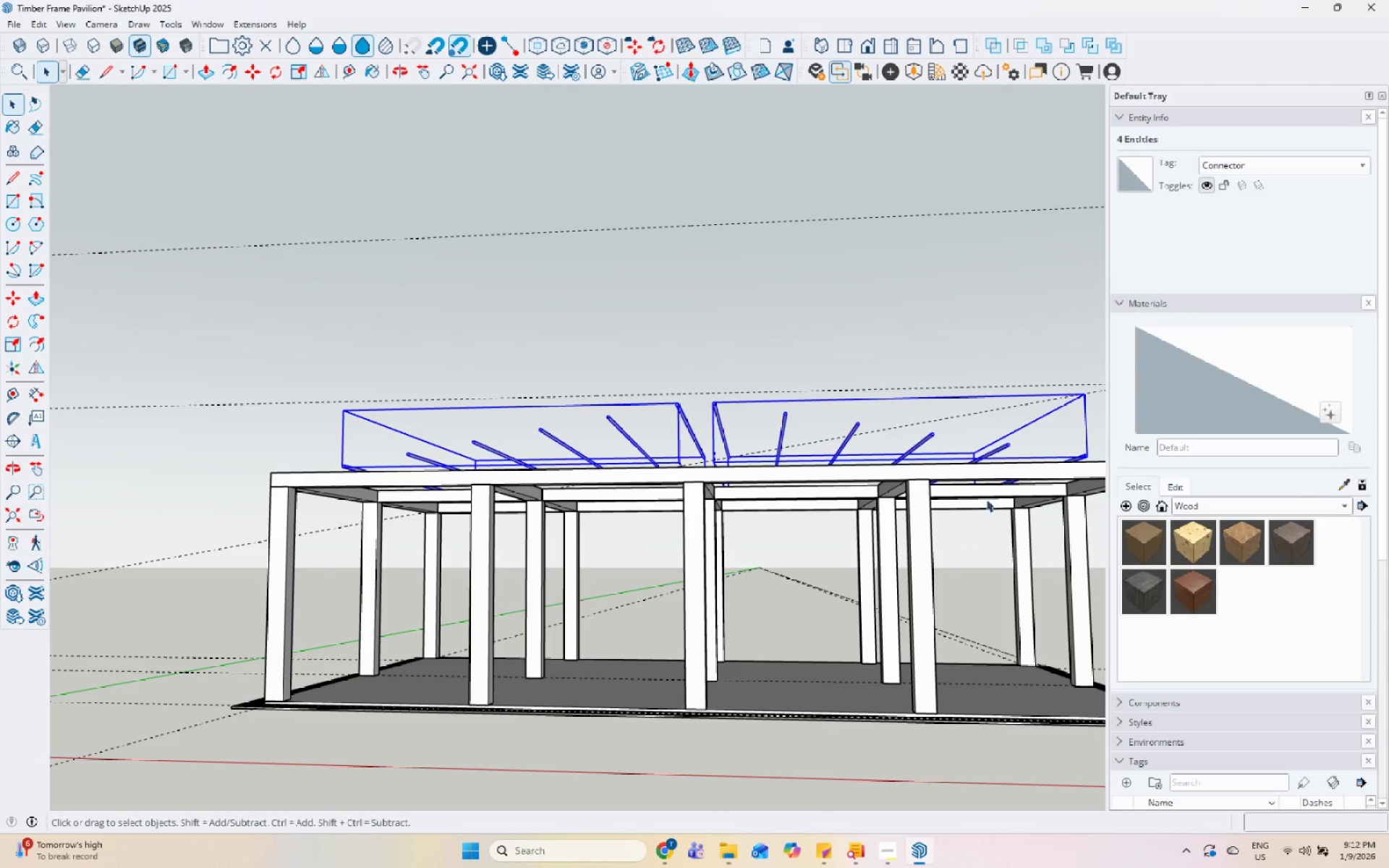 
scroll: coordinate [1295, 709], scroll_direction: down, amount: 8.0
 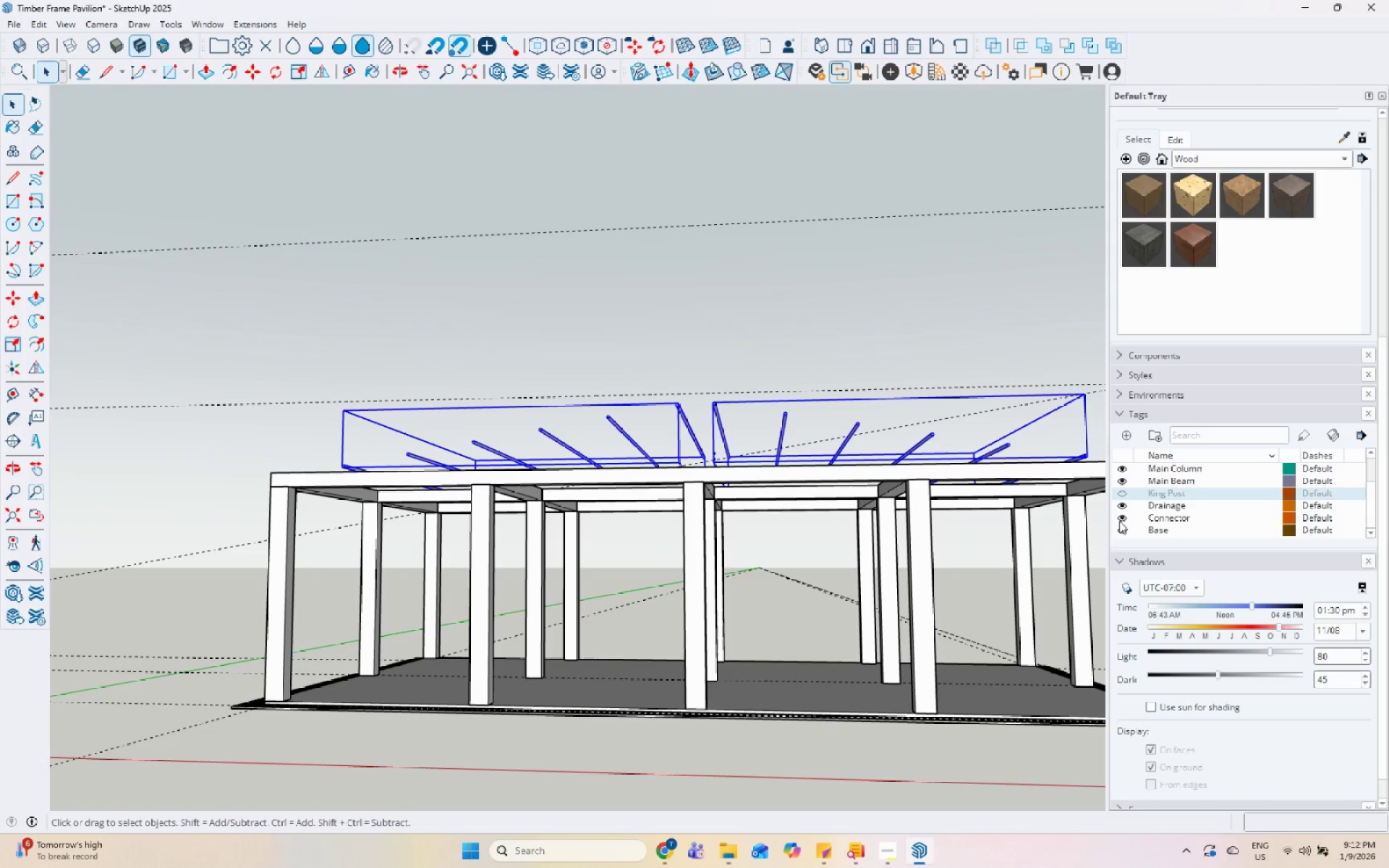 
left_click([1120, 519])
 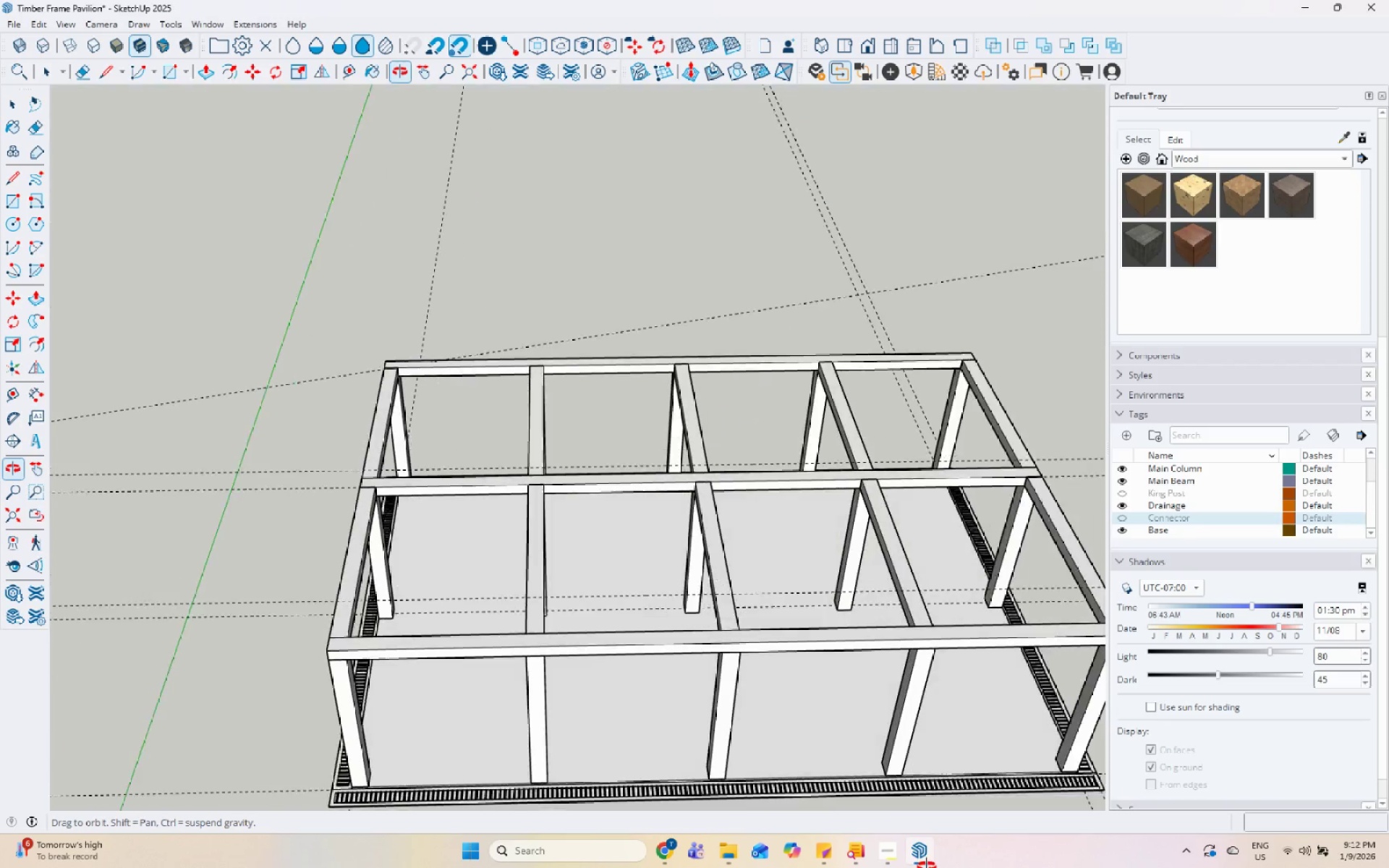 
scroll: coordinate [825, 505], scroll_direction: up, amount: 17.0
 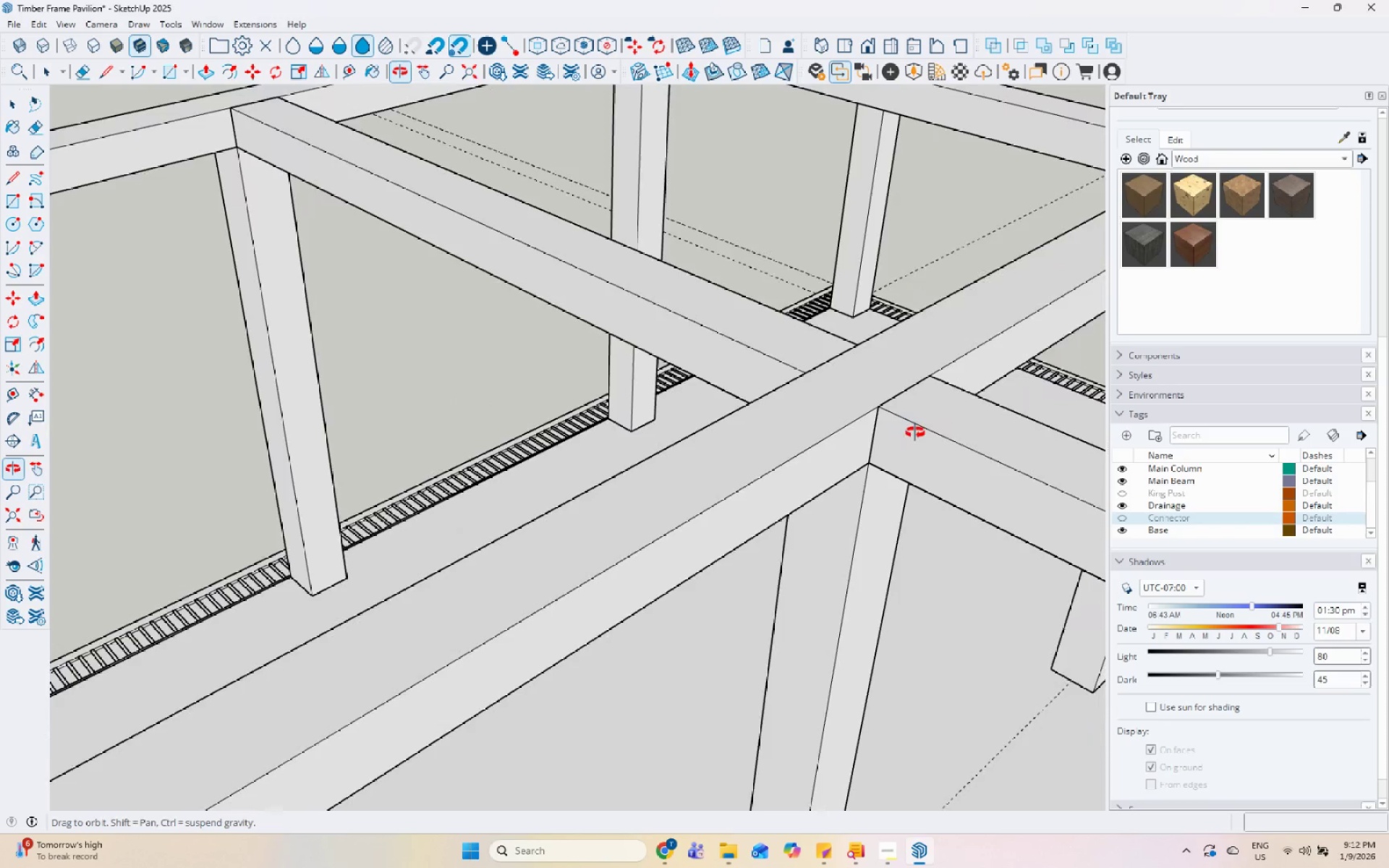 
scroll: coordinate [503, 563], scroll_direction: down, amount: 5.0
 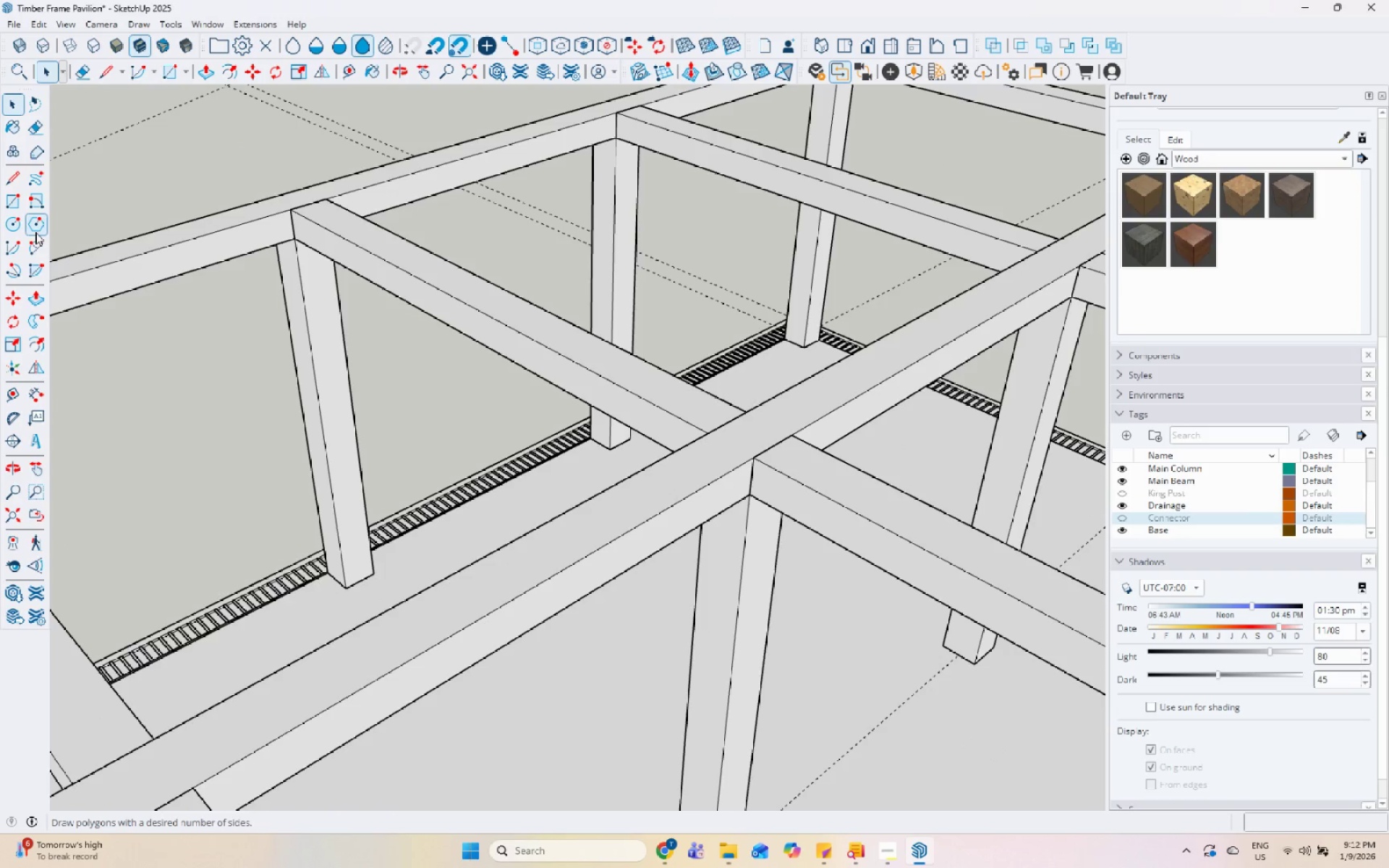 
left_click([15, 210])
 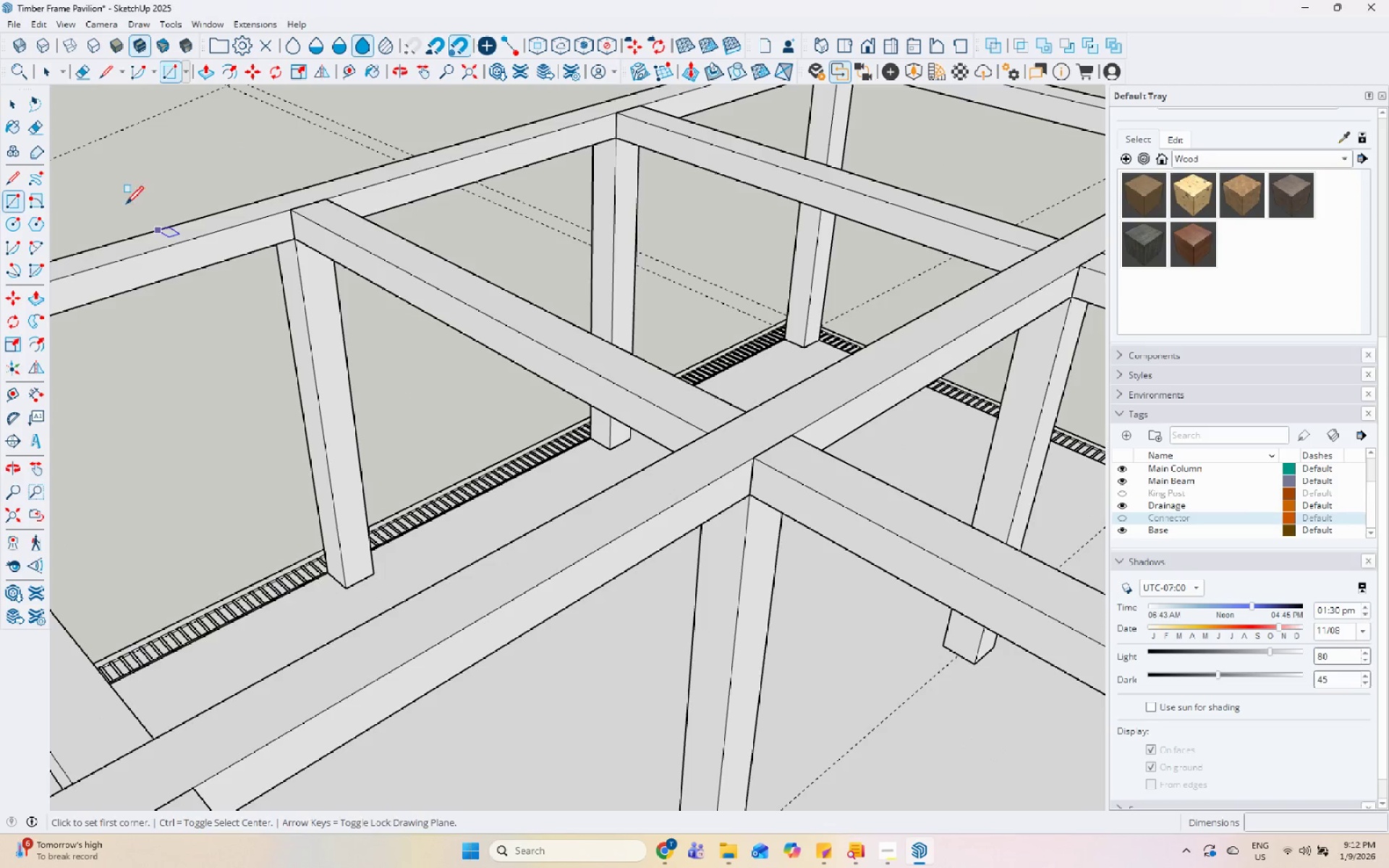 
left_click_drag(start_coordinate=[12, 176], to_coordinate=[23, 178])
 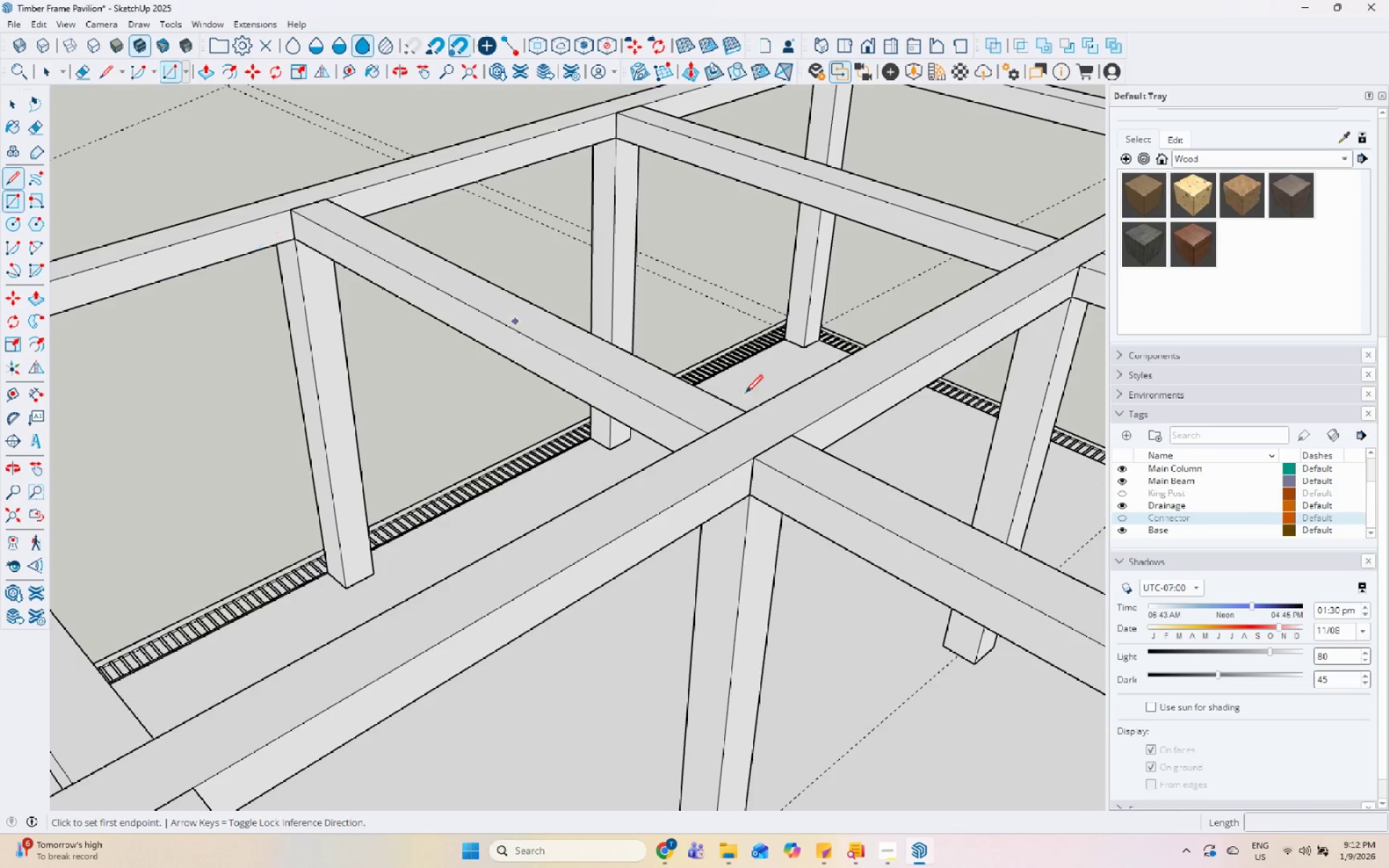 
scroll: coordinate [461, 495], scroll_direction: up, amount: 8.0
 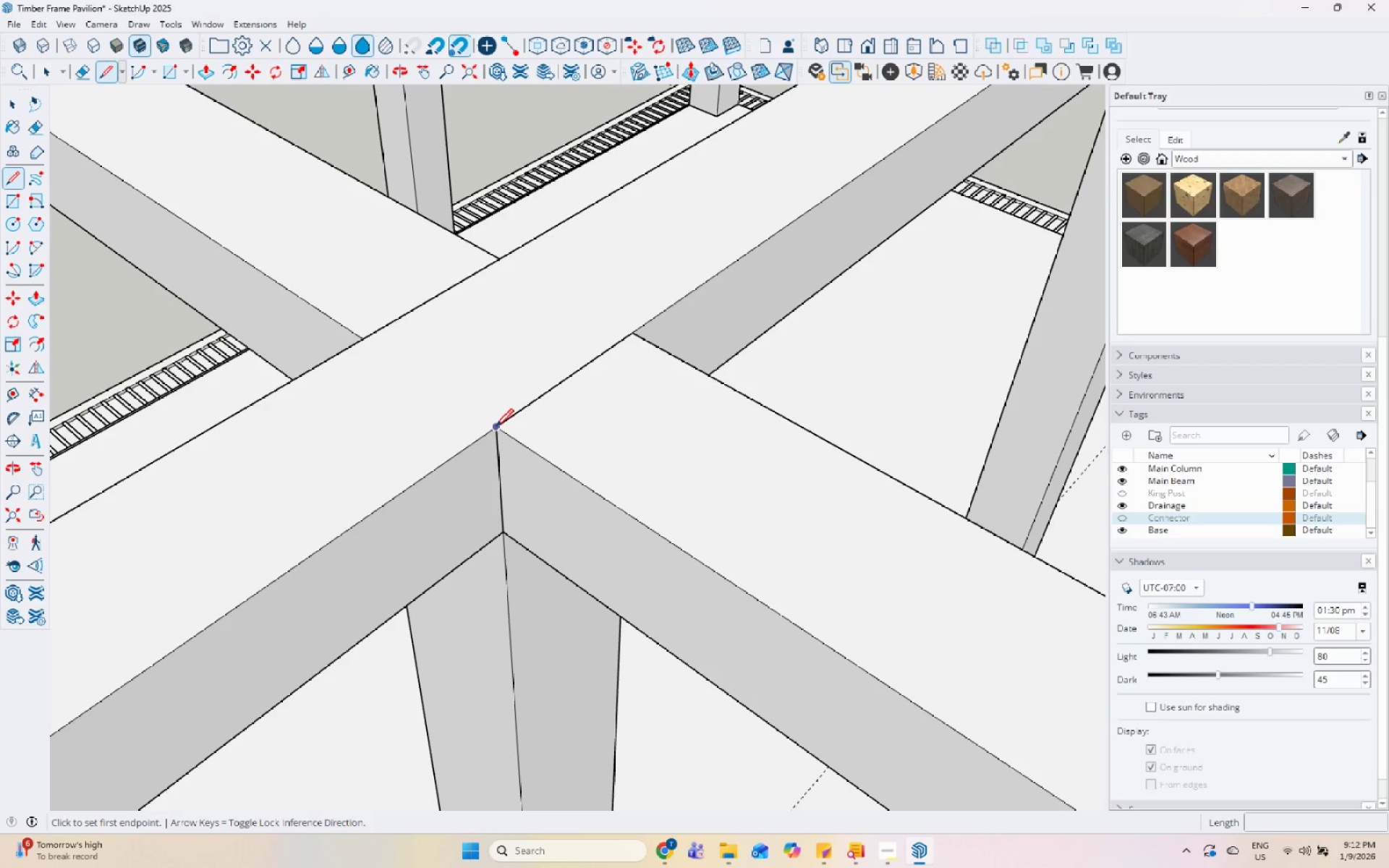 
left_click_drag(start_coordinate=[496, 428], to_coordinate=[491, 431])
 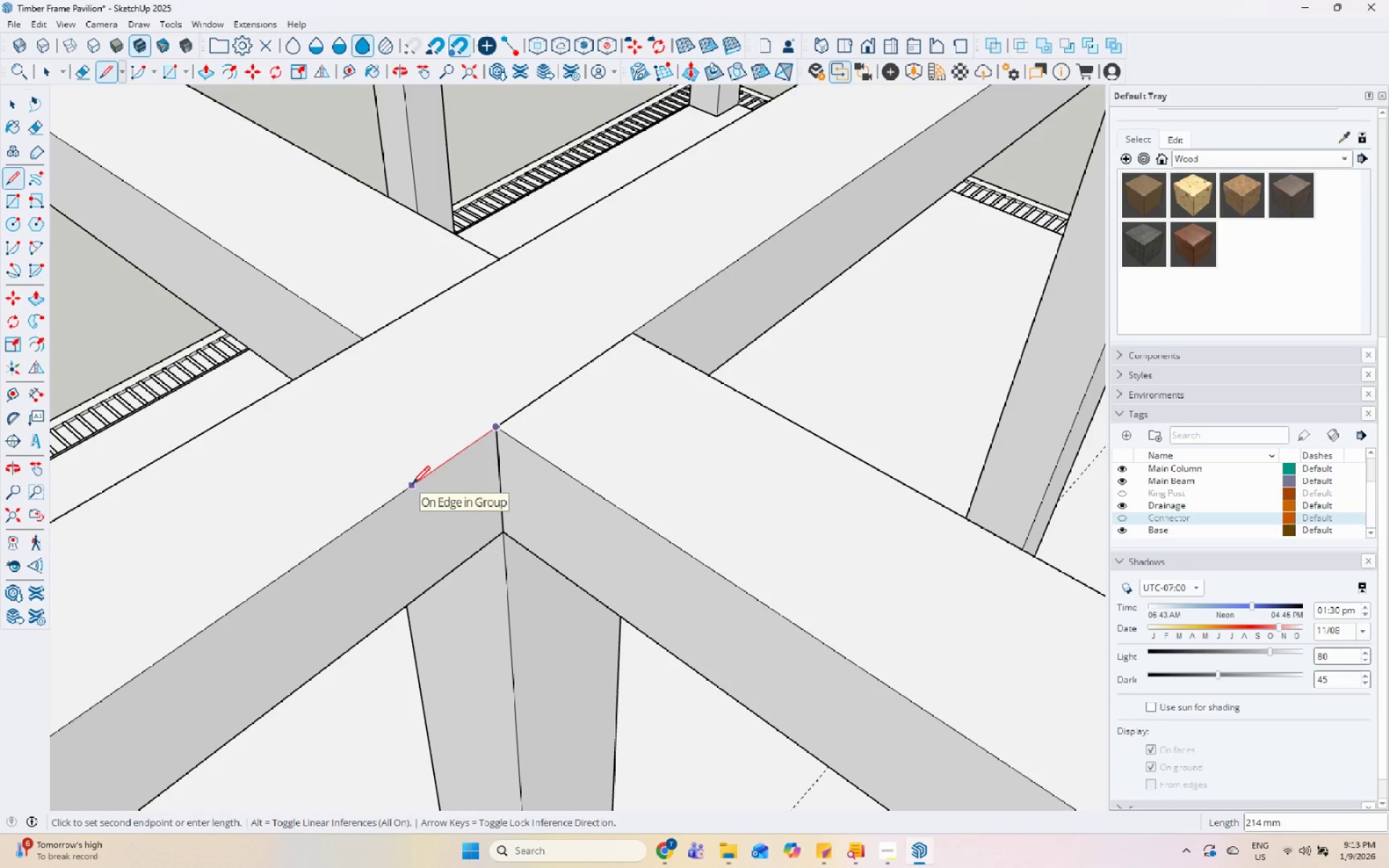 
key(Numpad2)
 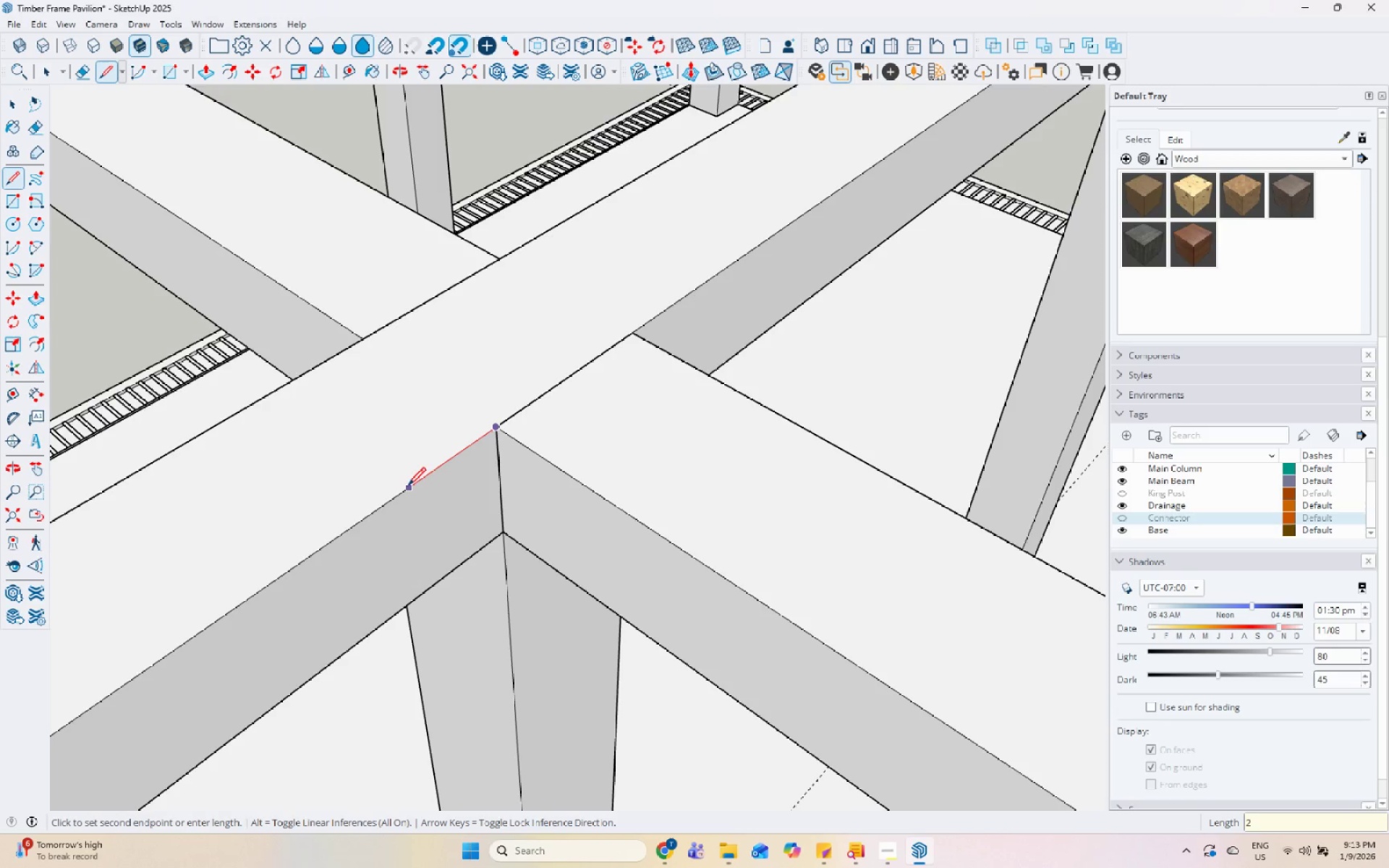 
key(Numpad0)
 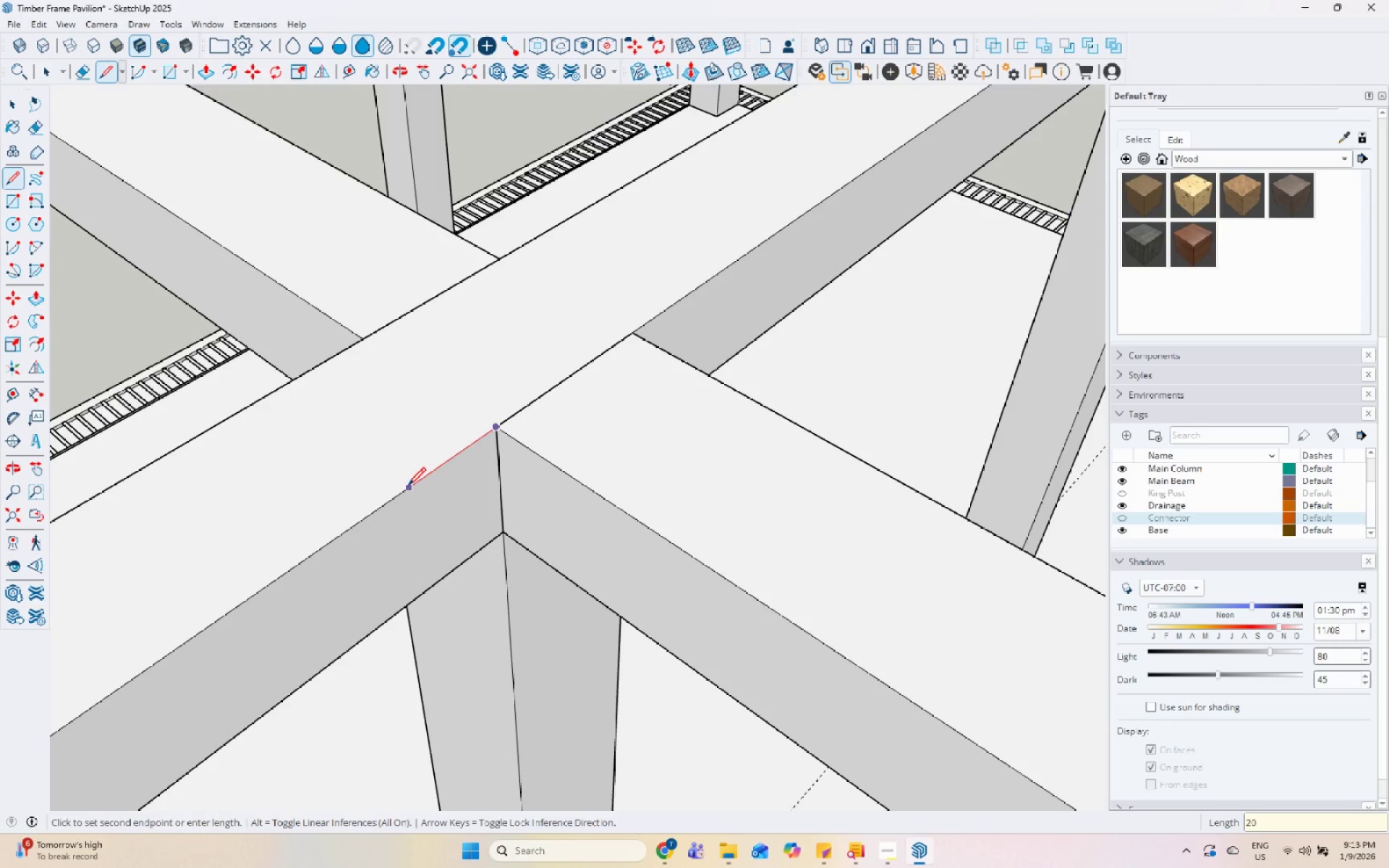 
key(Numpad0)
 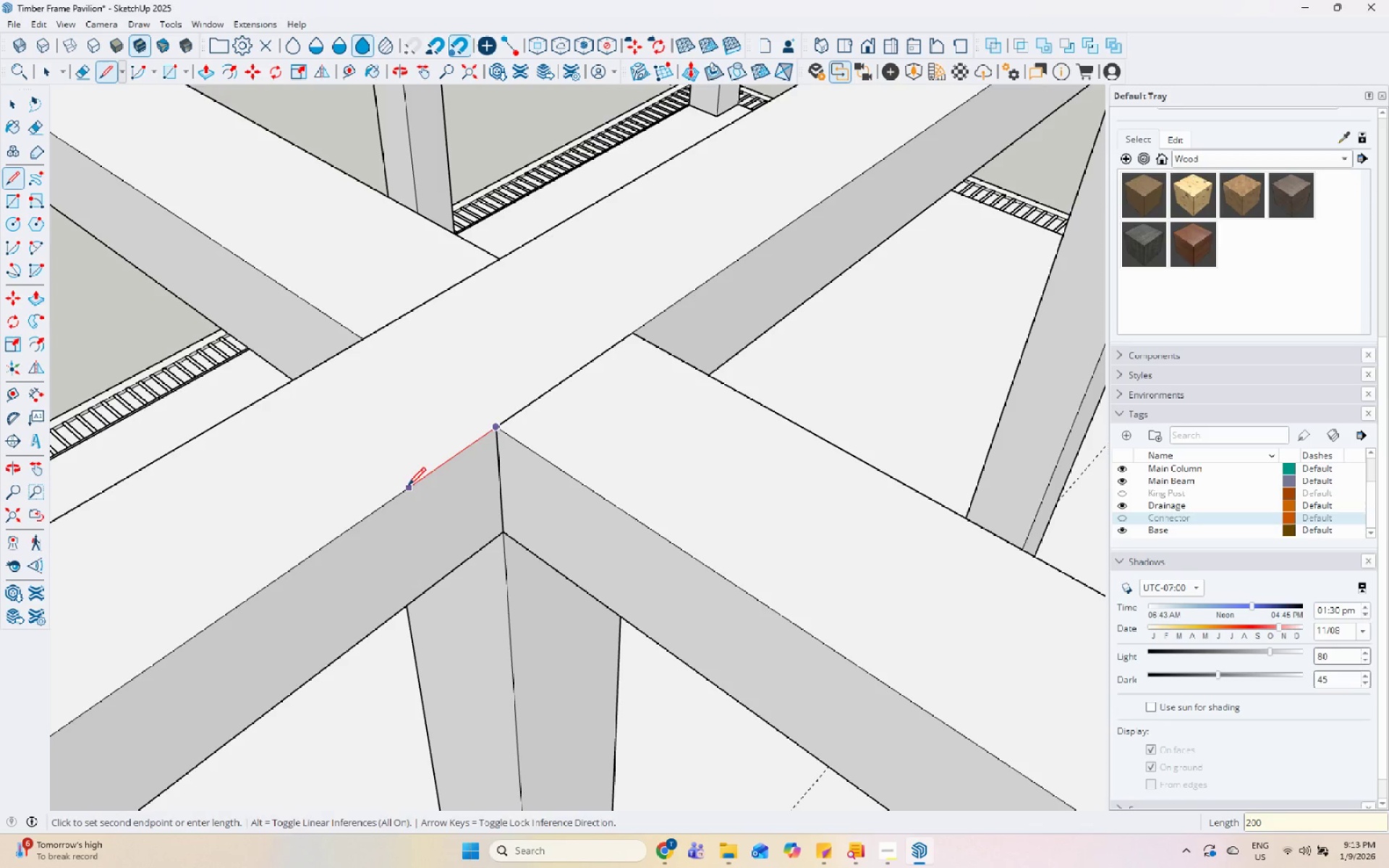 
key(Enter)
 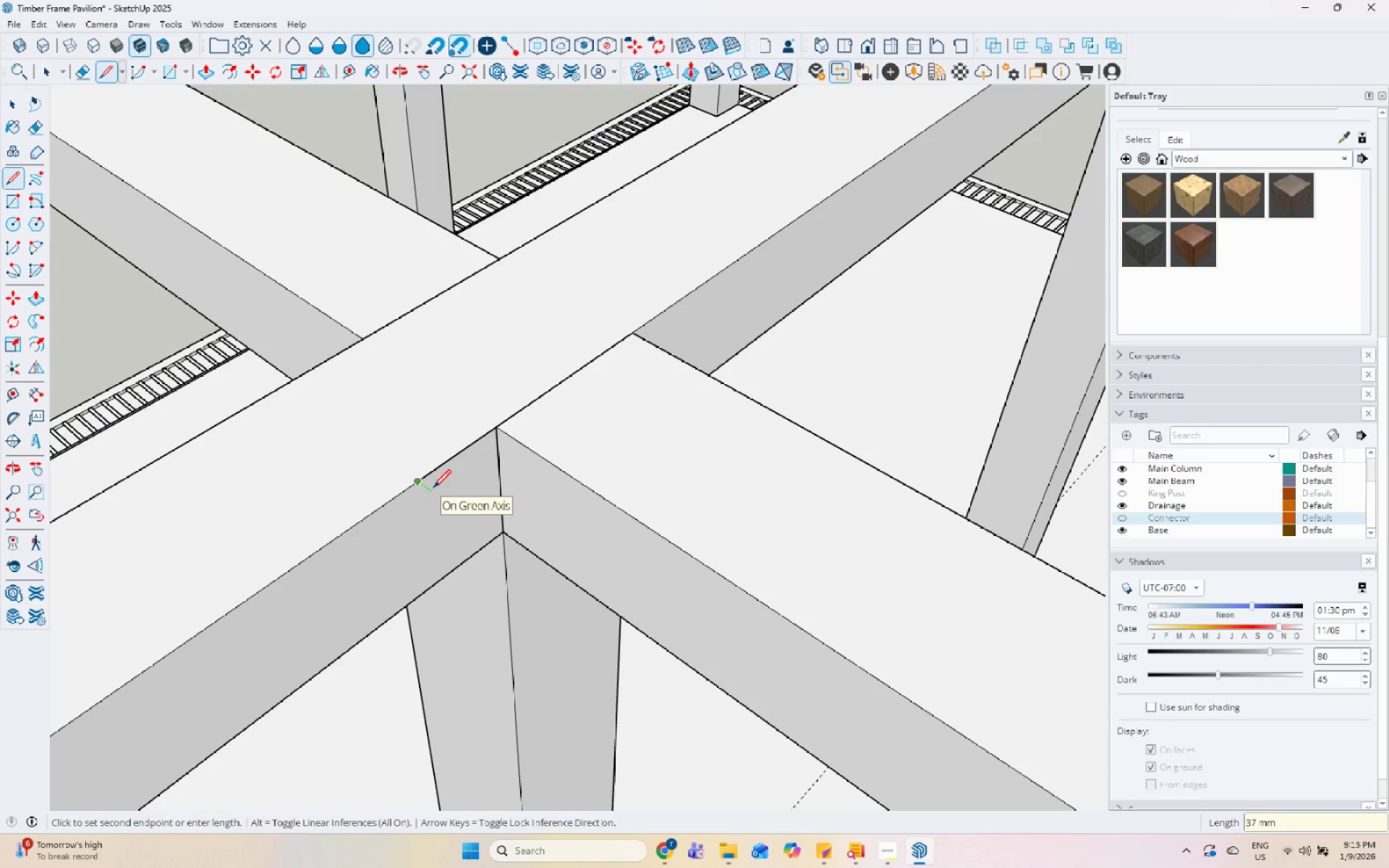 
key(Numpad2)
 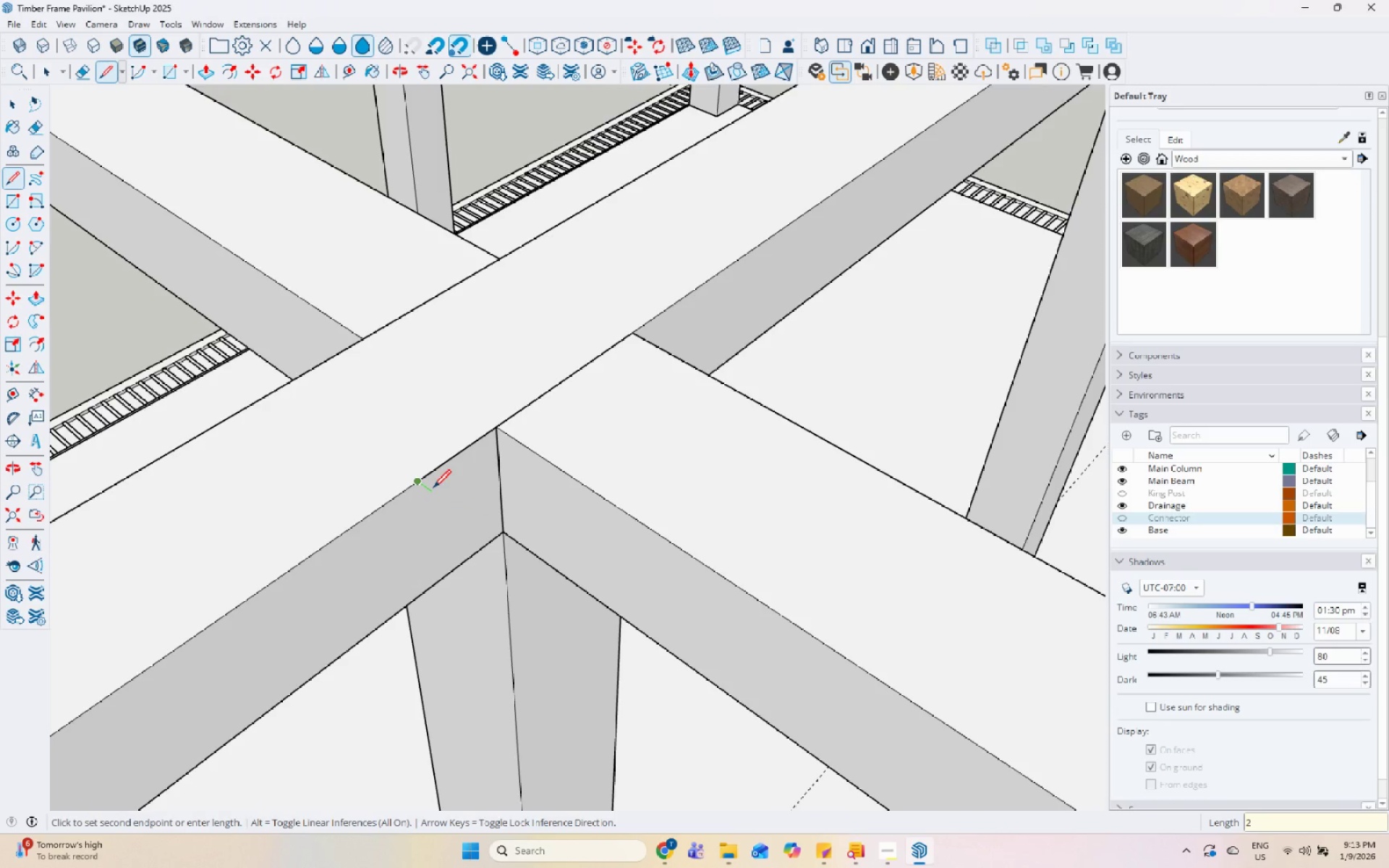 
key(Numpad5)
 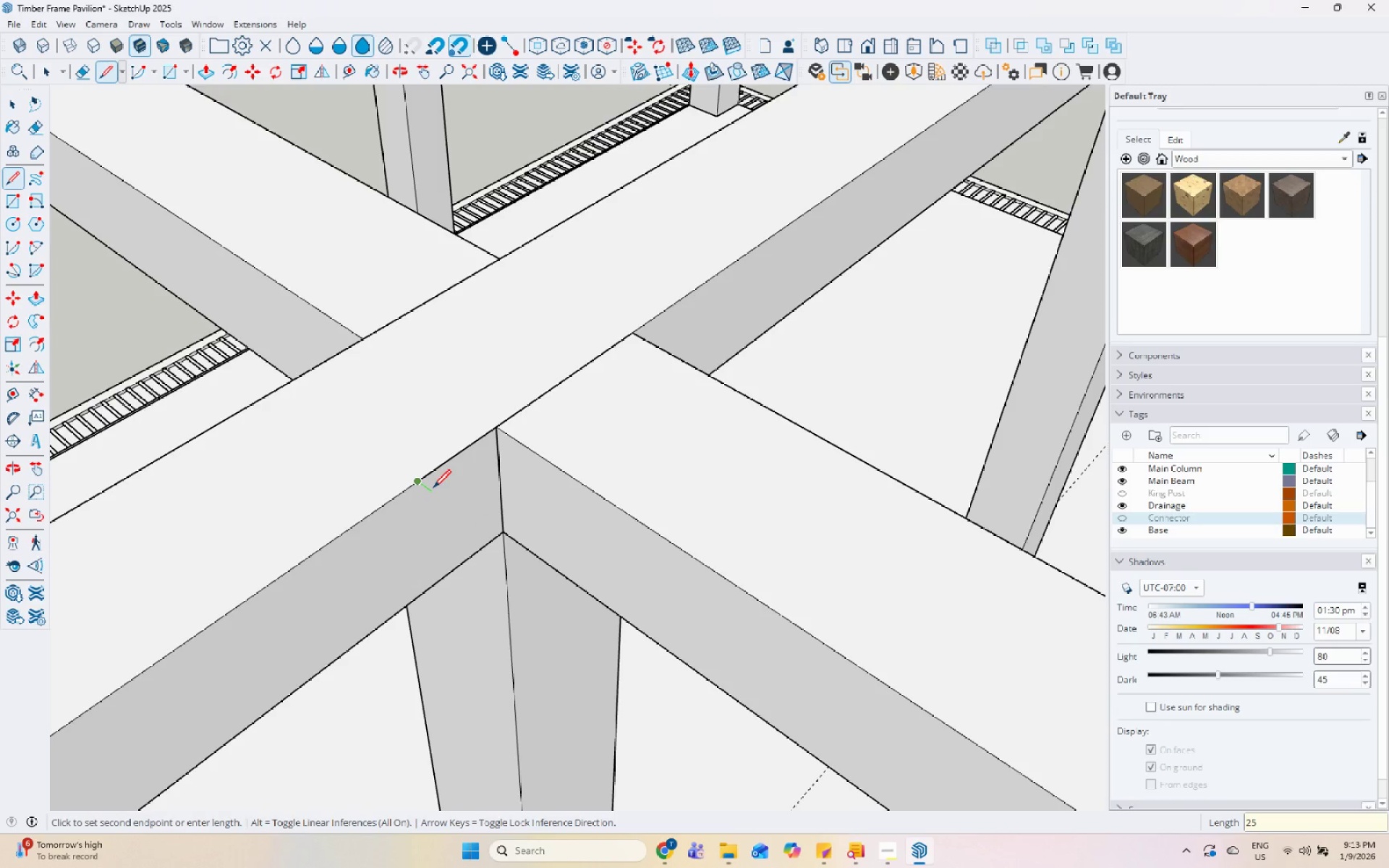 
key(Enter)
 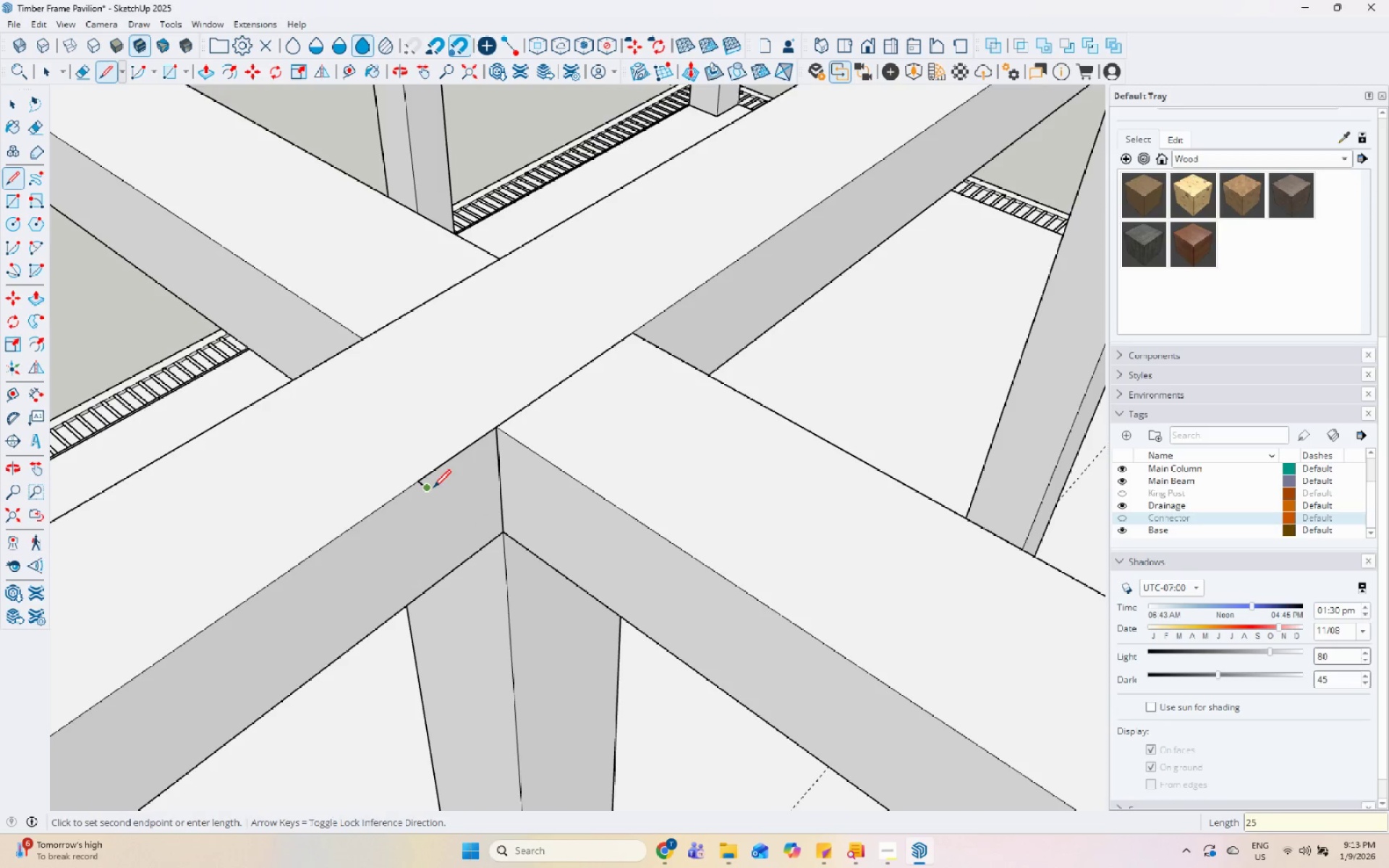 
scroll: coordinate [481, 453], scroll_direction: up, amount: 4.0
 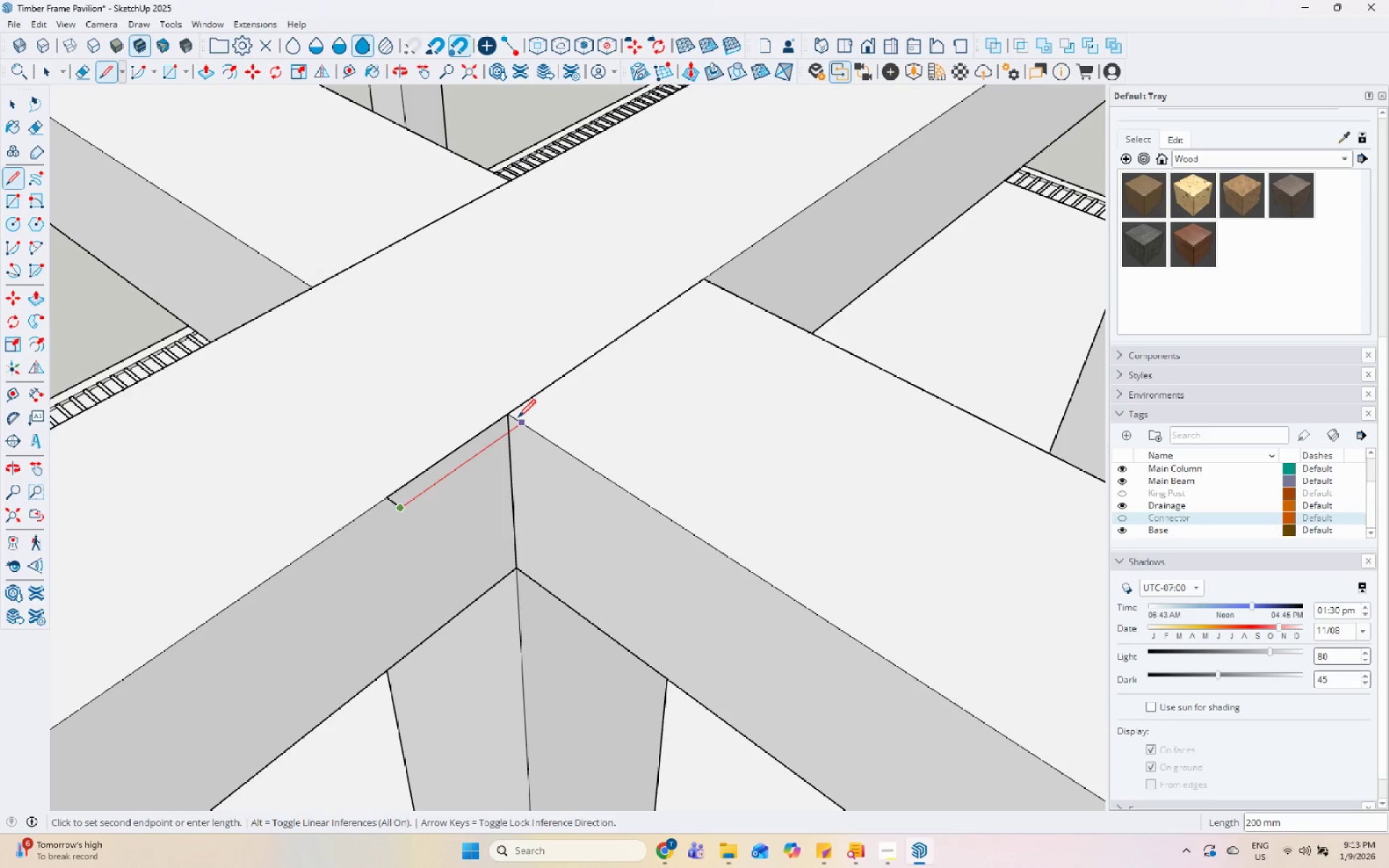 
key(Escape)
 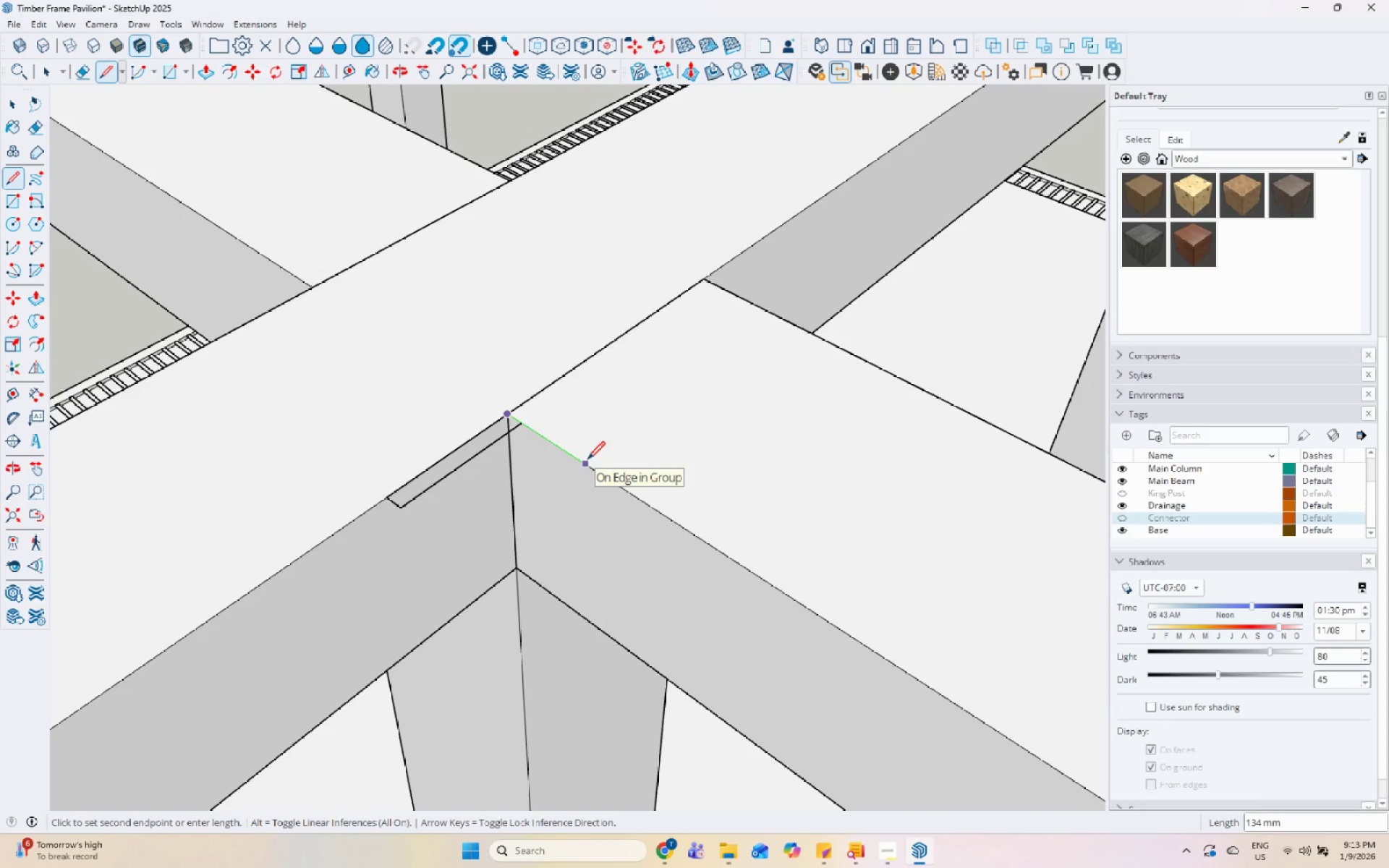 
key(Escape)
 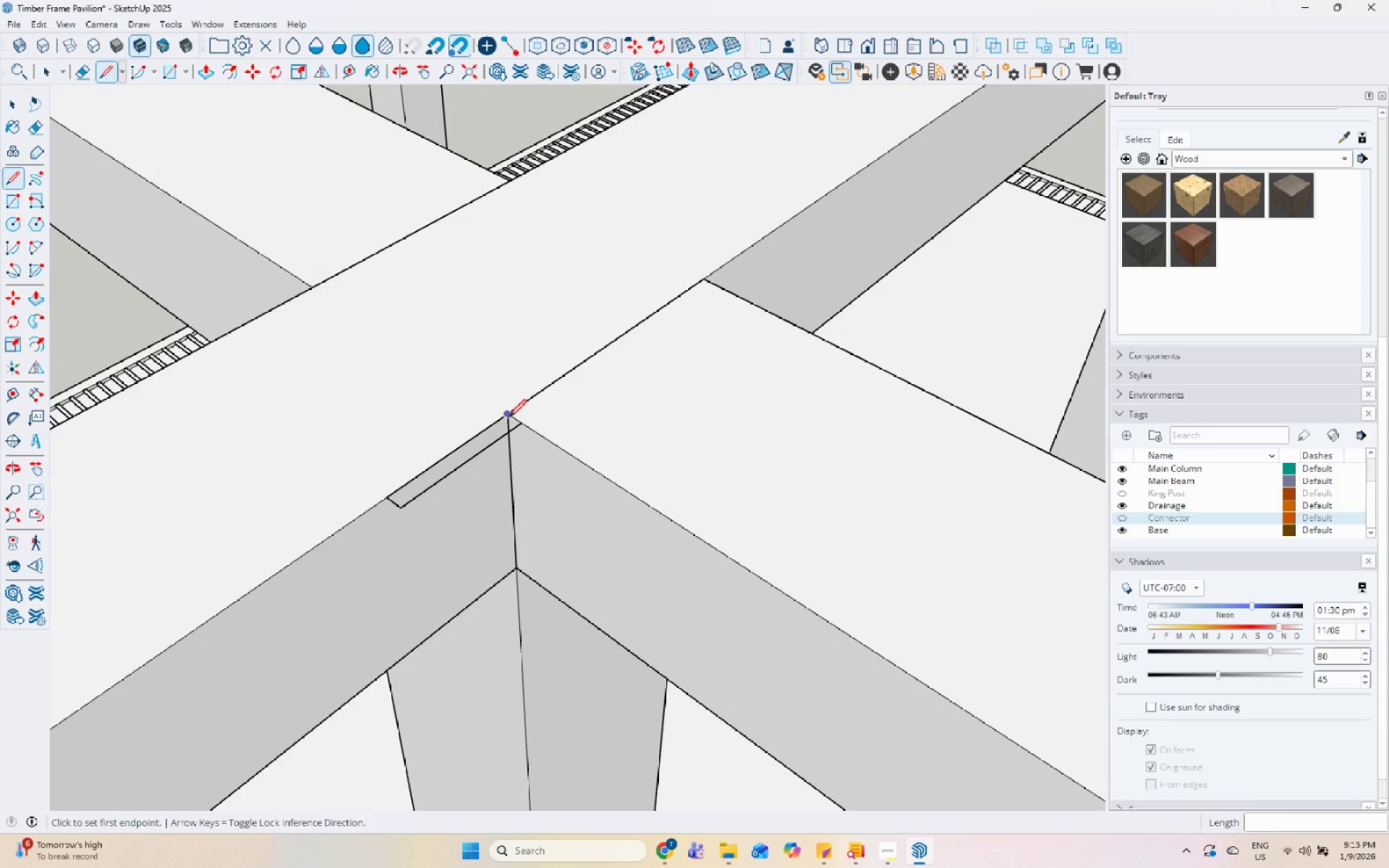 
left_click_drag(start_coordinate=[509, 416], to_coordinate=[502, 419])
 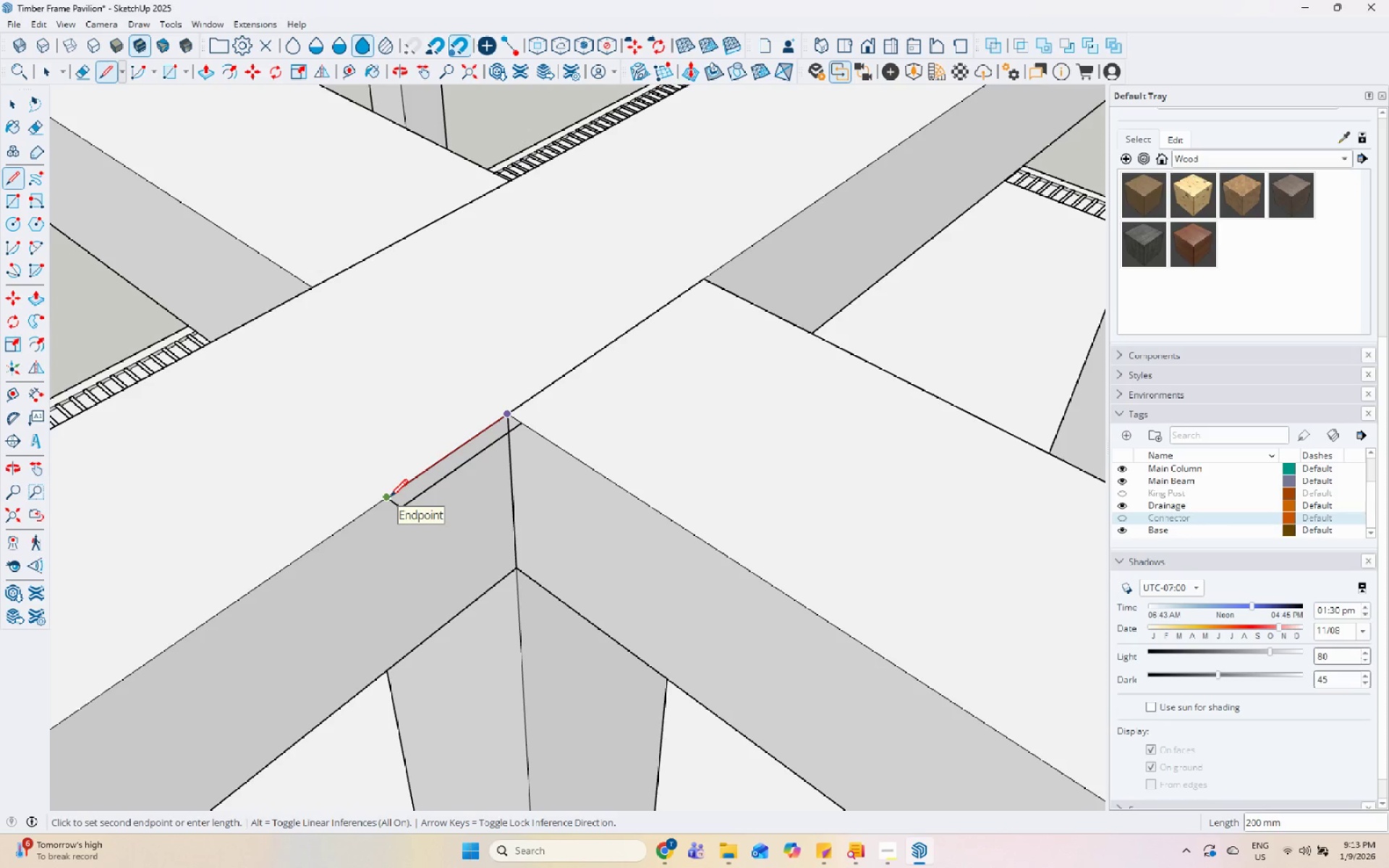 
key(Escape)
 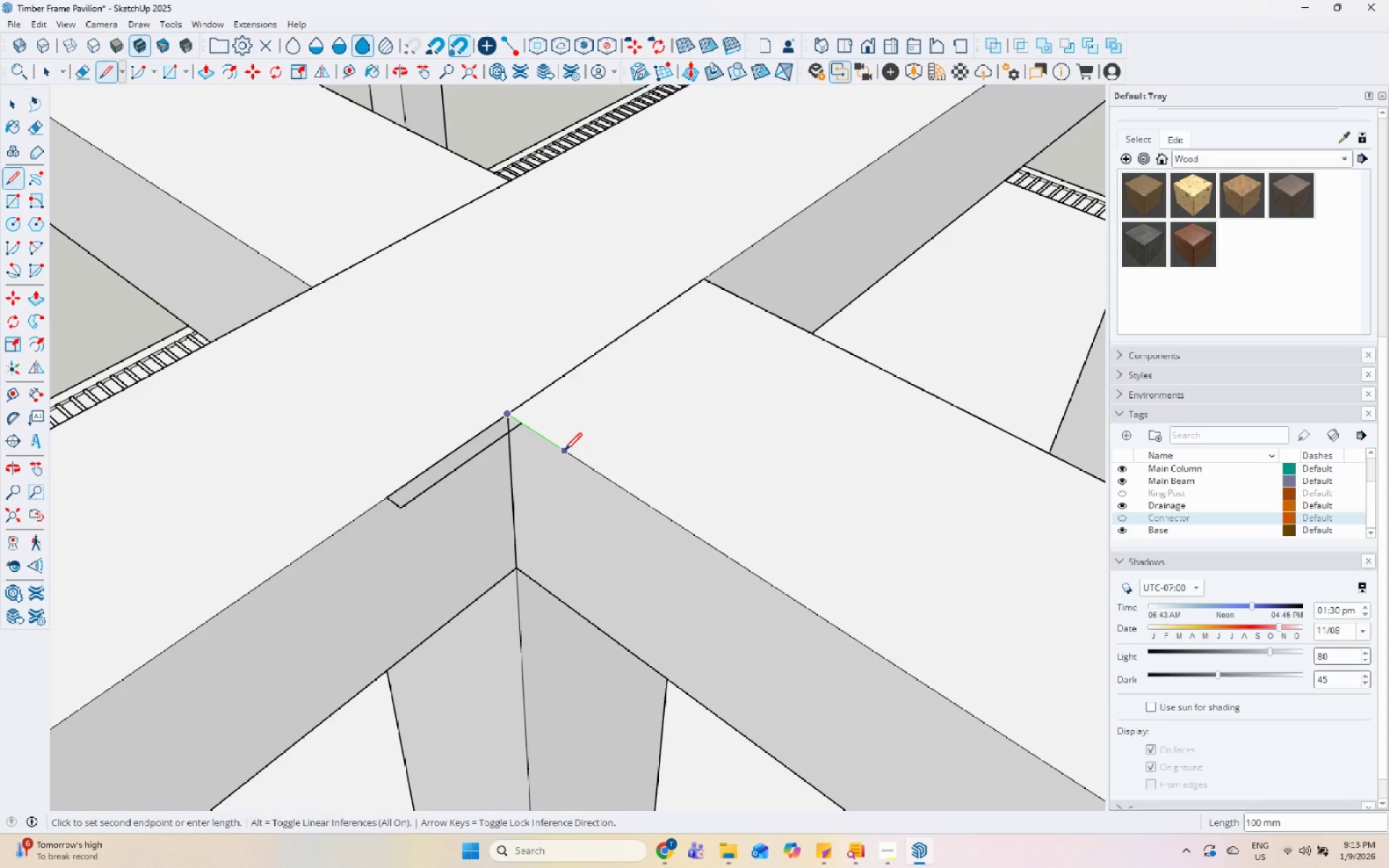 
key(Numpad2)
 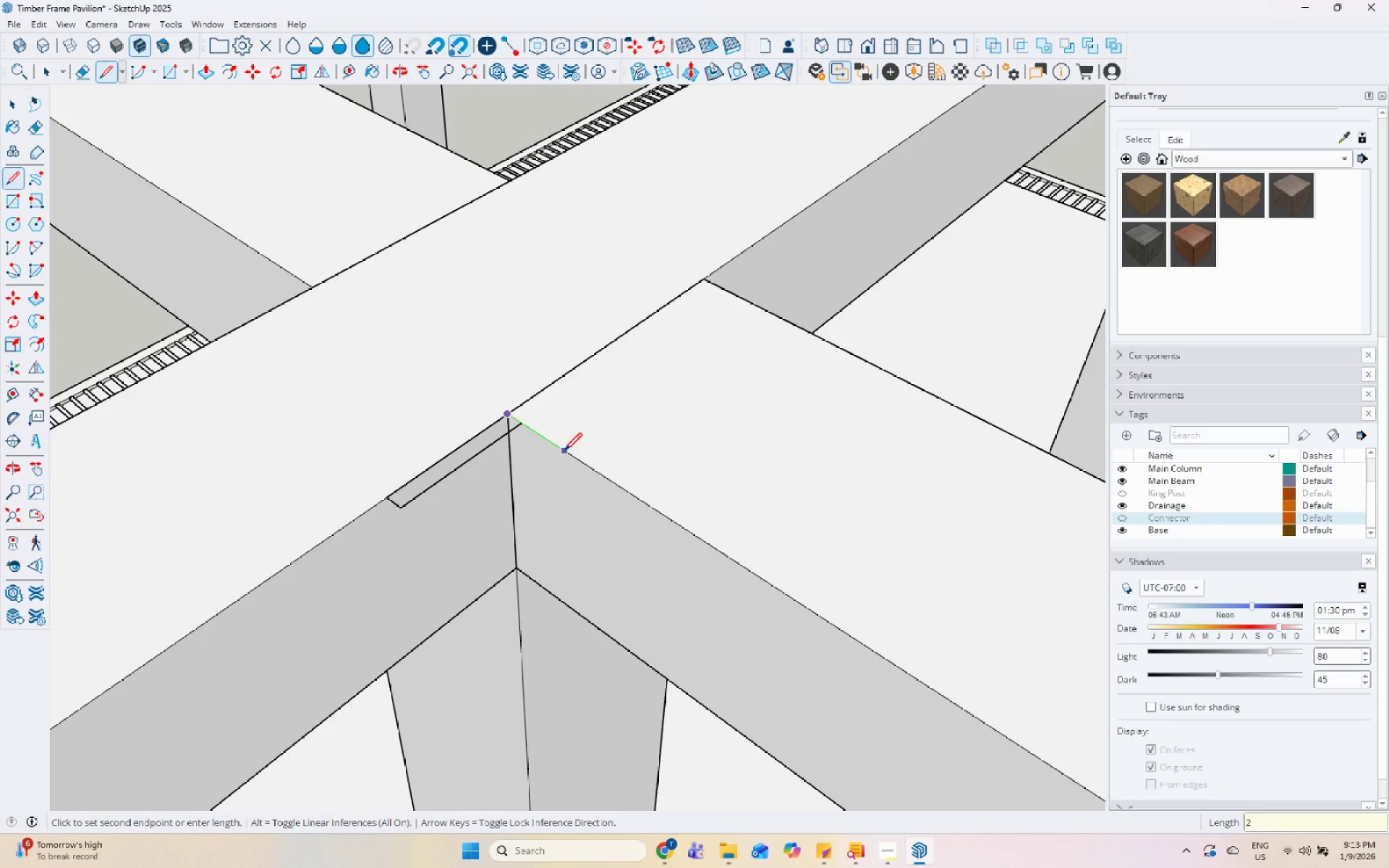 
key(Numpad0)
 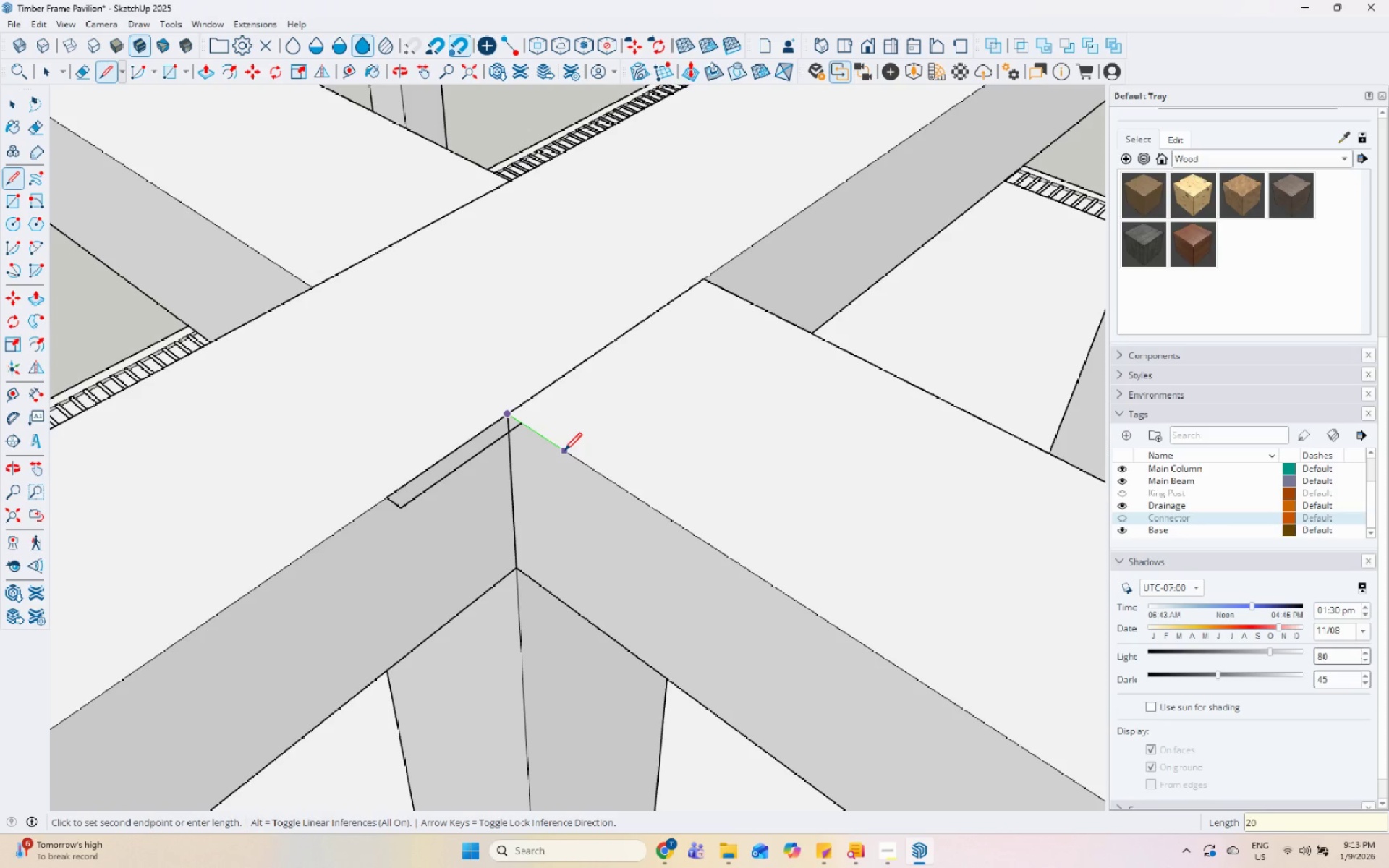 
key(Numpad0)
 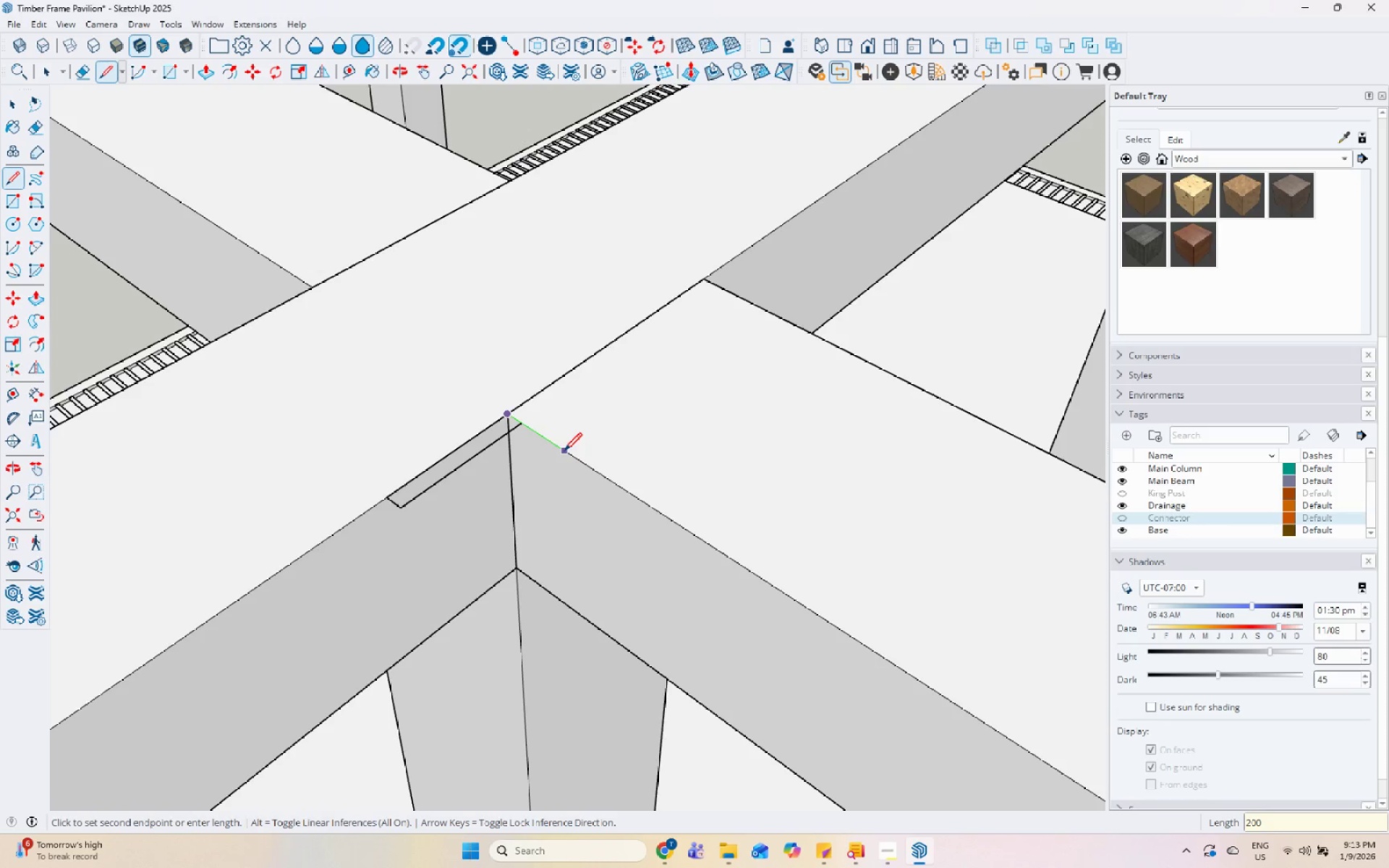 
key(Enter)
 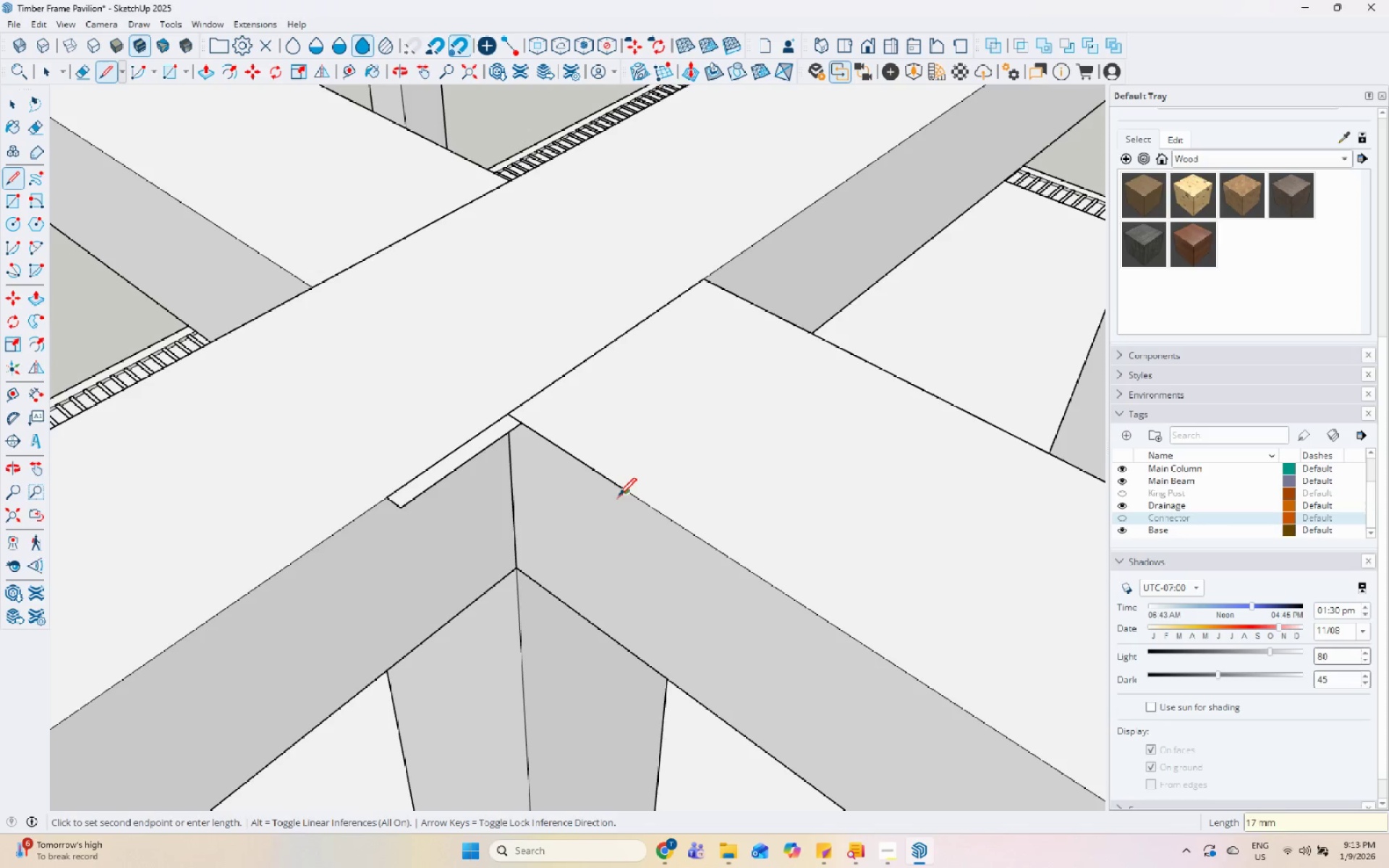 
key(Escape)
 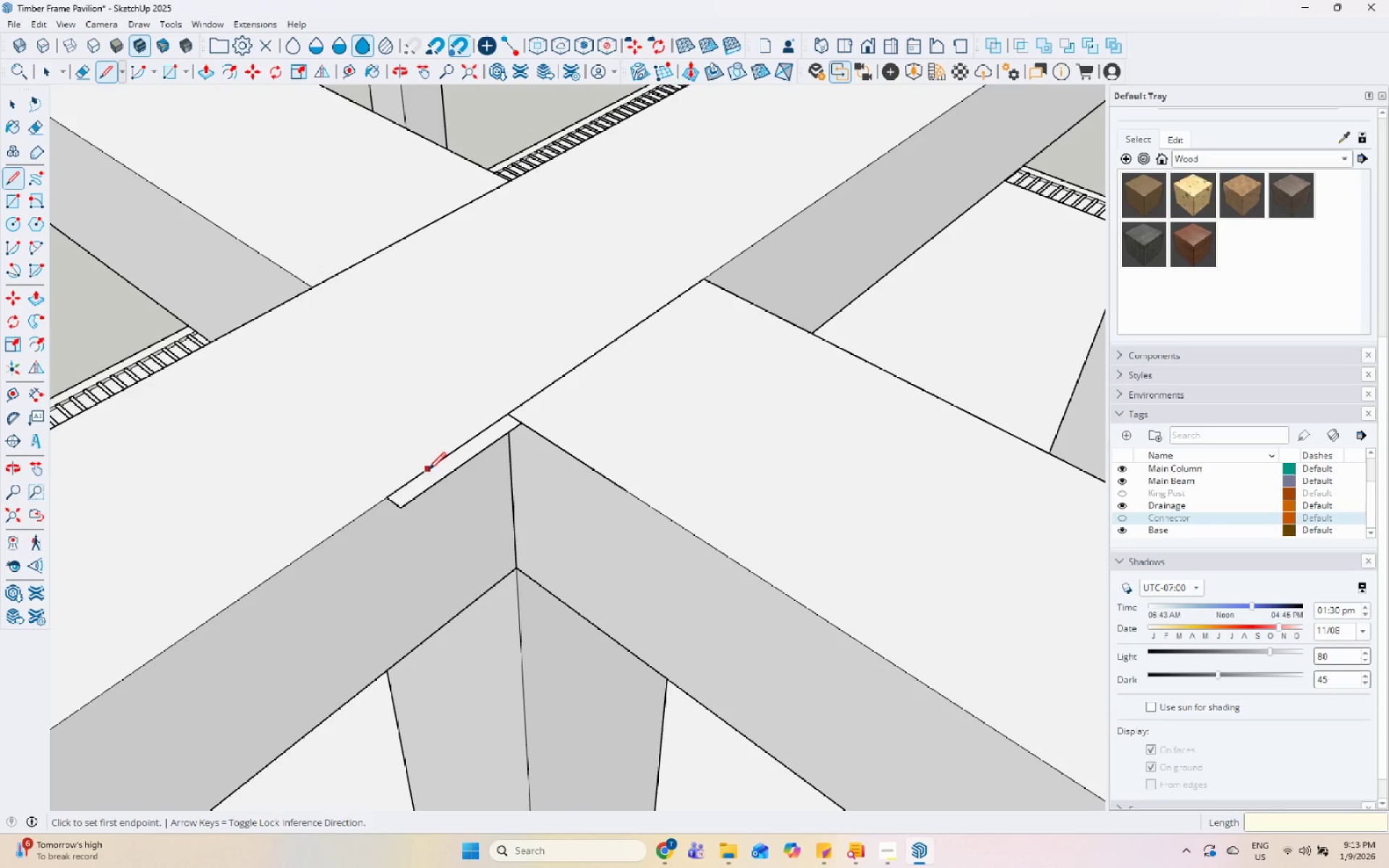 
left_click([427, 471])
 